 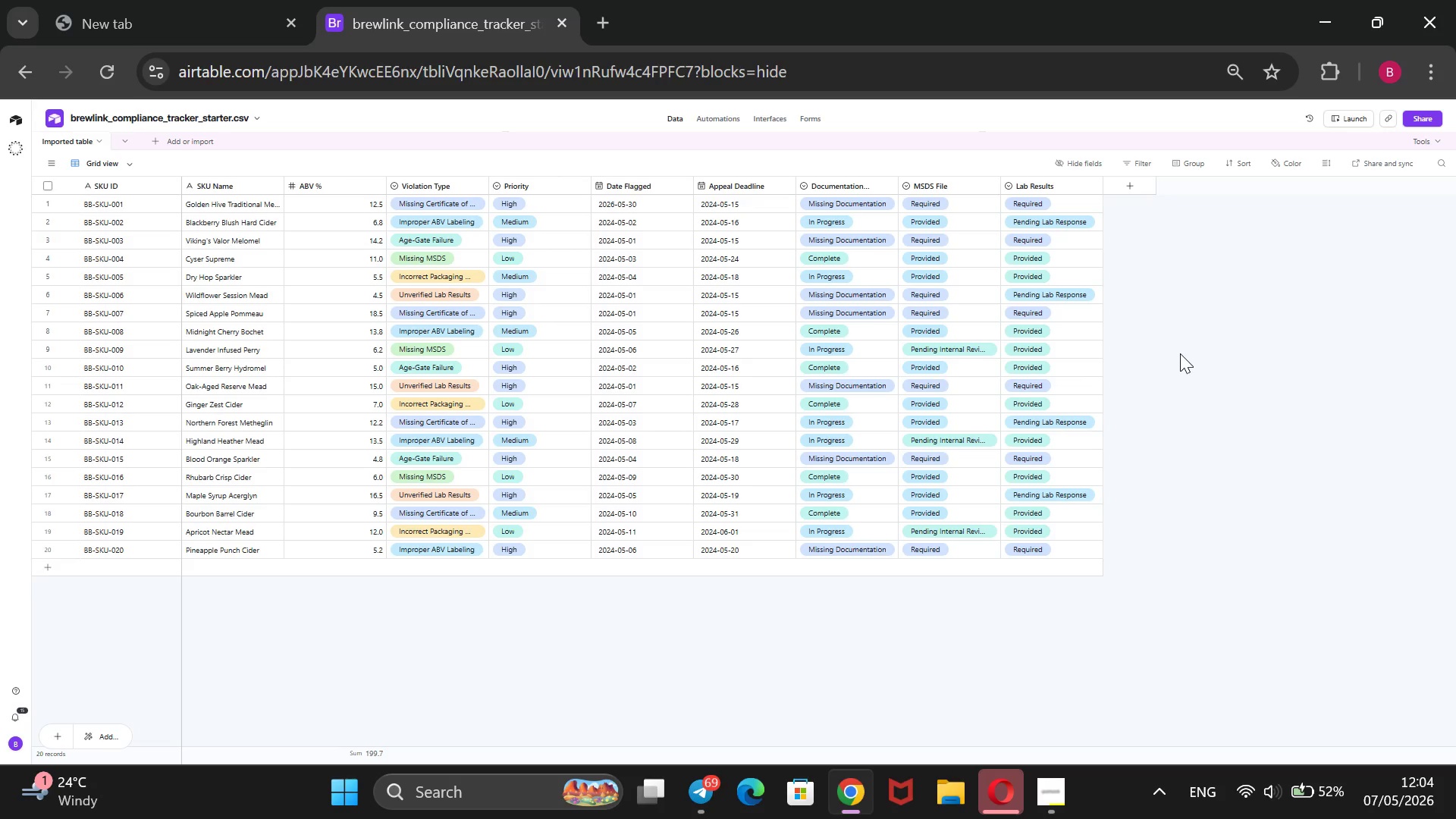 
left_click([1138, 180])
 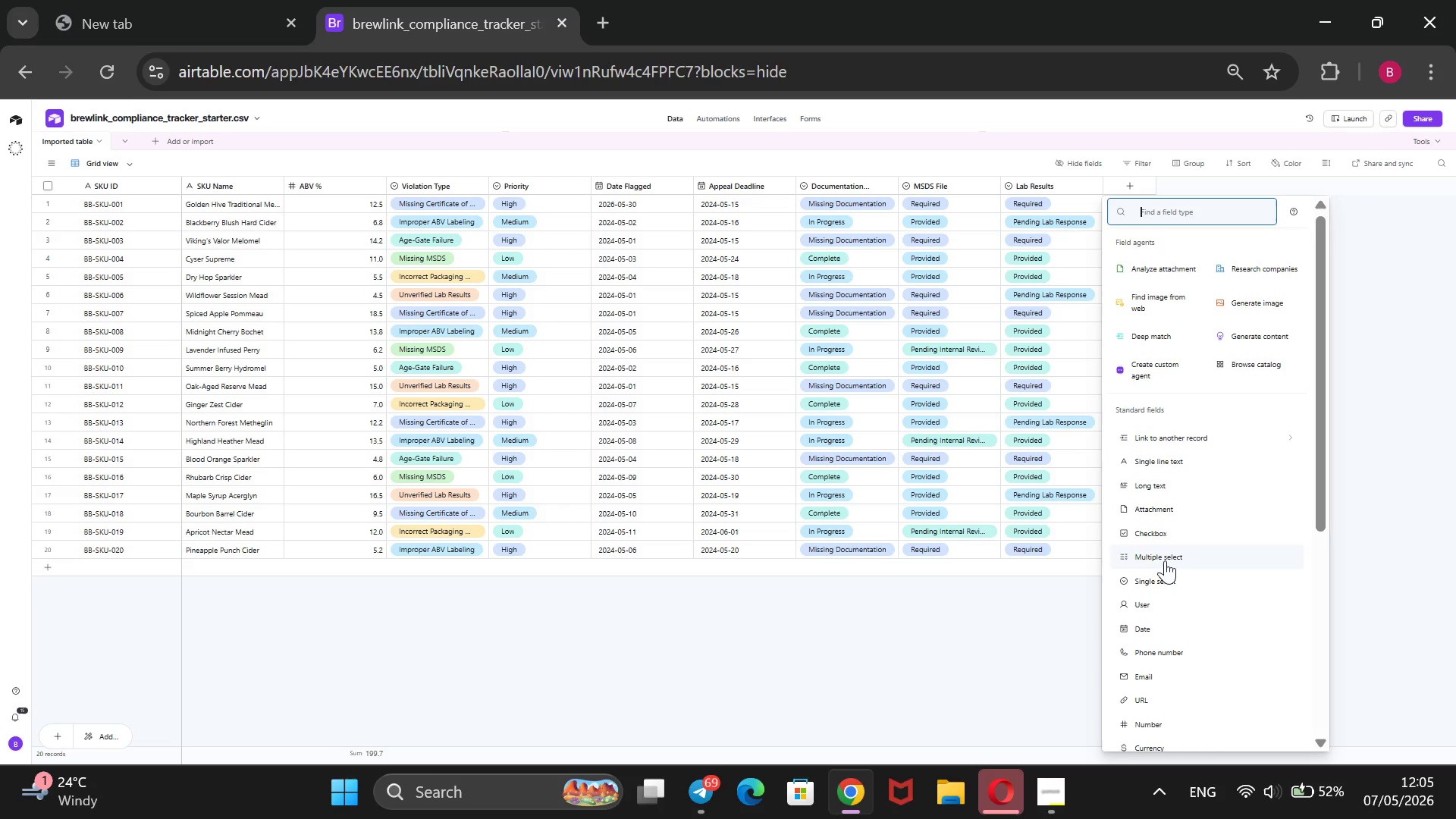 
wait(17.44)
 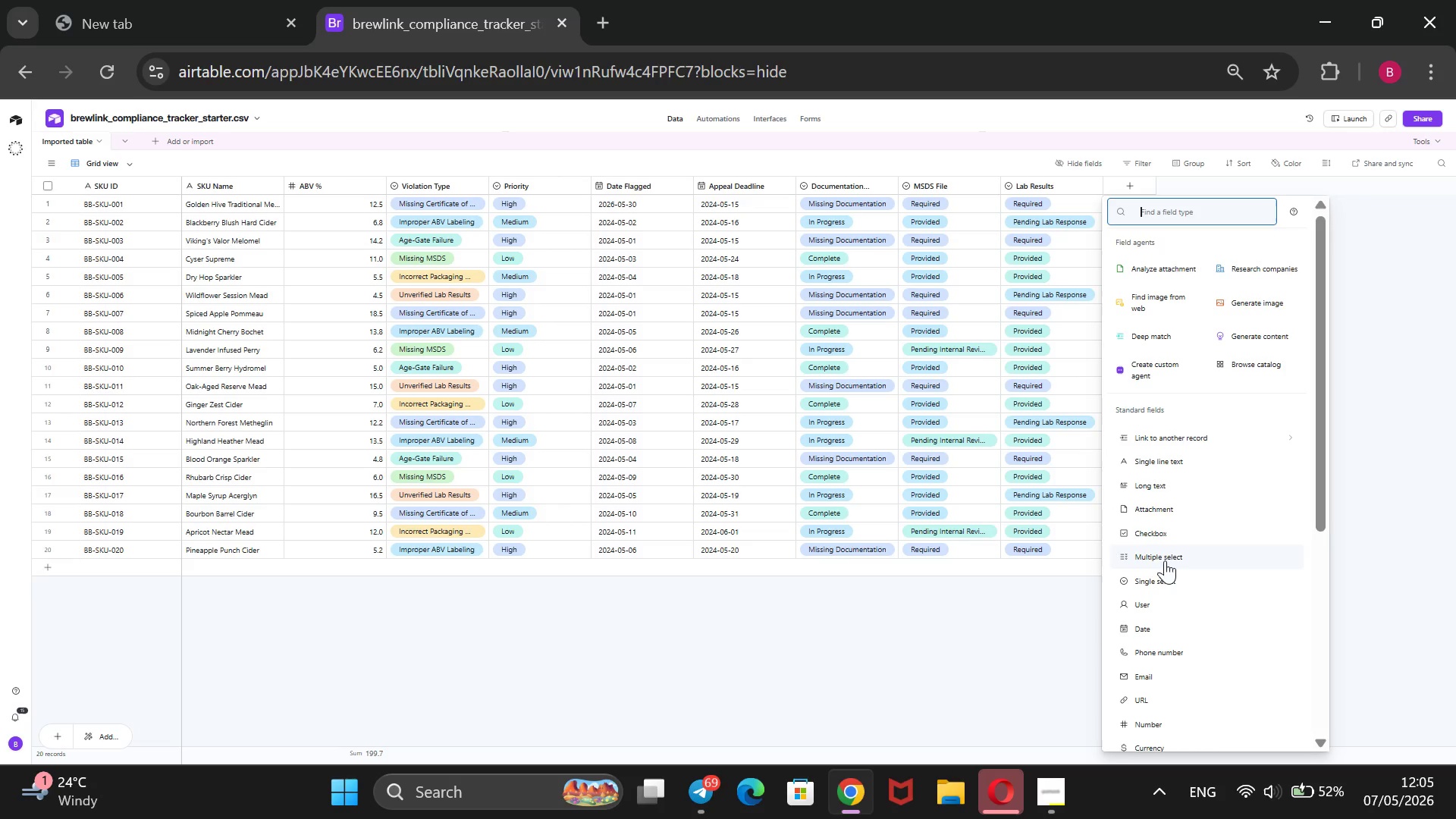 
type(Product Label )
 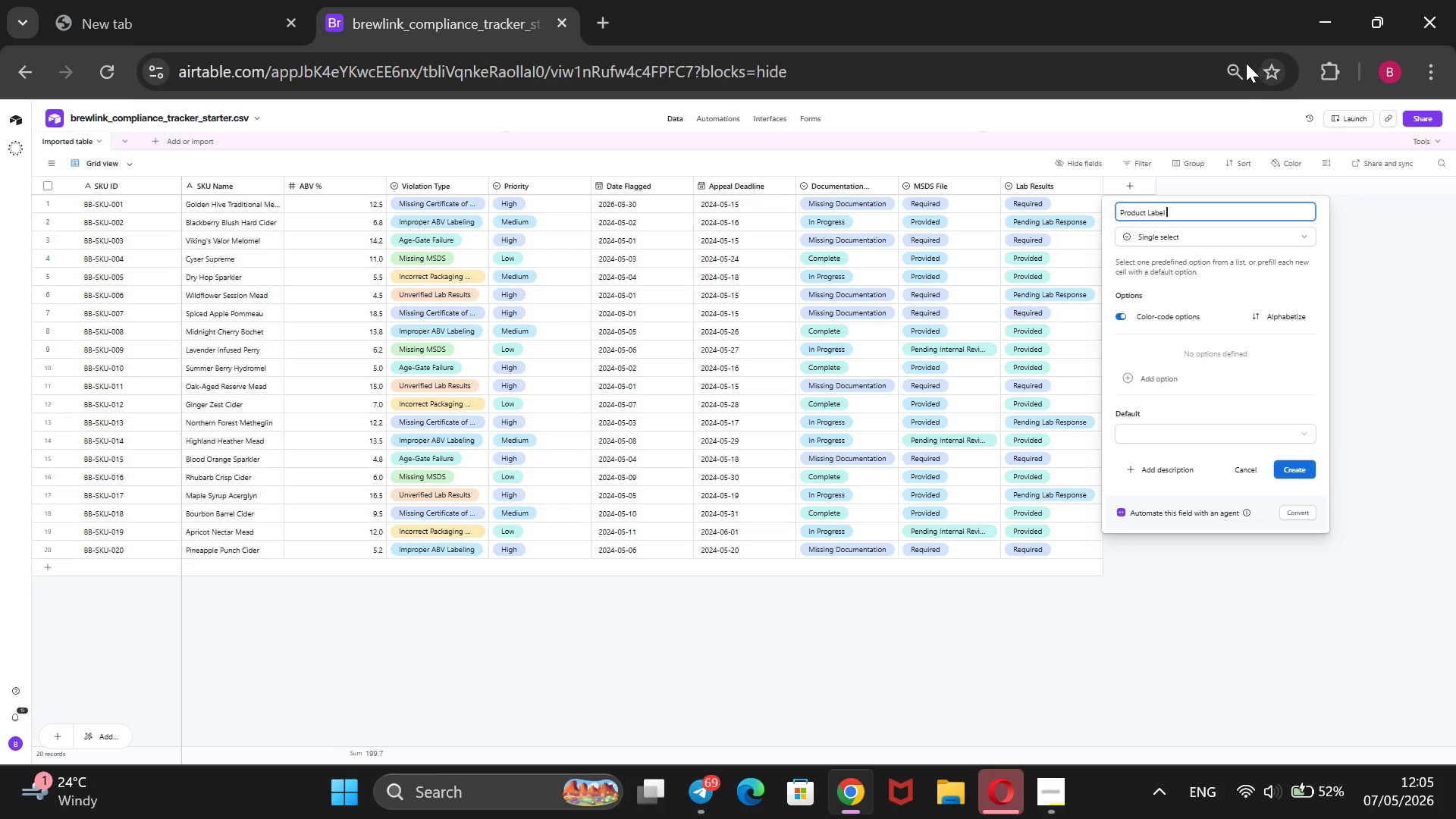 
left_click([1241, 61])
 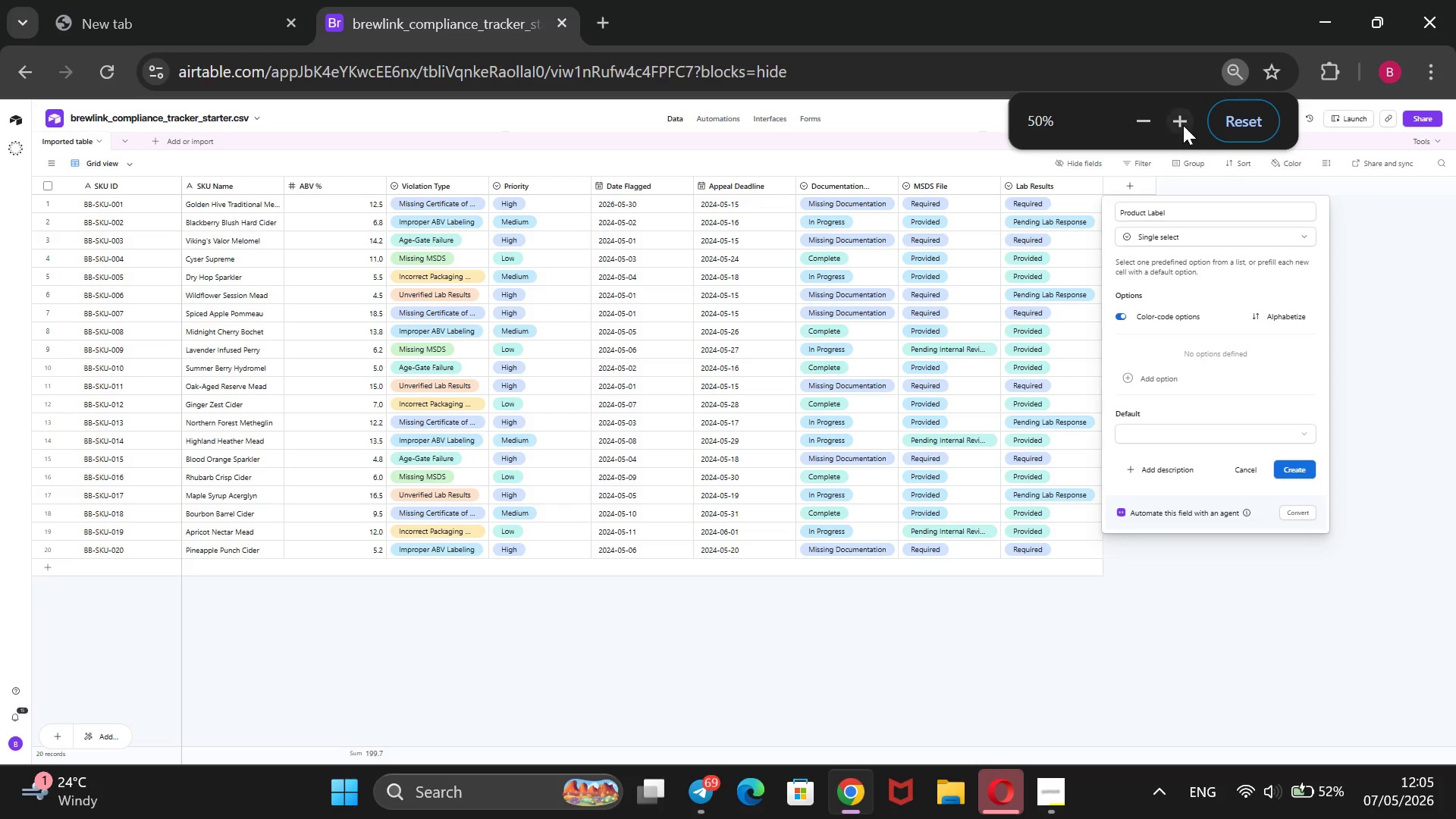 
left_click([1180, 122])
 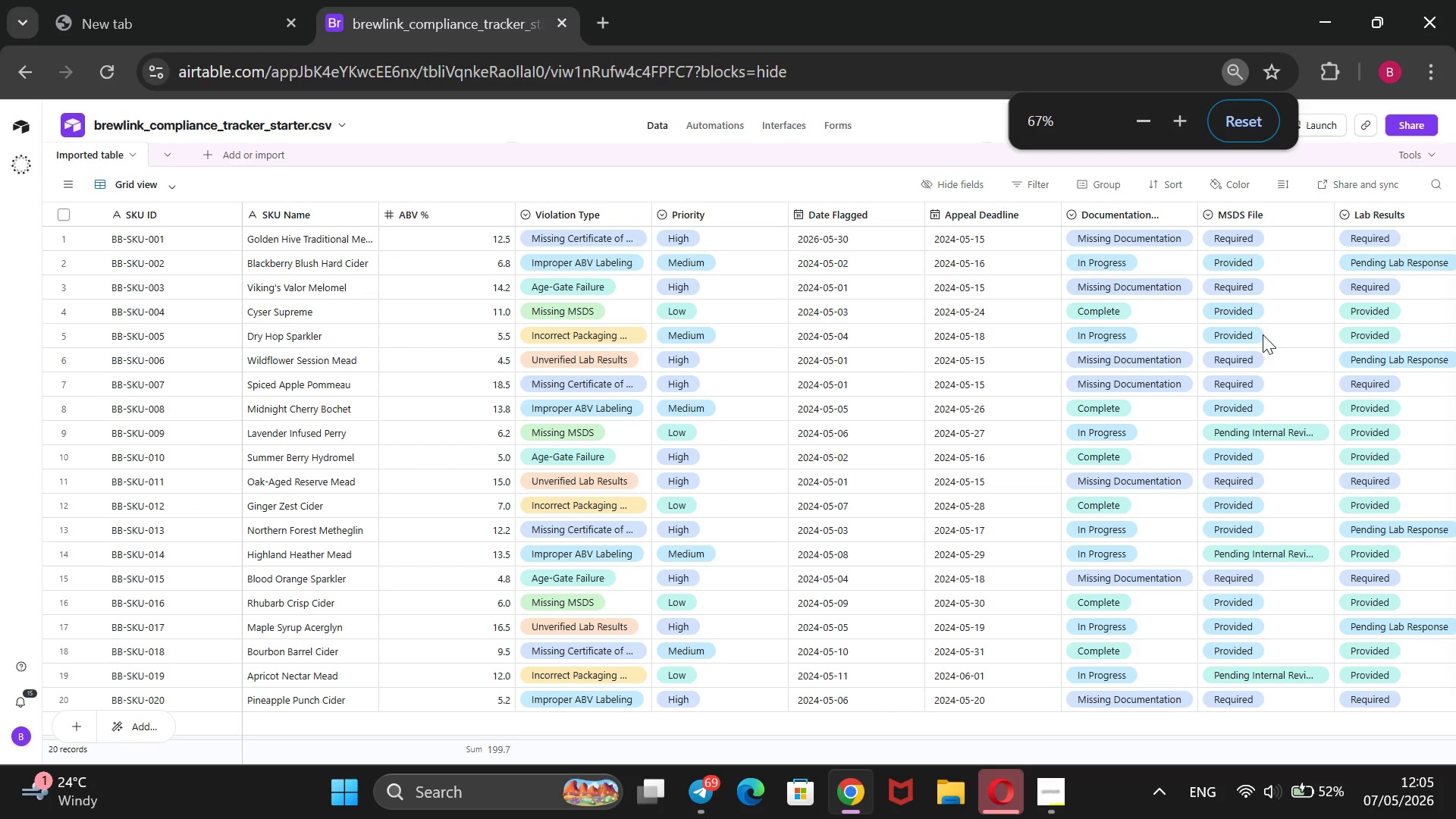 
scroll: coordinate [1263, 334], scroll_direction: down, amount: 4.0
 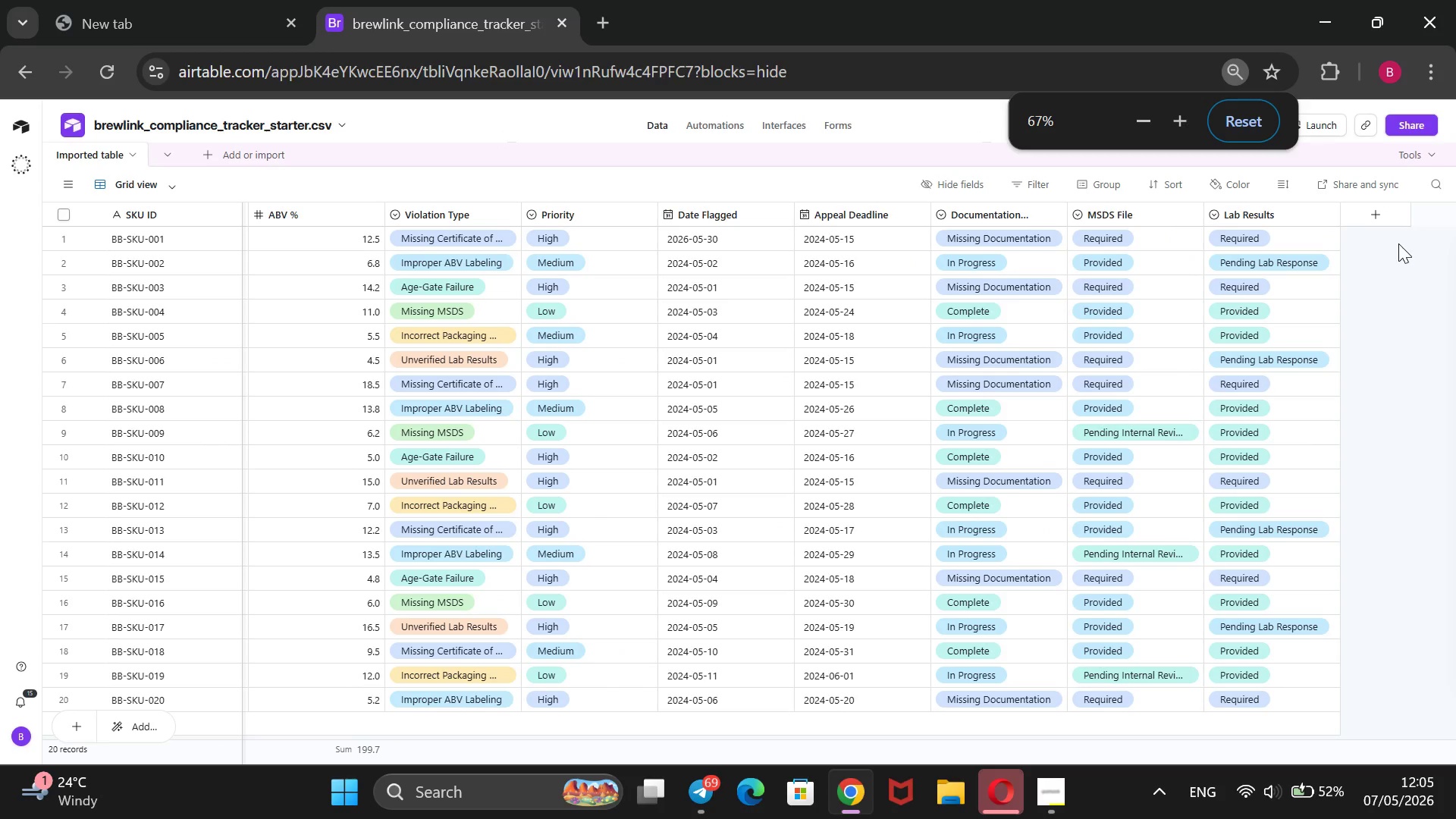 
left_click([1389, 218])
 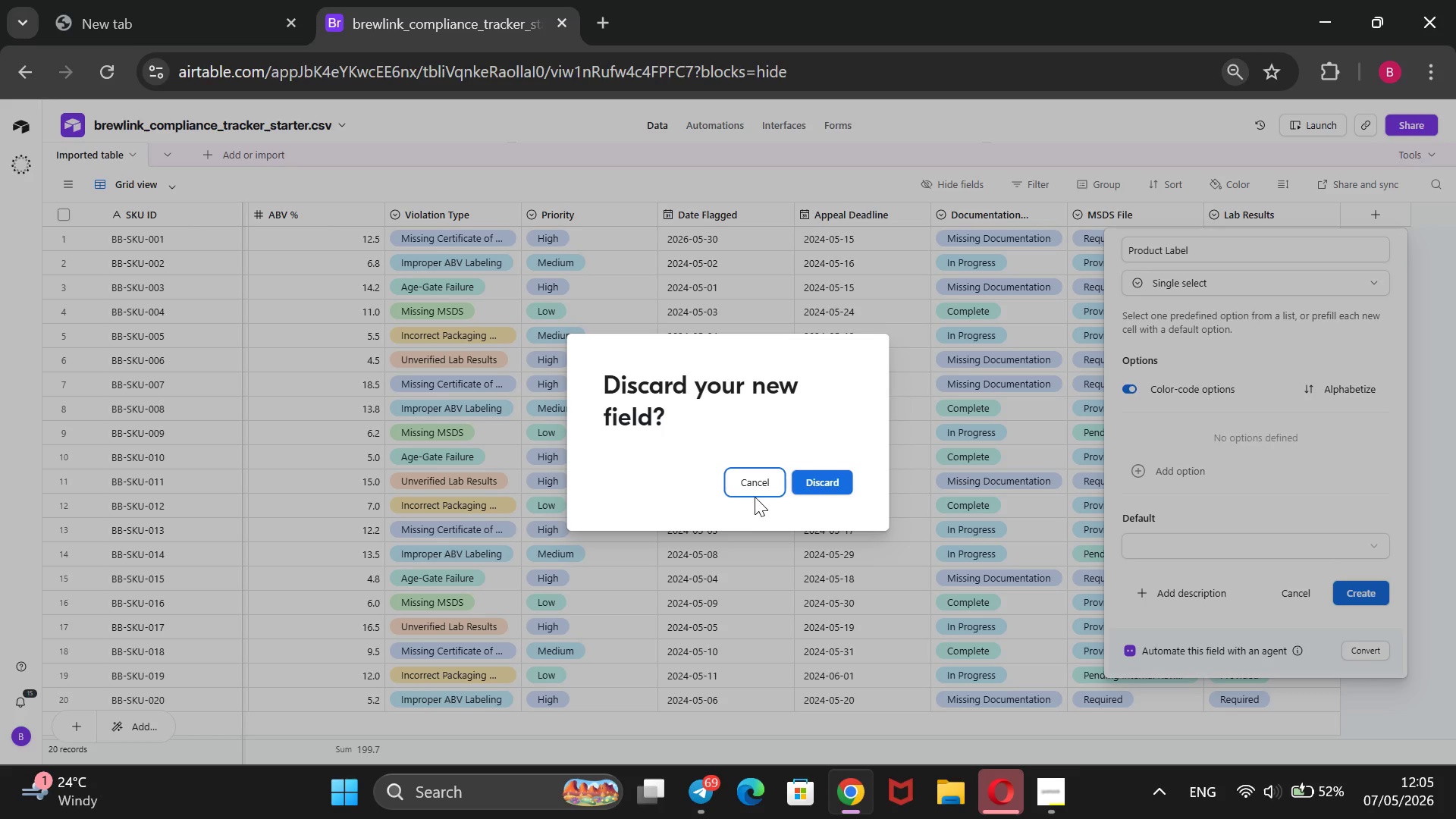 
left_click([760, 485])
 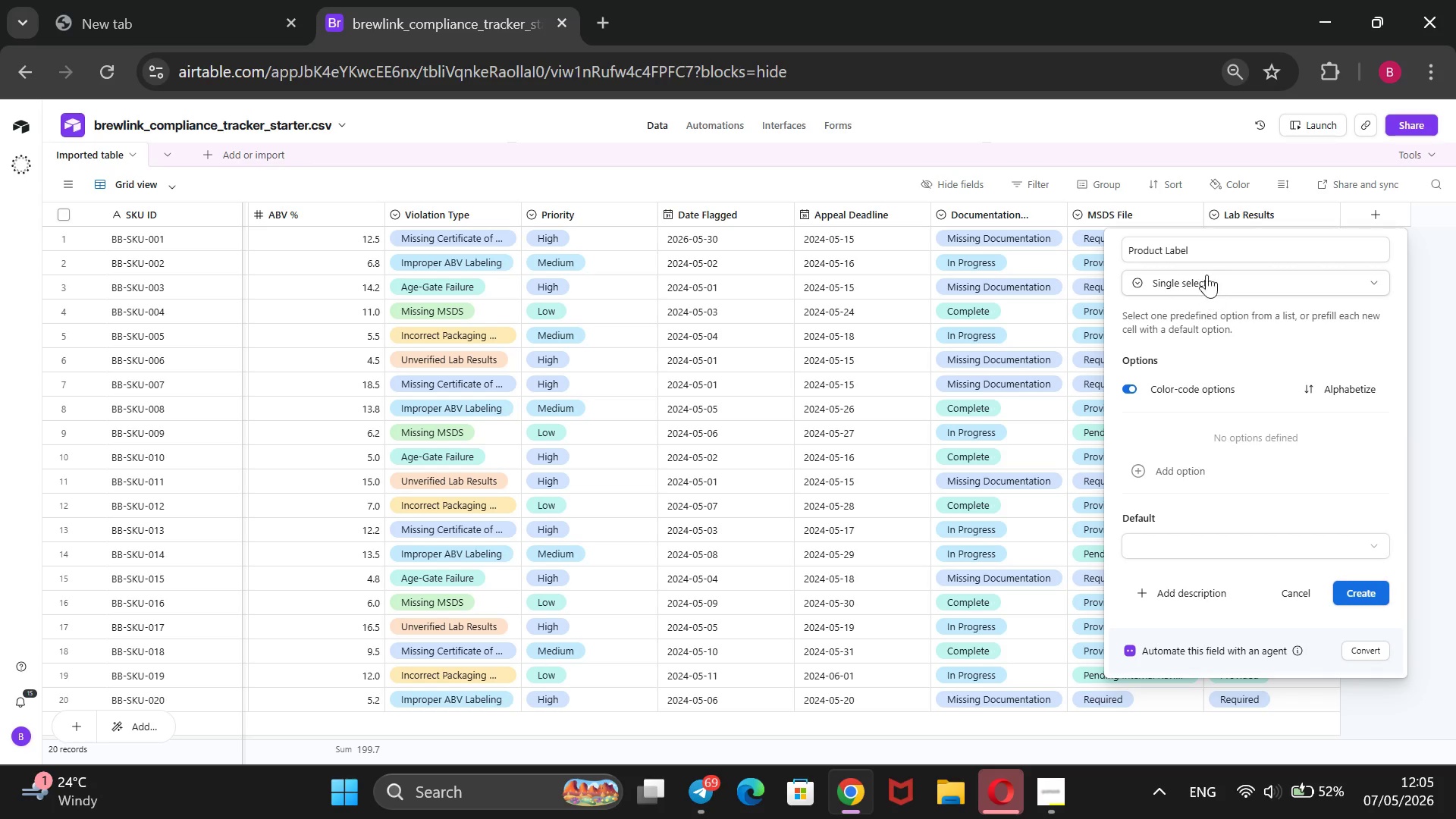 
left_click([1207, 257])
 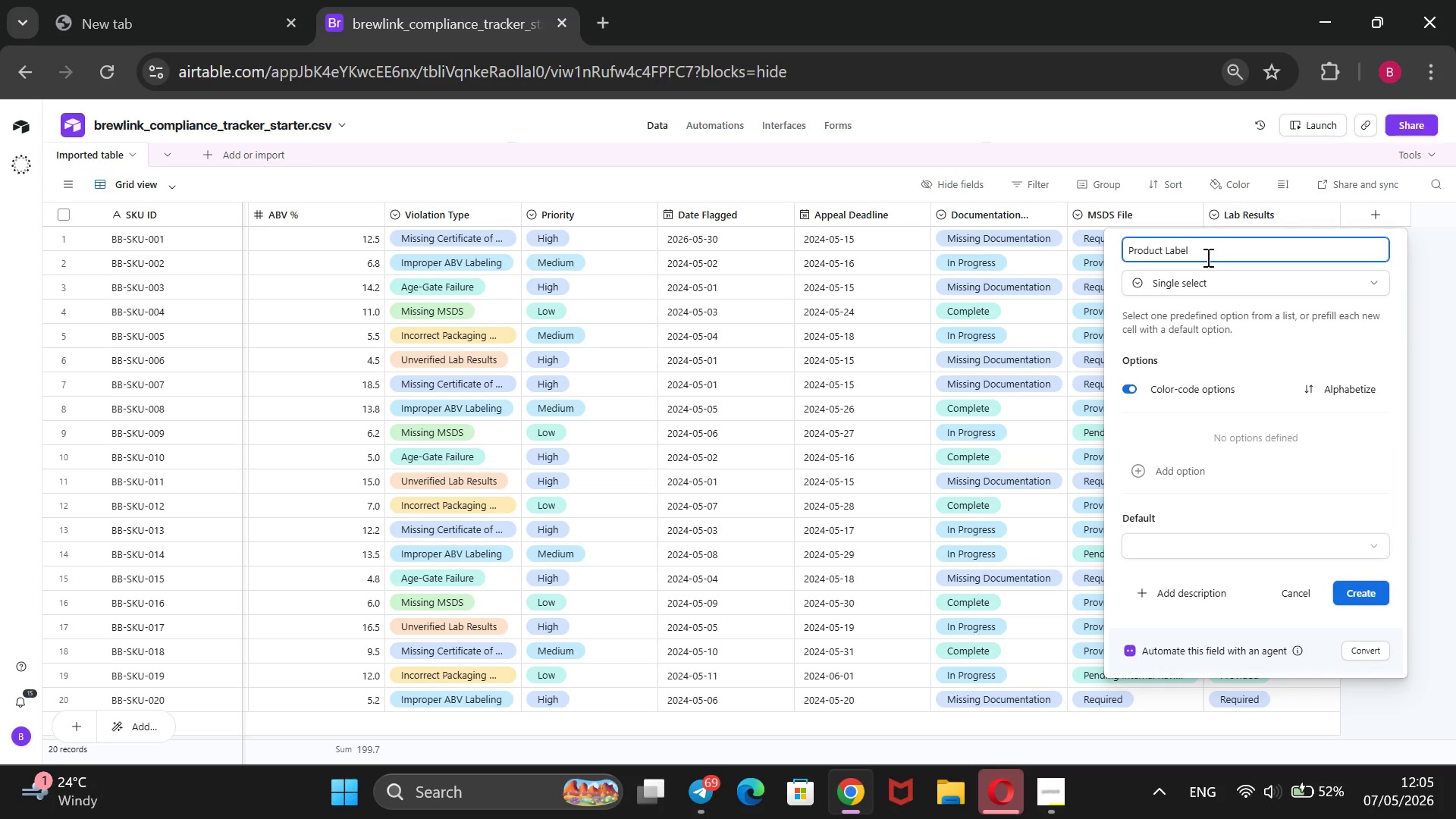 
type(Status)
 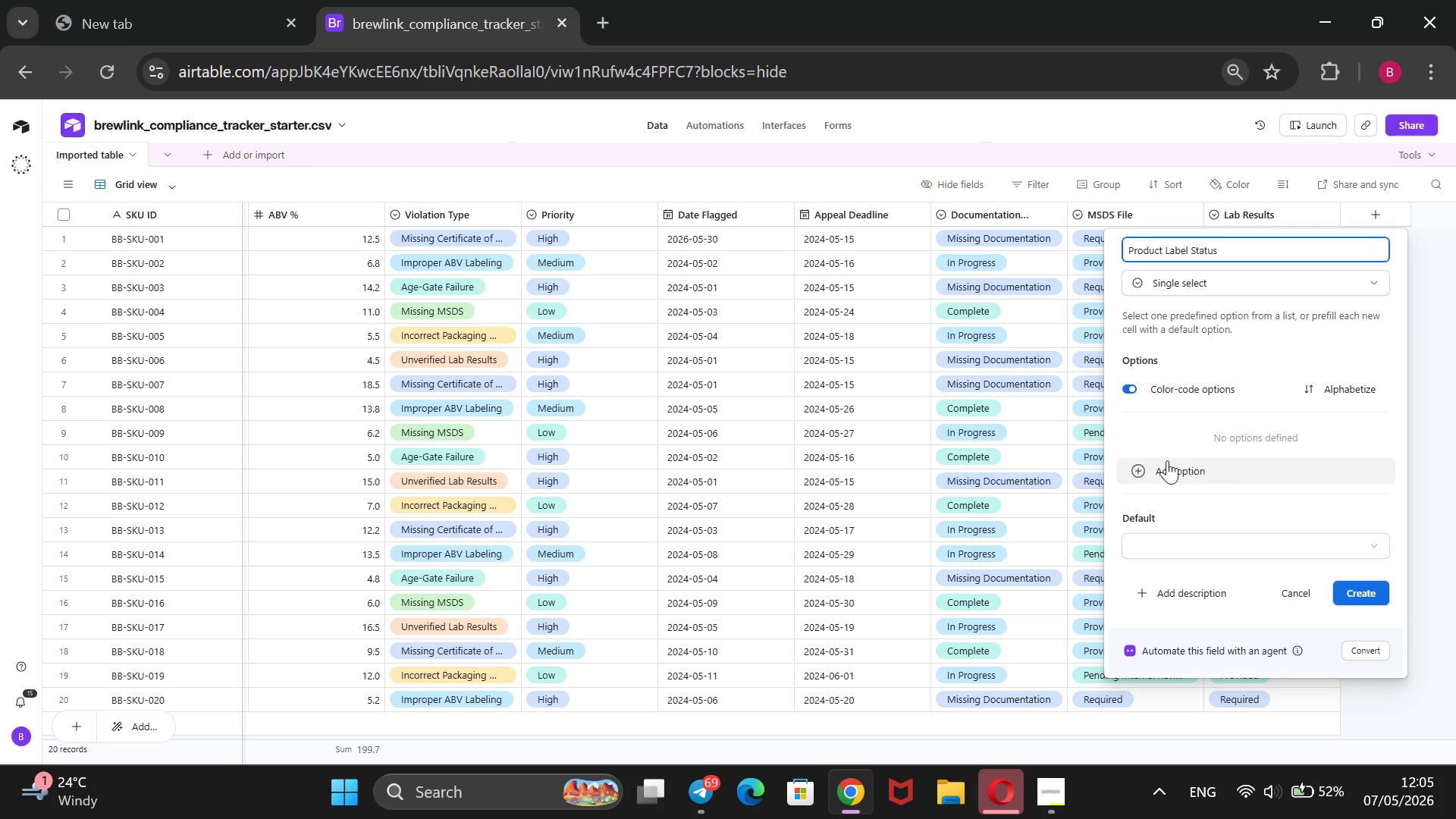 
left_click([1163, 471])
 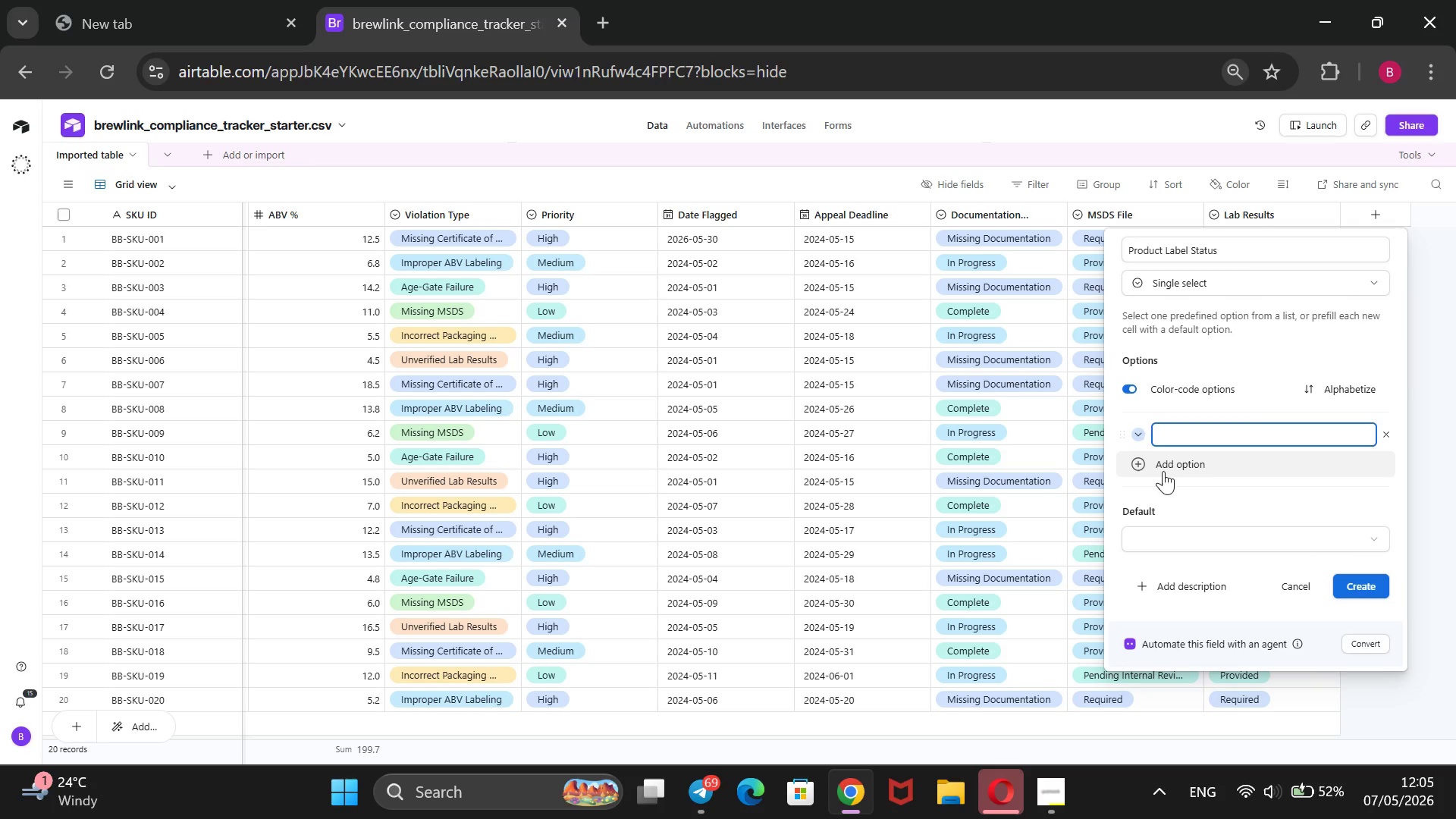 
left_click([1163, 471])
 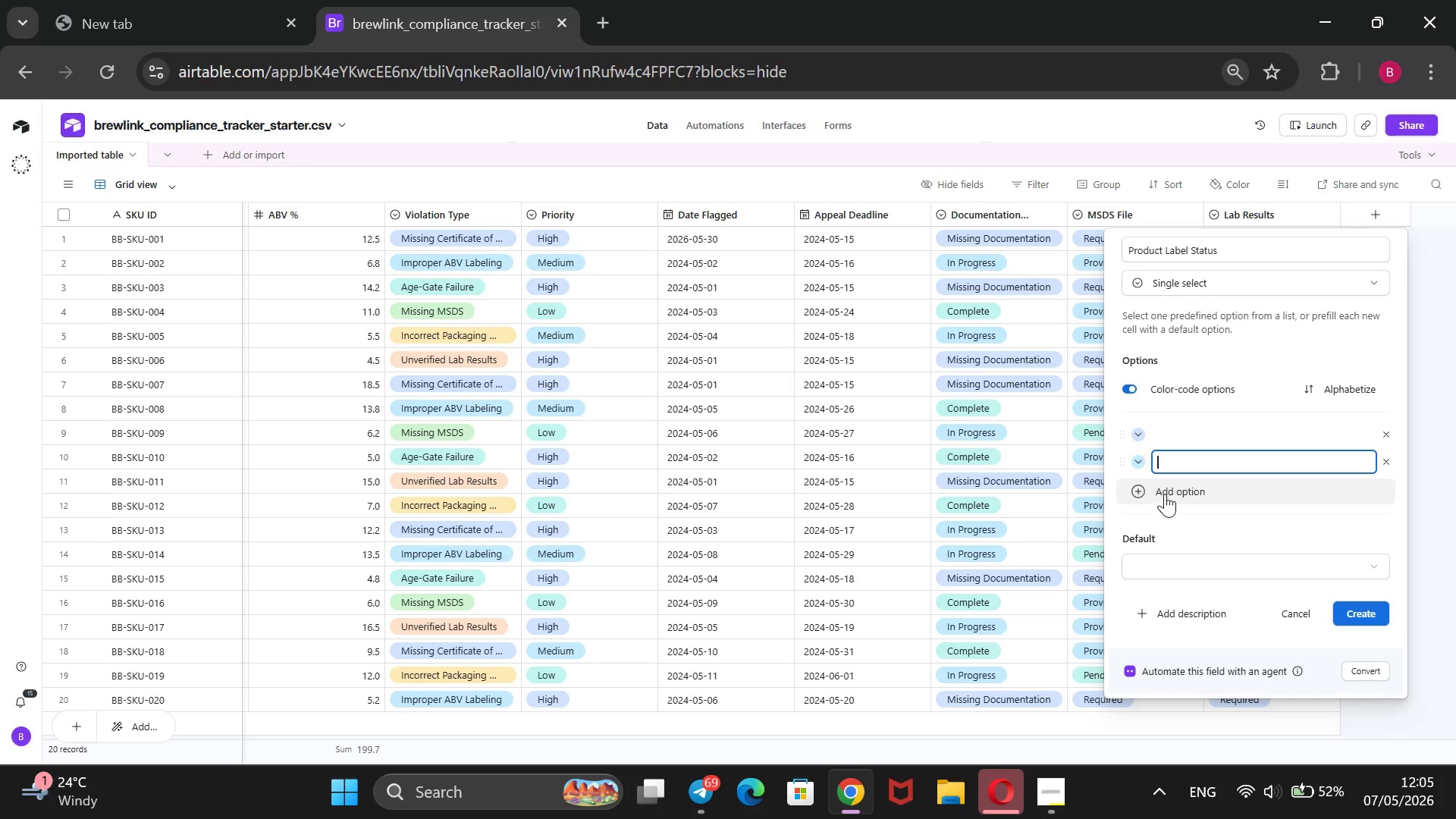 
left_click([1166, 492])
 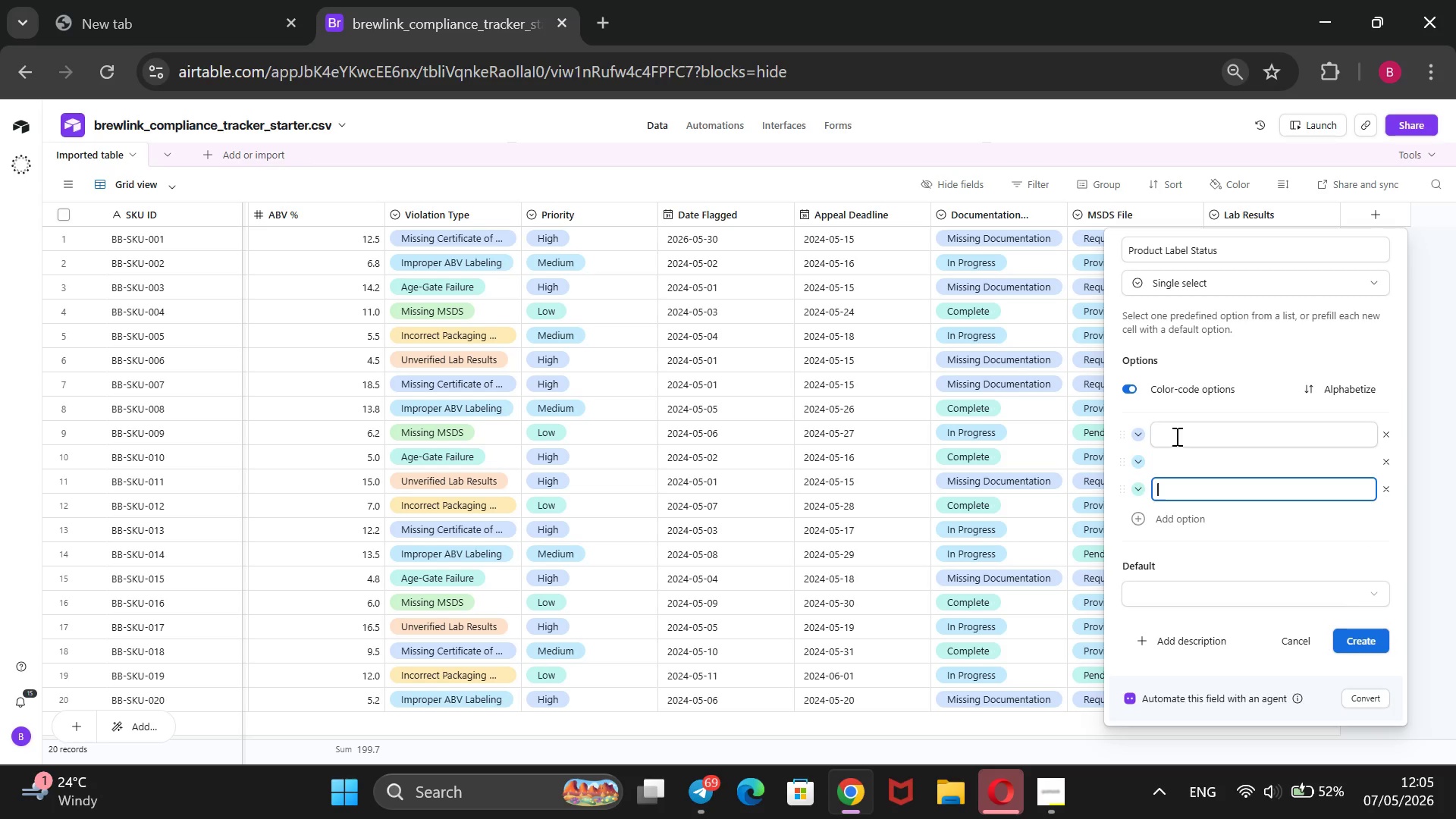 
left_click([1175, 436])
 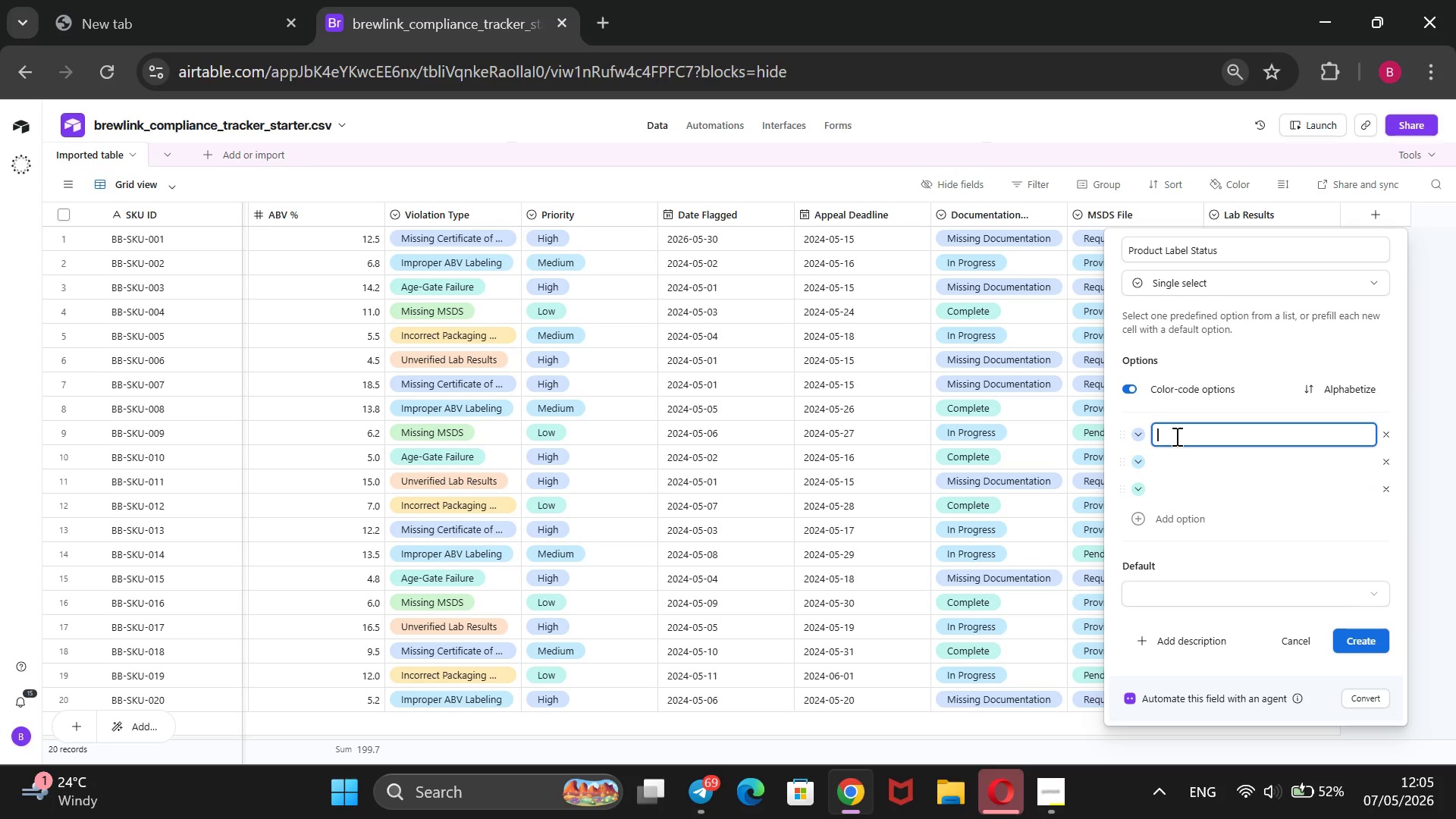 
type(Need Revision)
 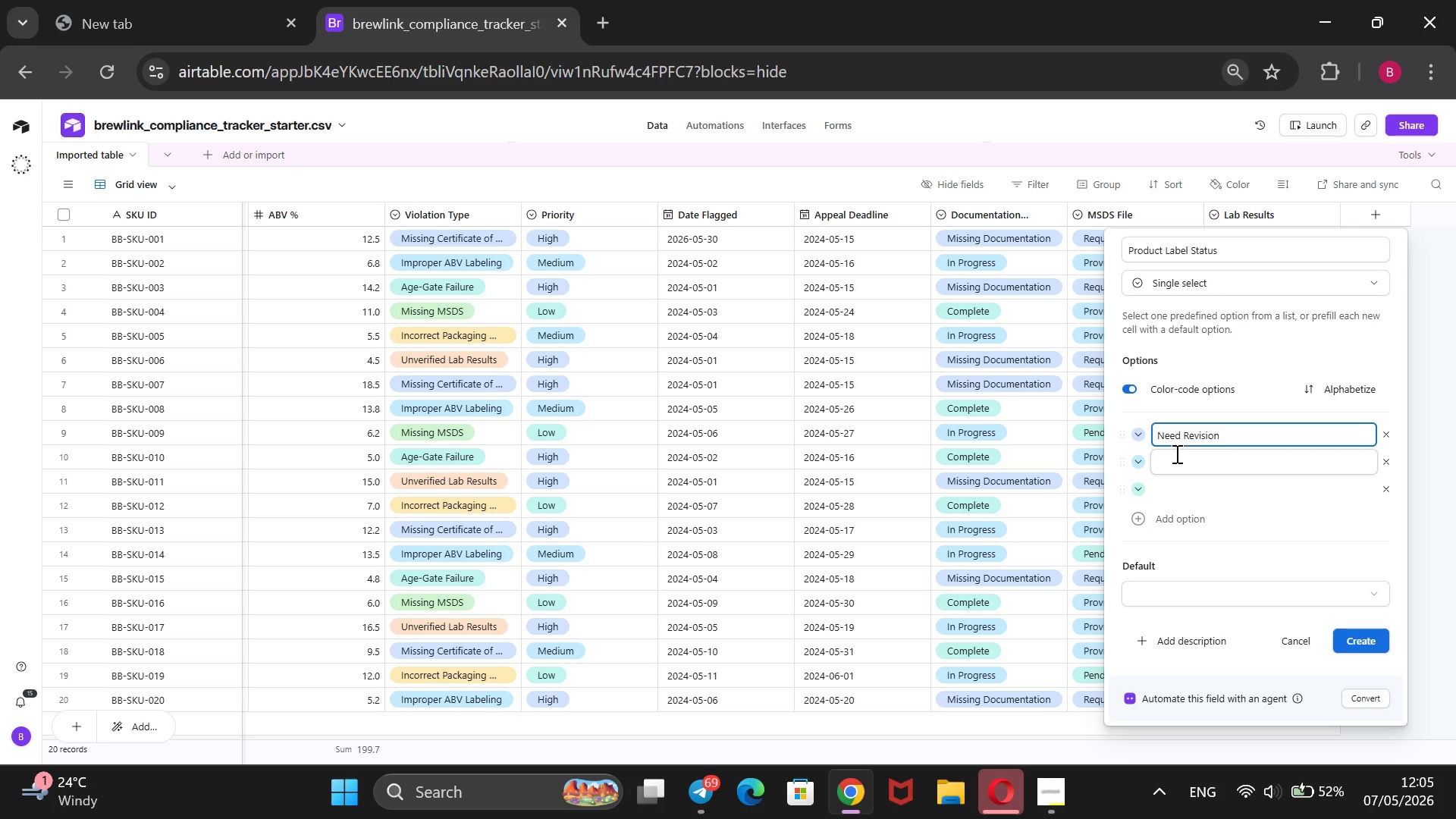 
left_click([1175, 453])
 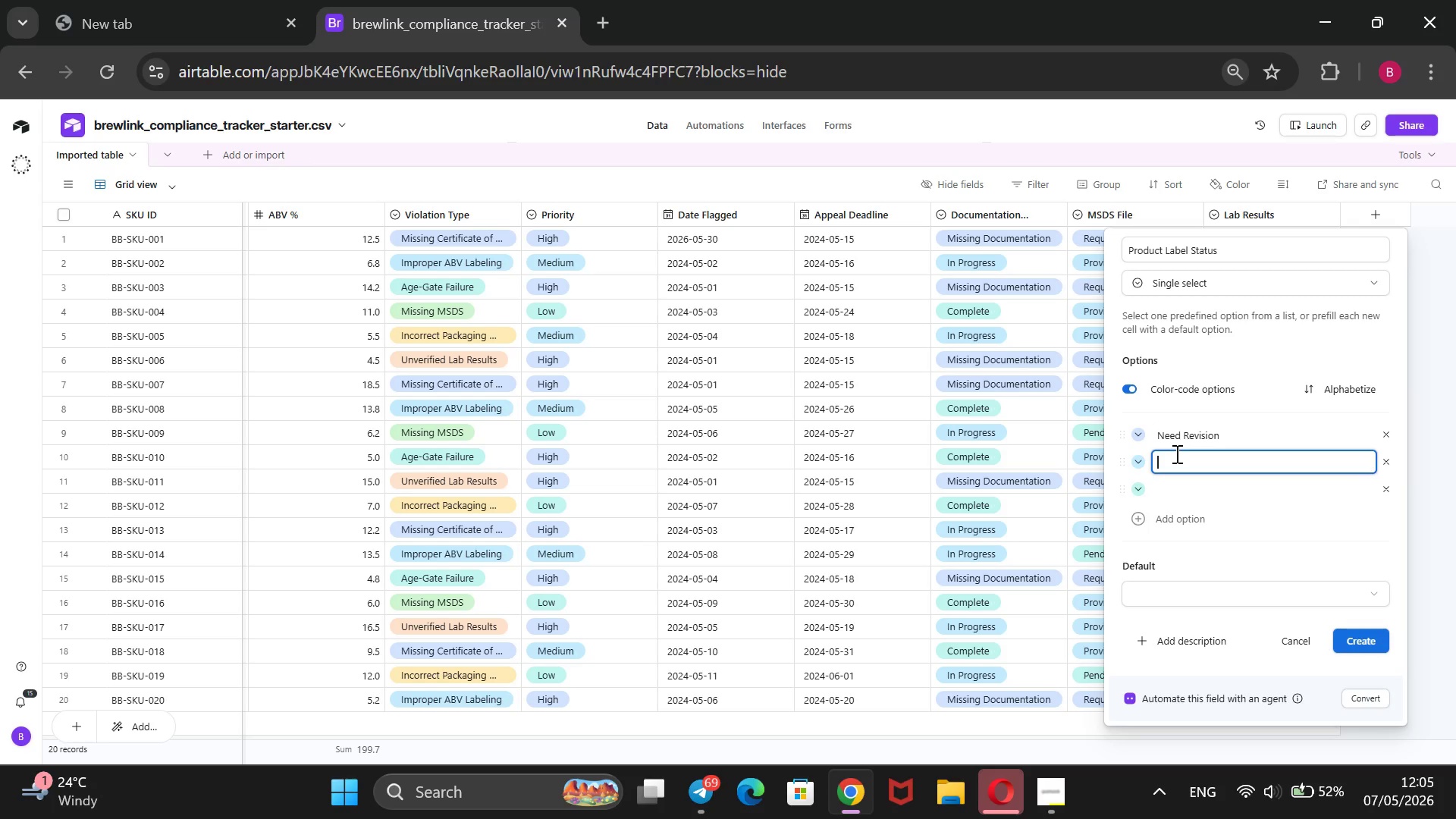 
type(Not Submitted)
 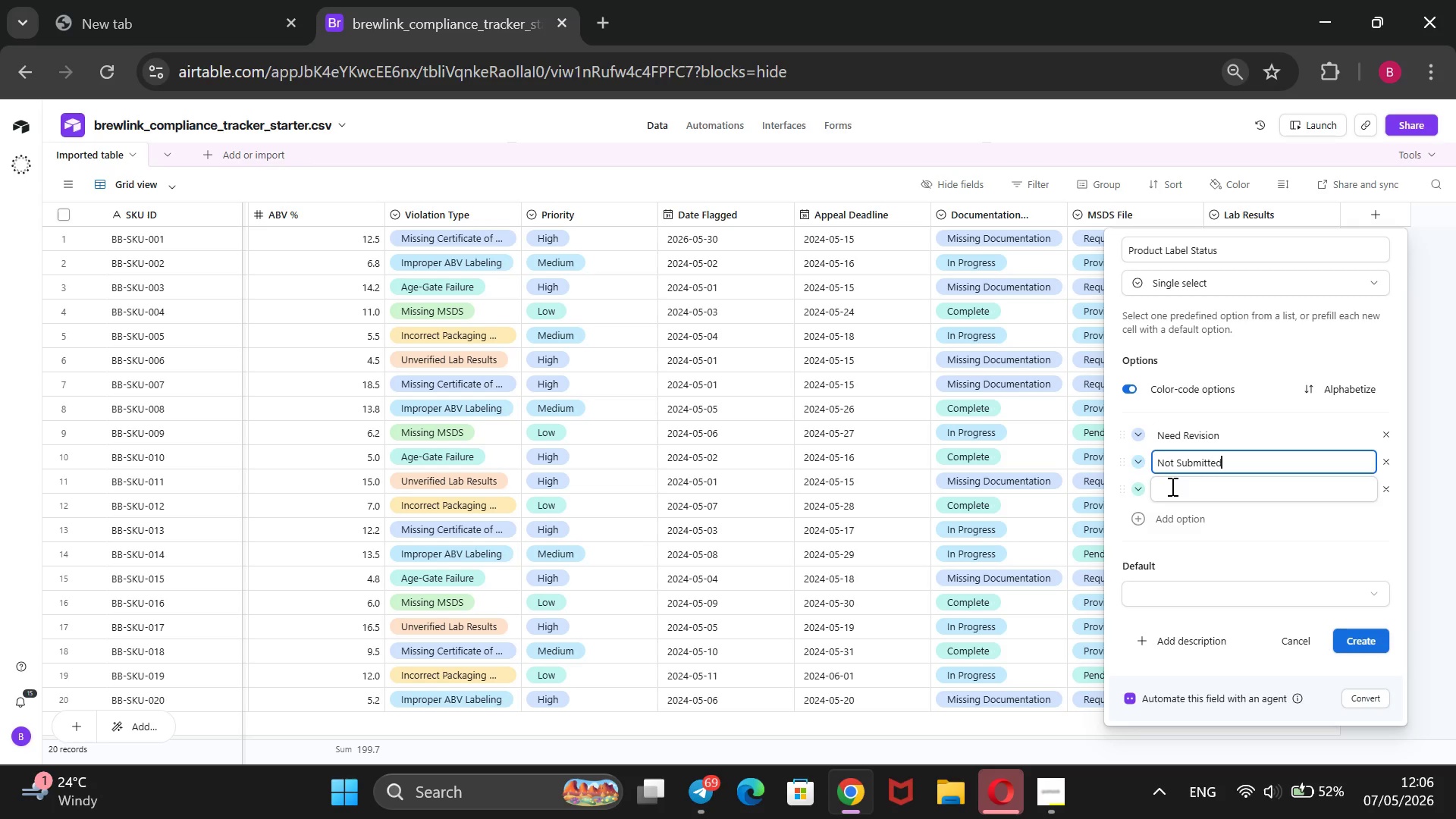 
left_click([1171, 486])
 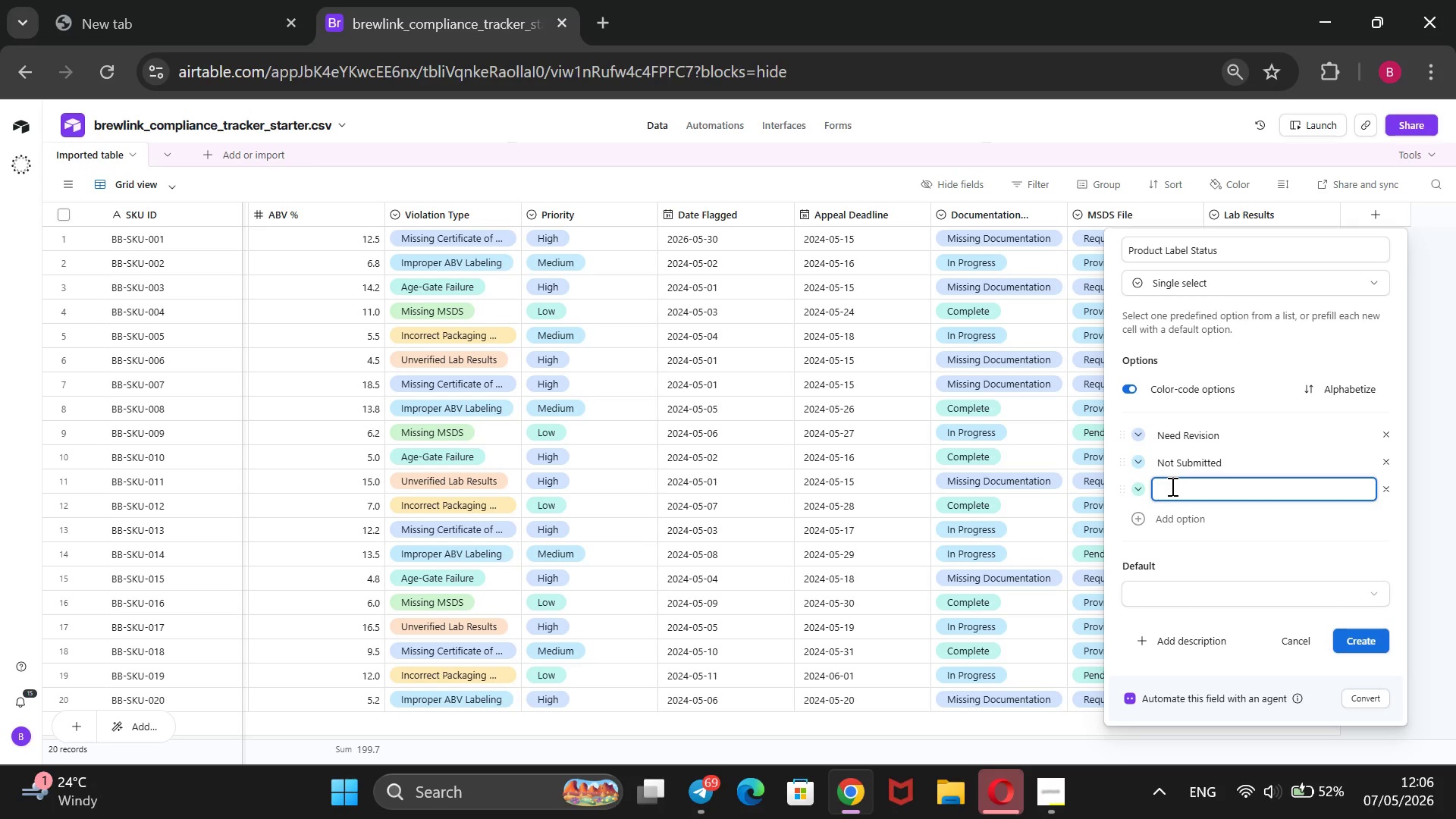 
type(Under Review)
 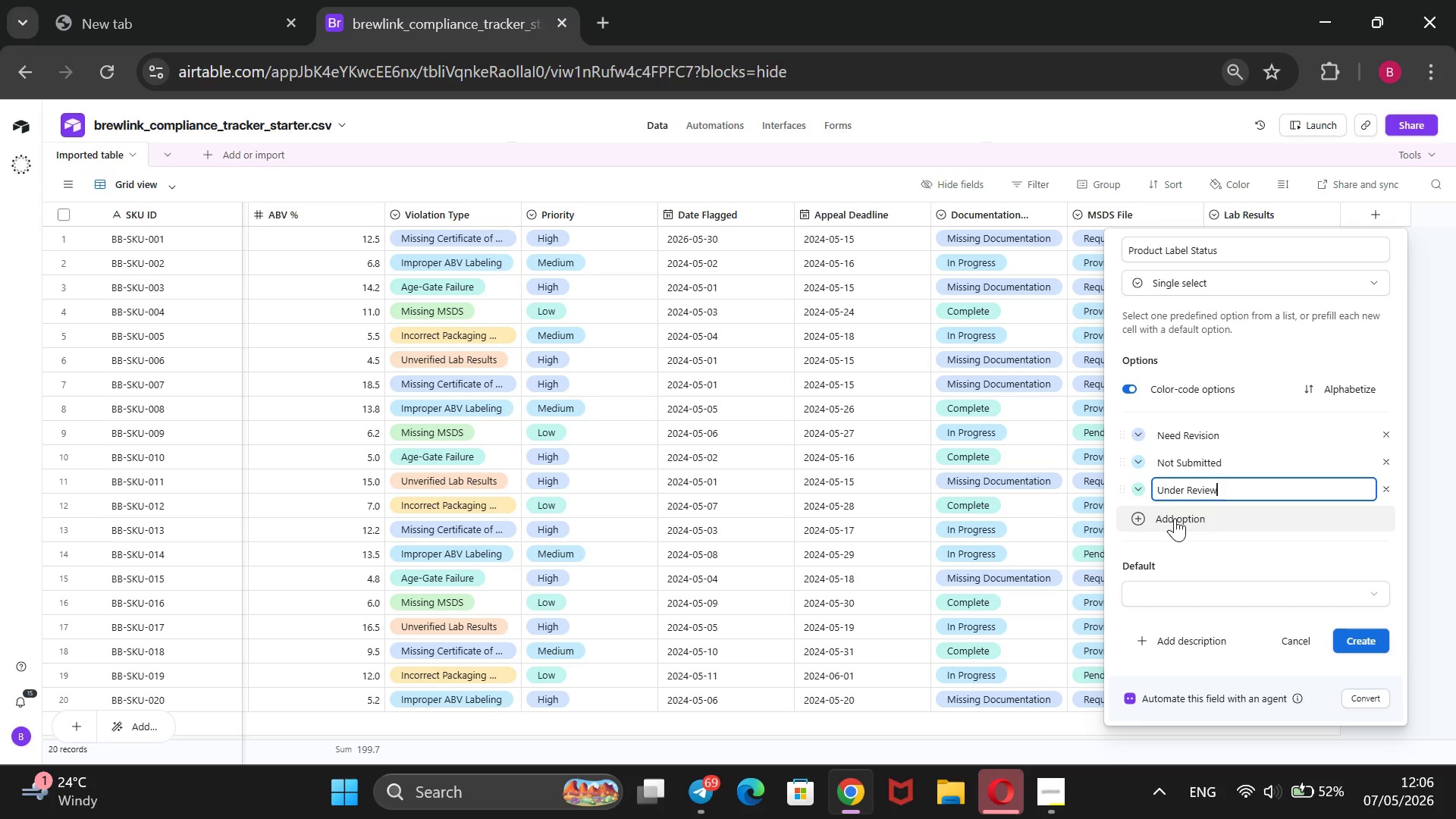 
left_click([1175, 518])
 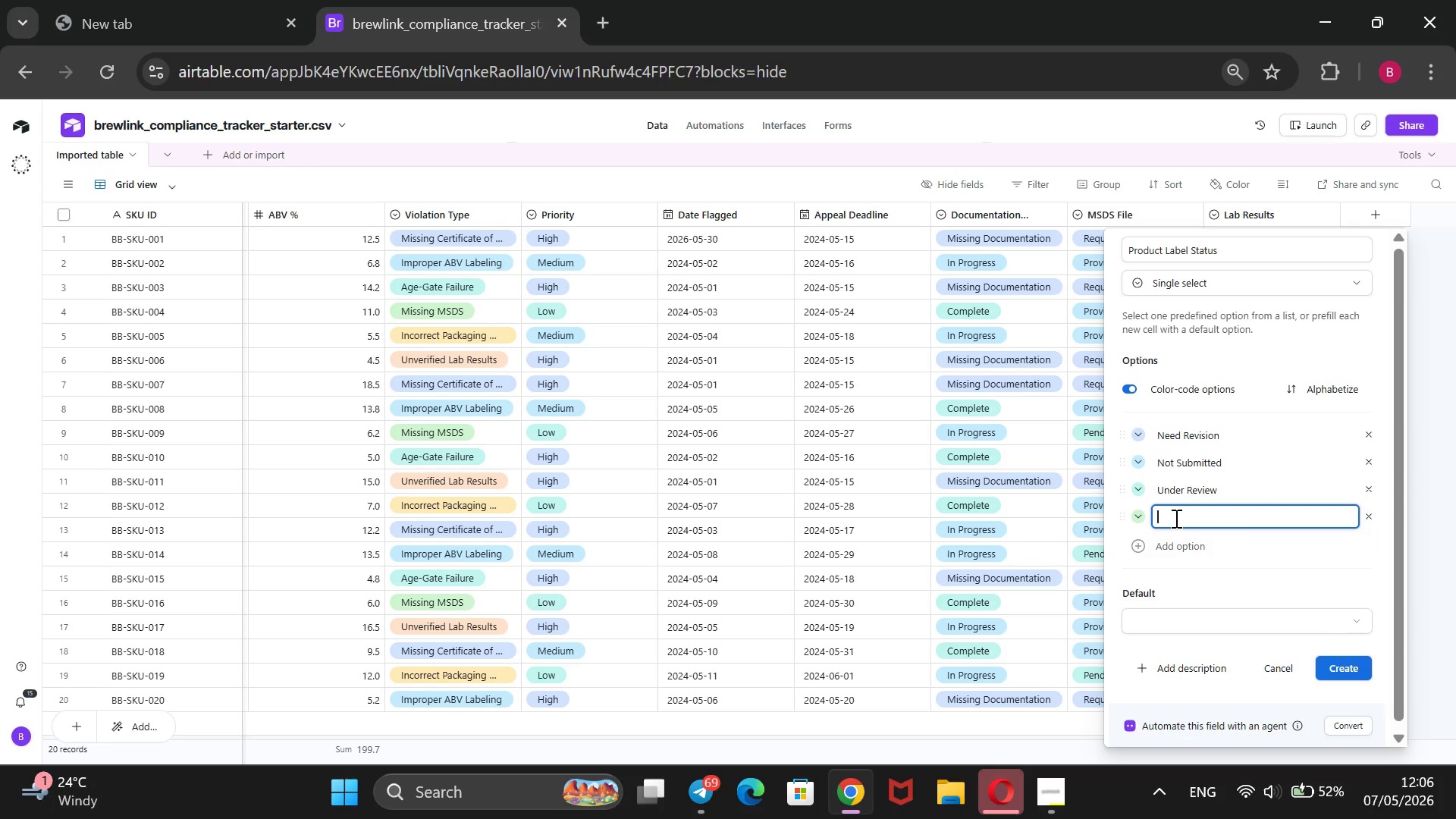 
left_click([1175, 518])
 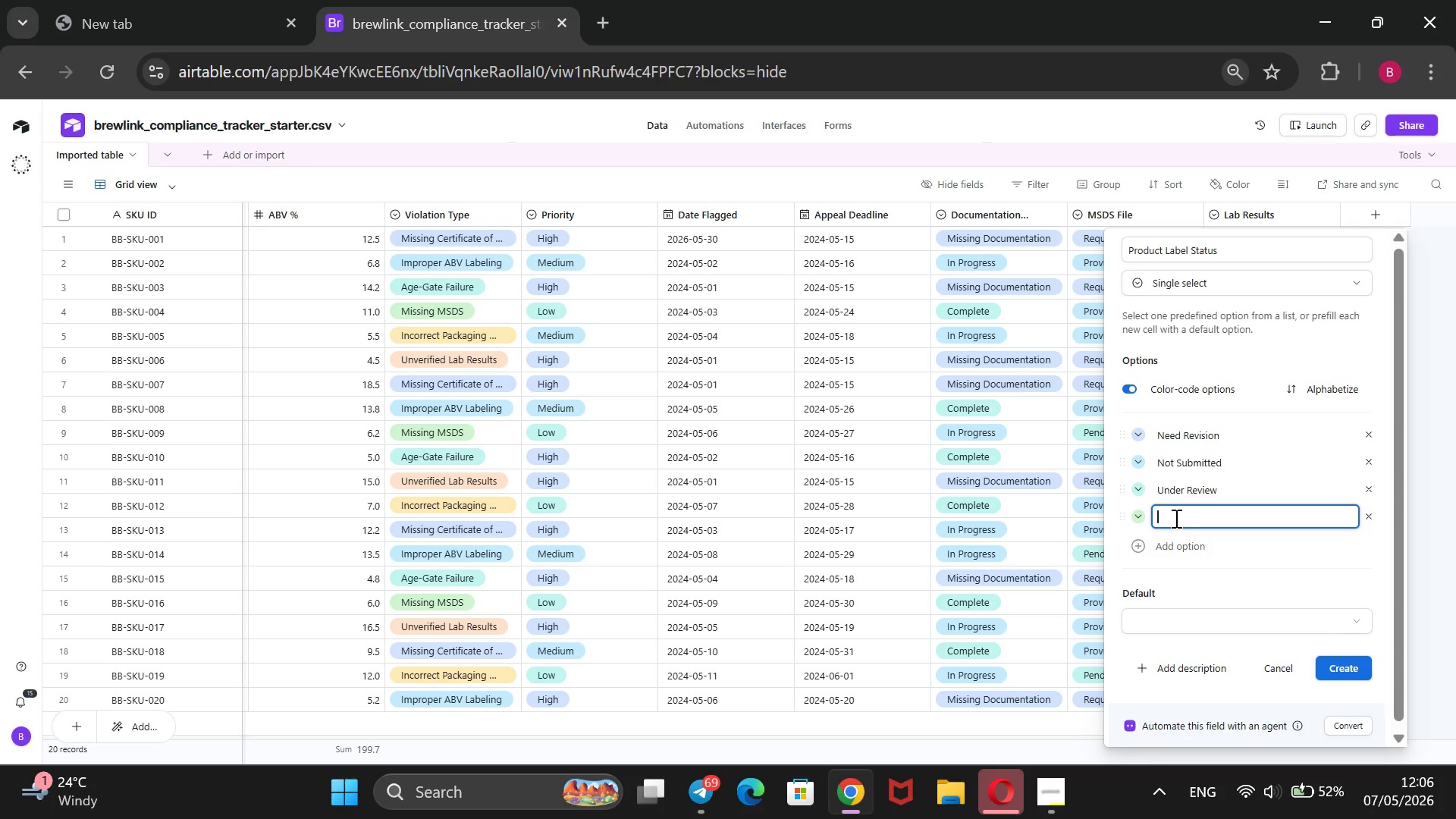 
type(Approved)
 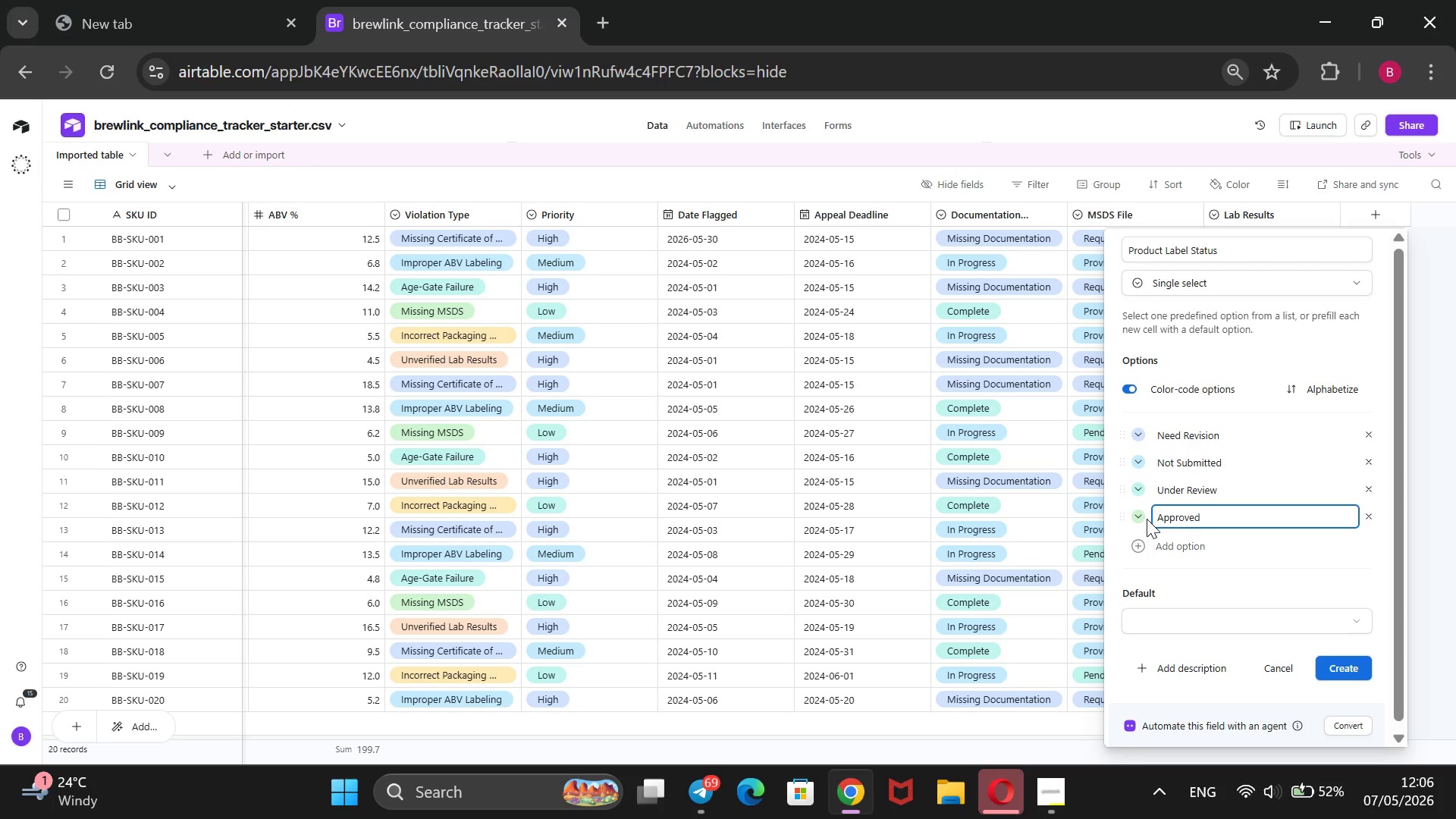 
left_click([1147, 519])
 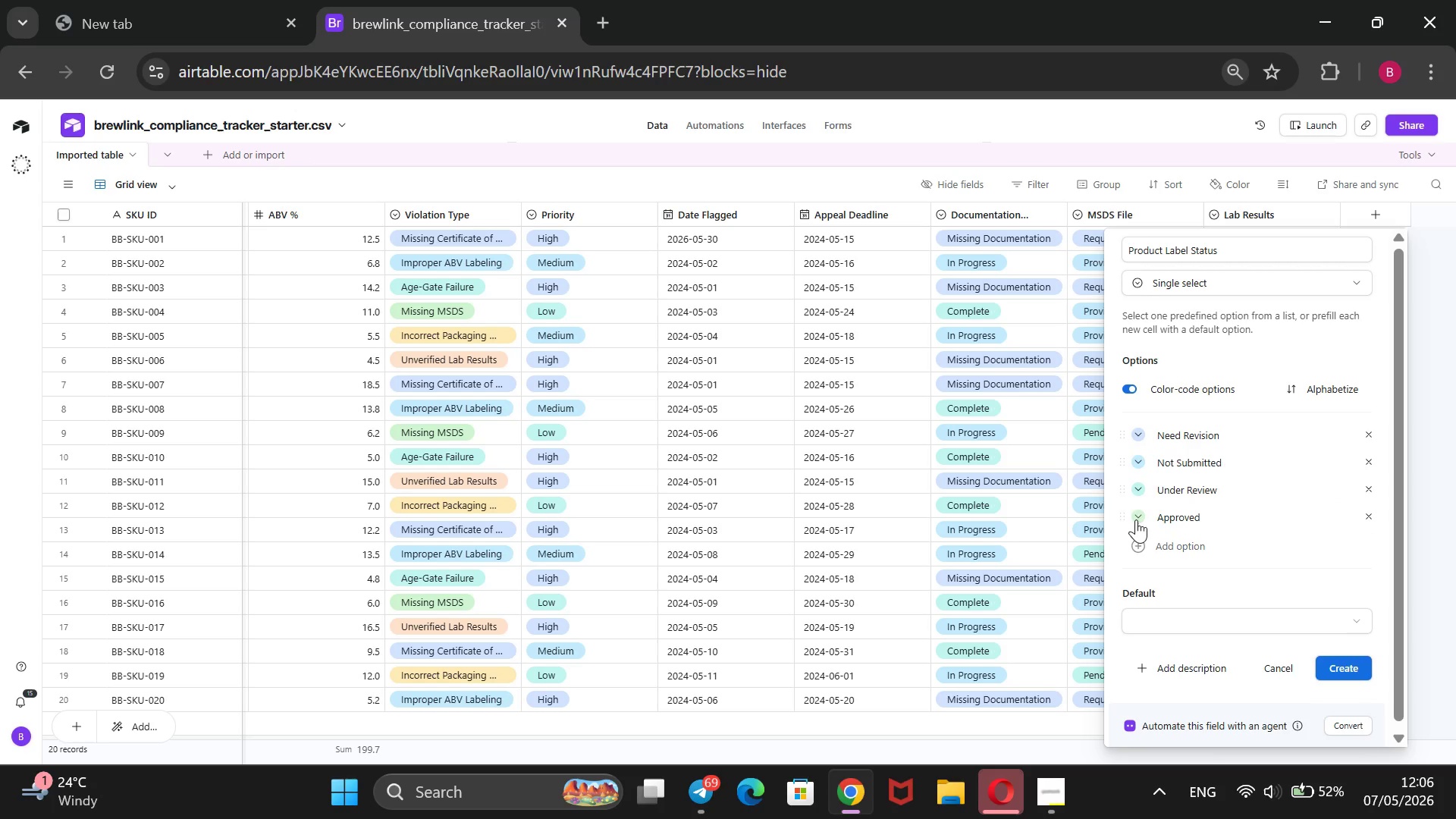 
left_click([1135, 513])
 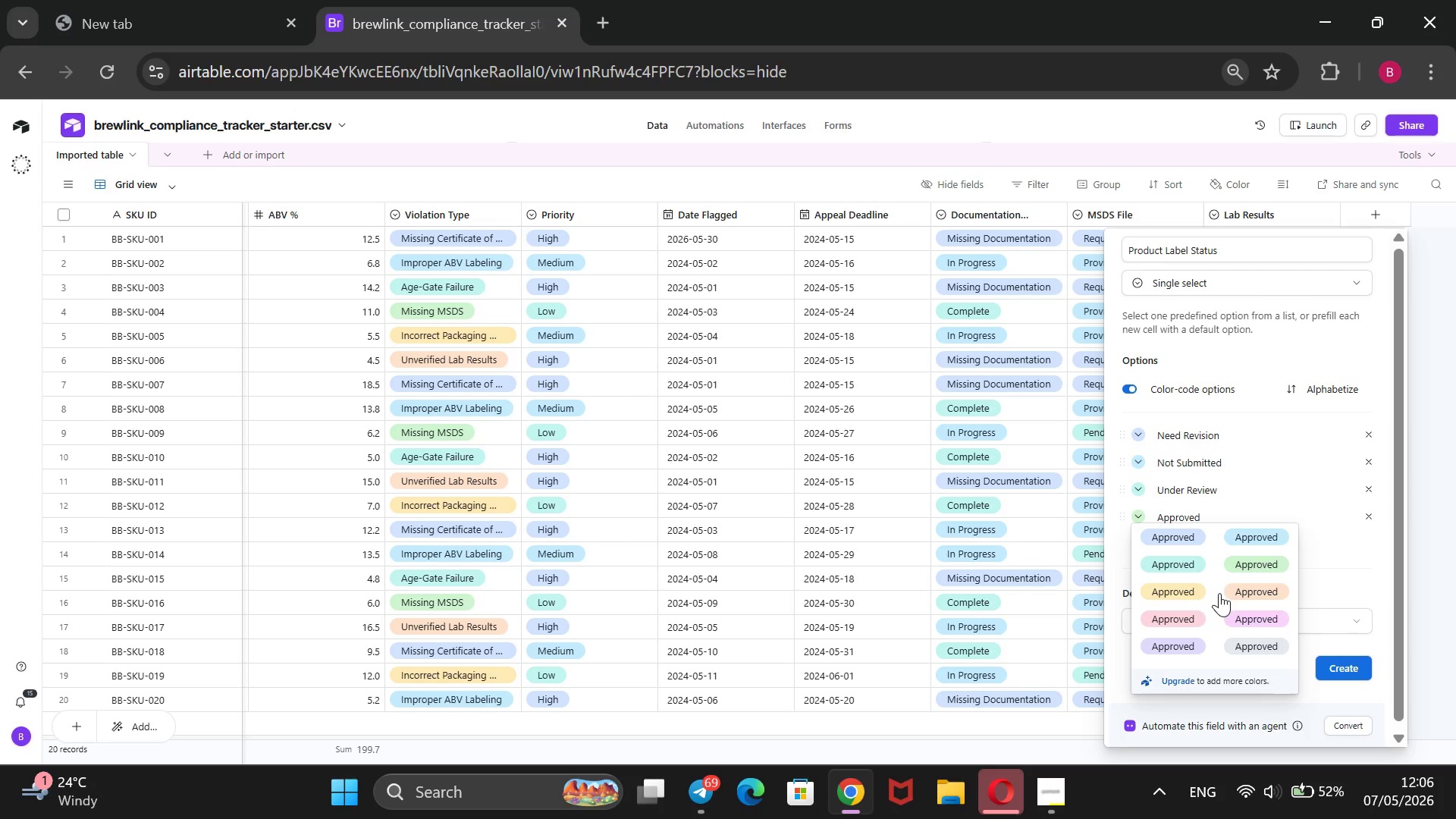 
wait(5.25)
 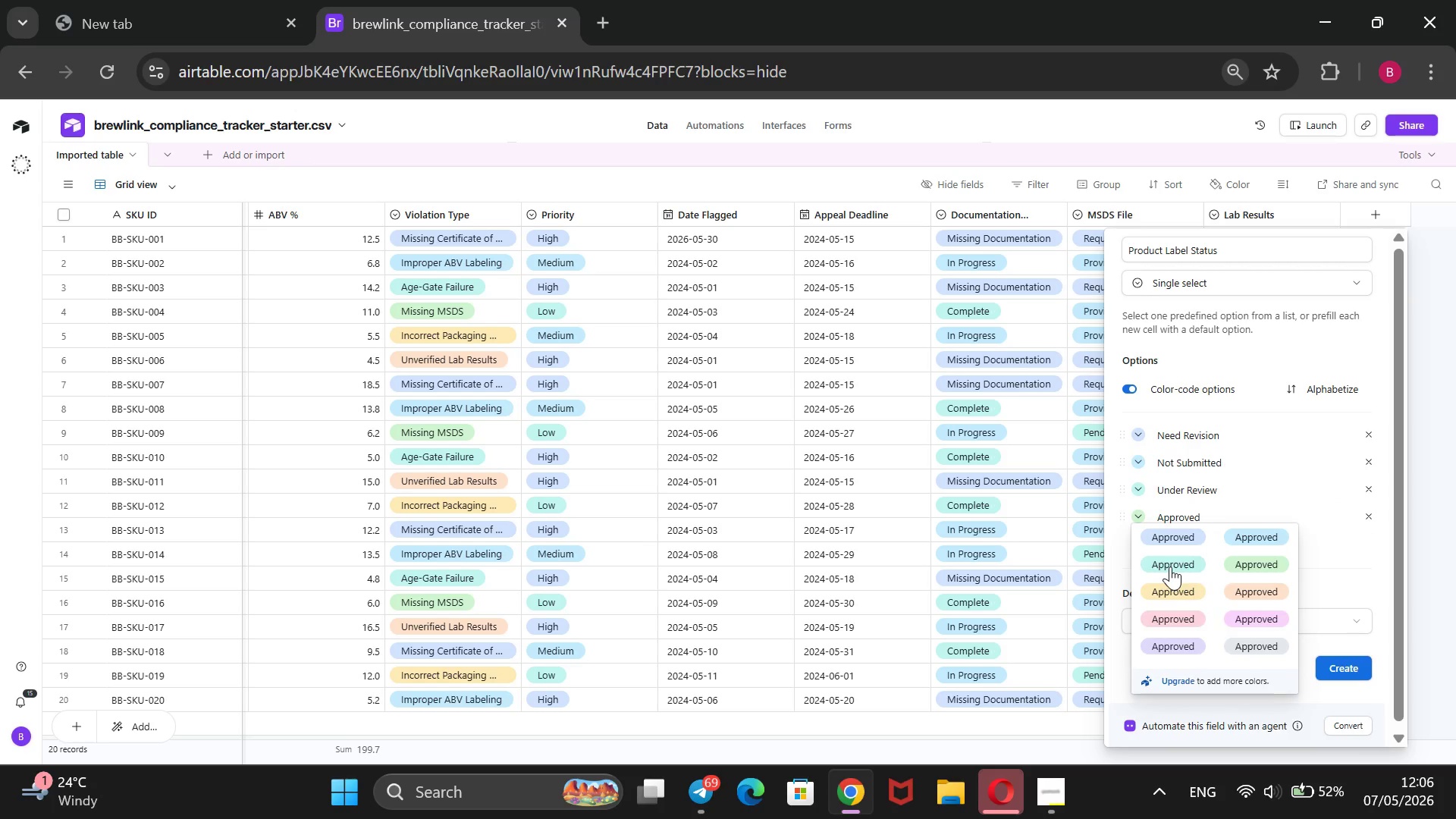 
left_click([1188, 563])
 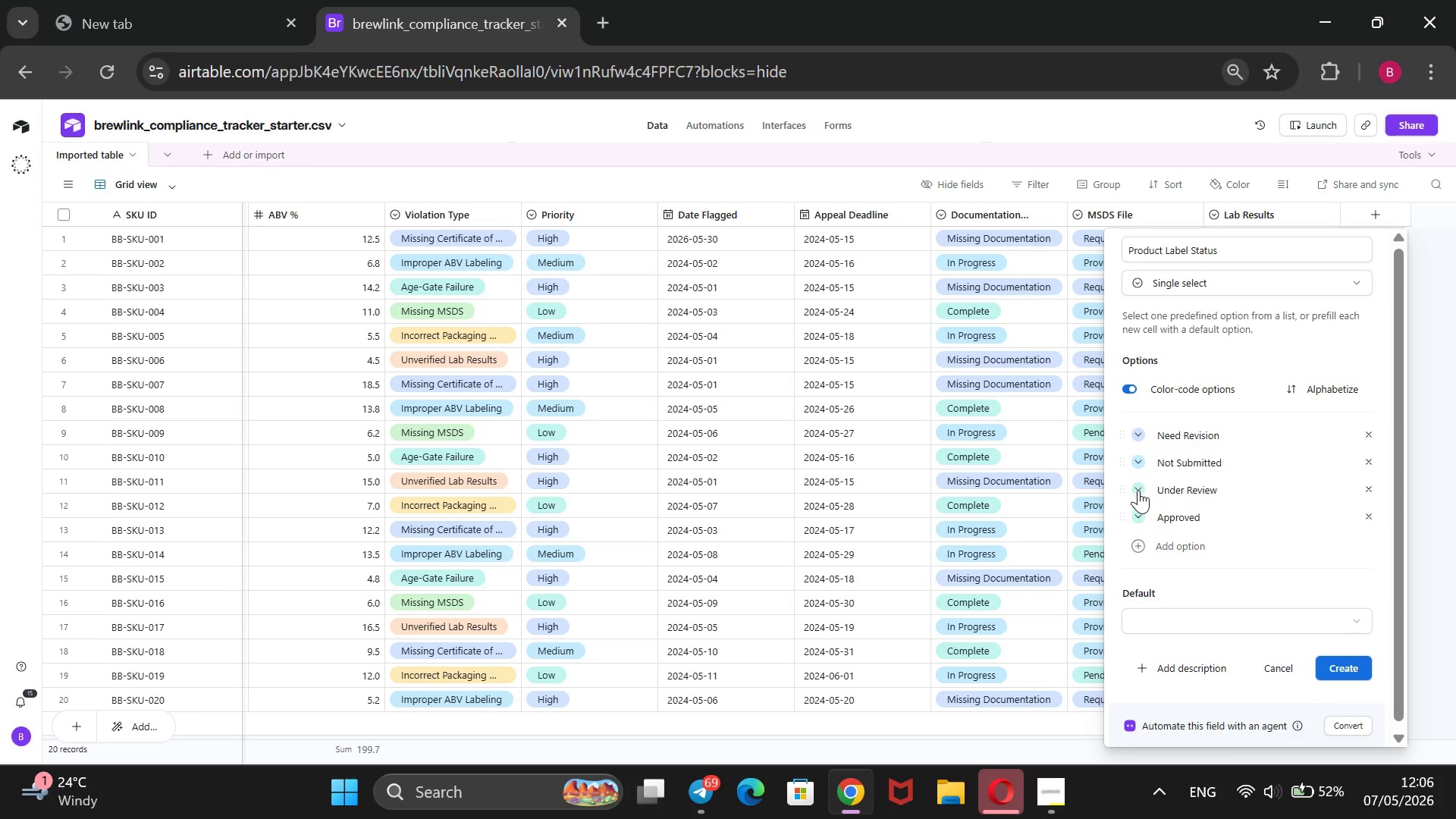 
left_click([1138, 490])
 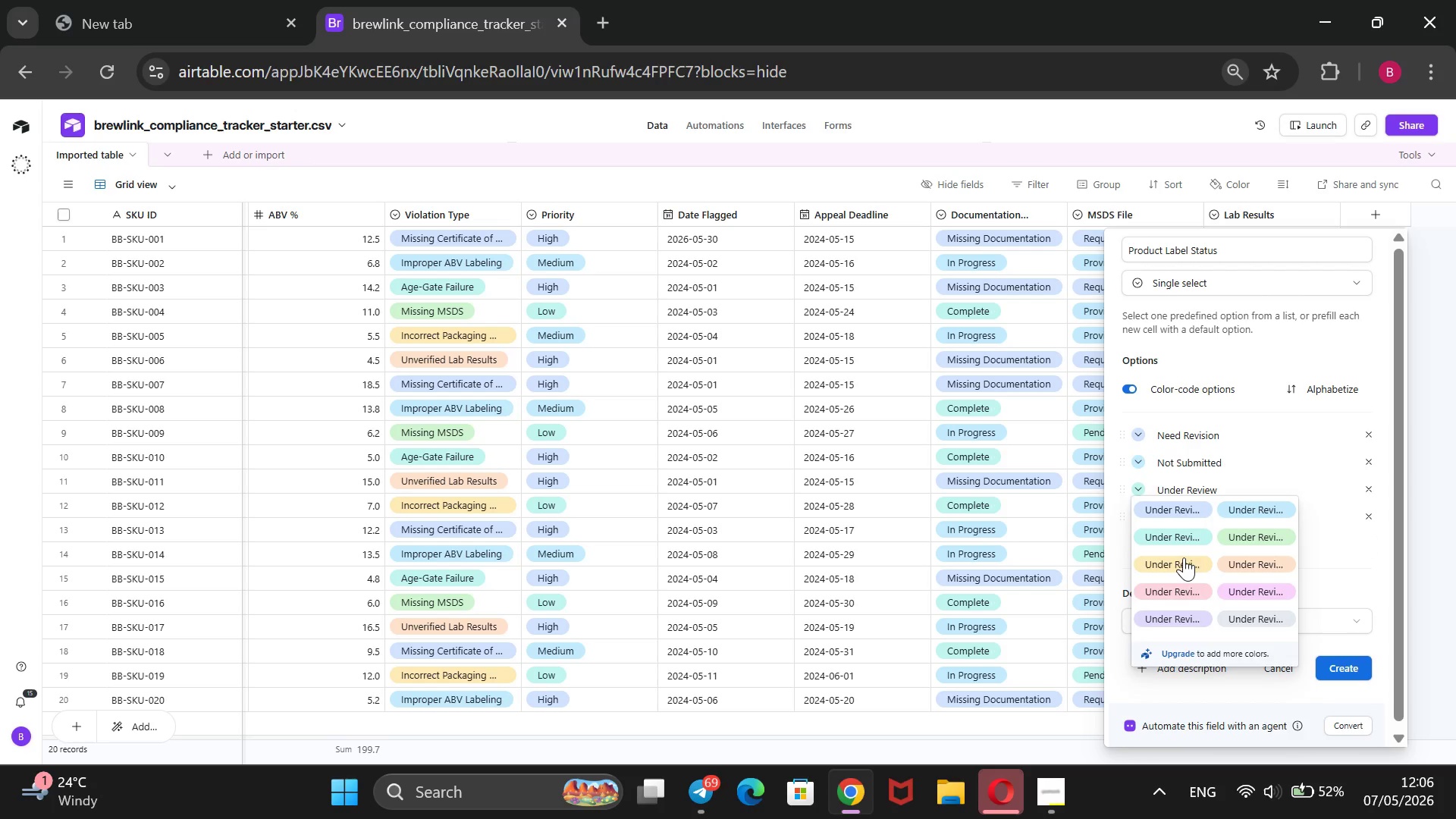 
left_click([1184, 557])
 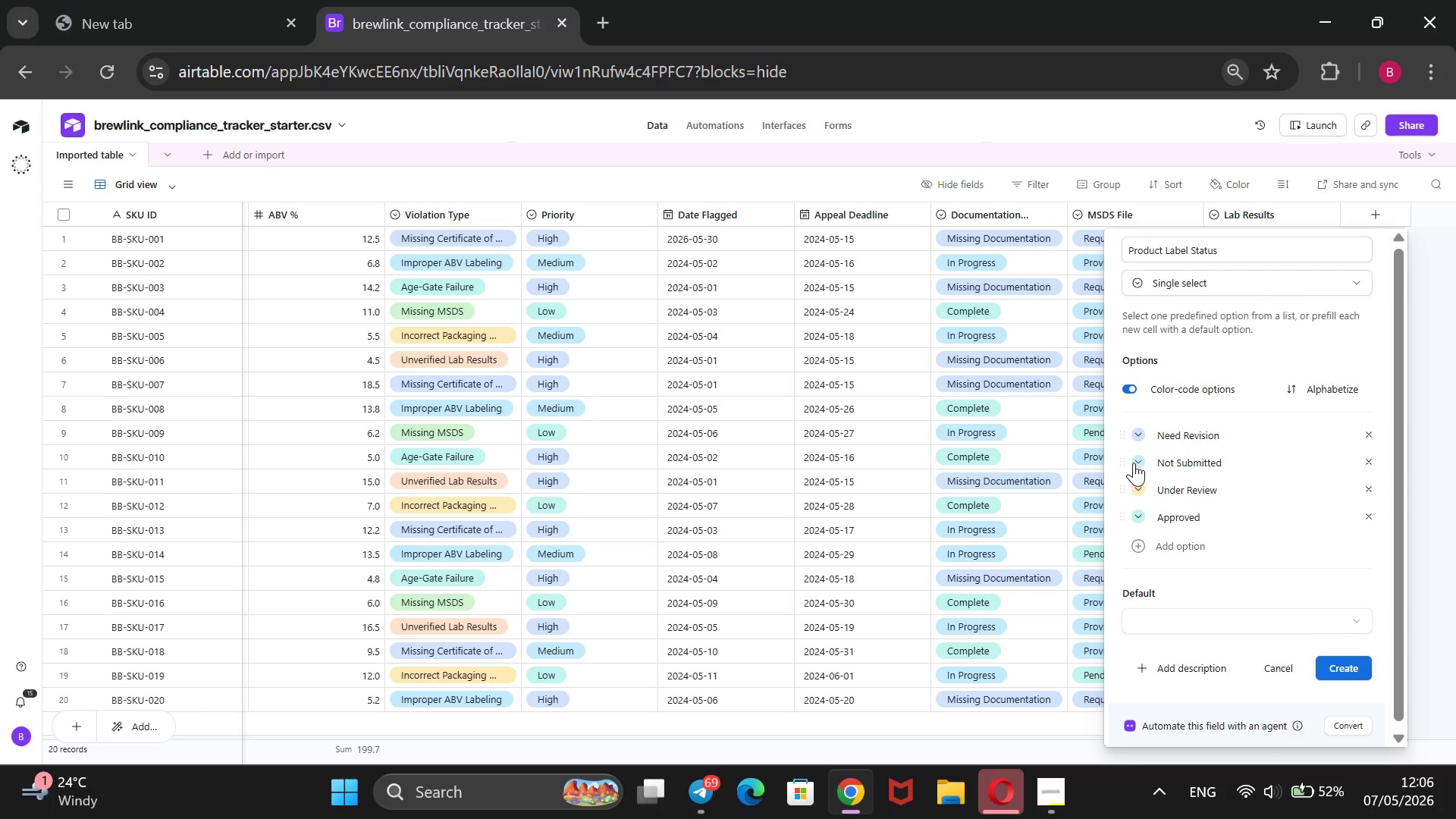 
left_click([1134, 463])
 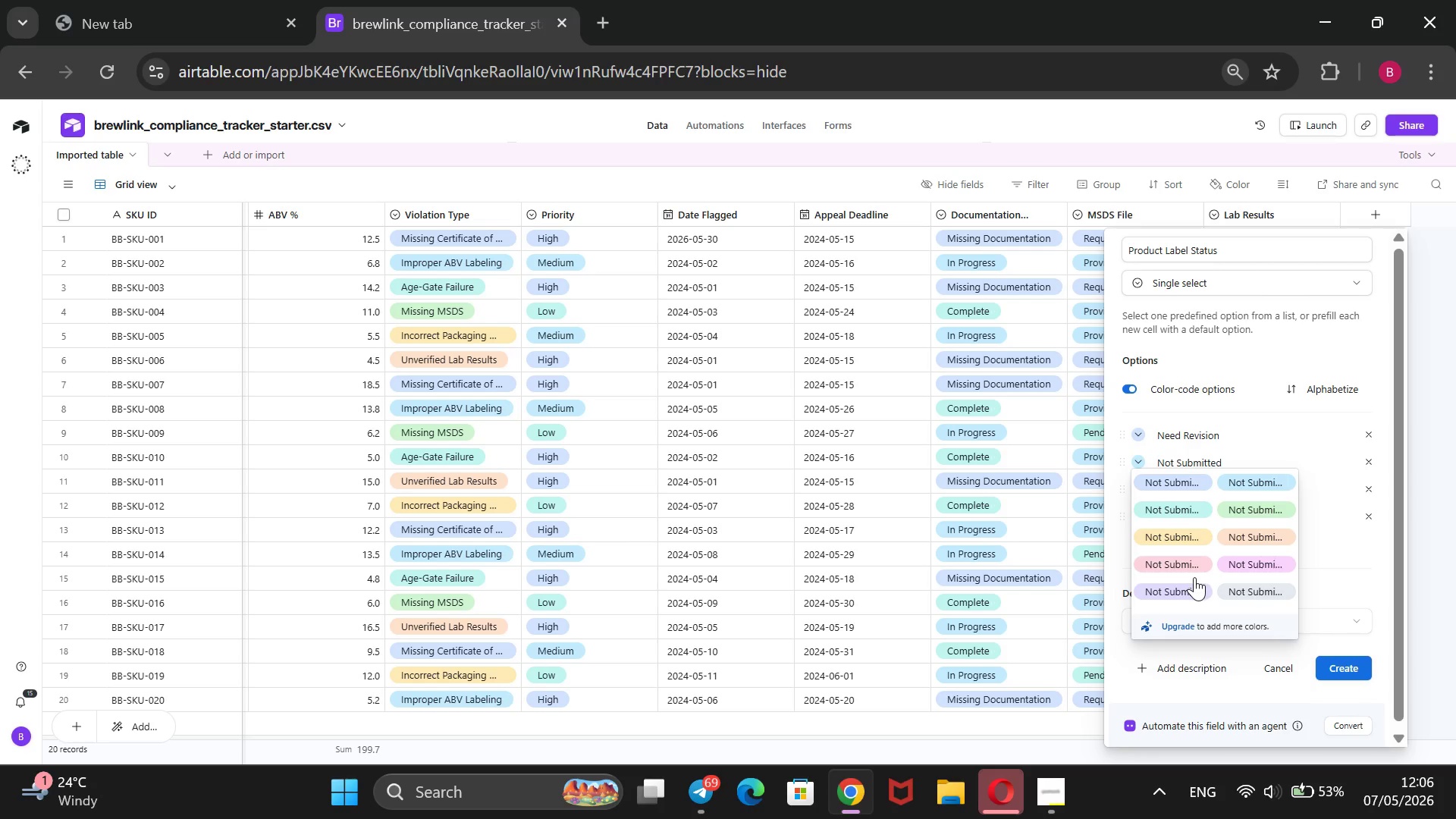 
wait(5.44)
 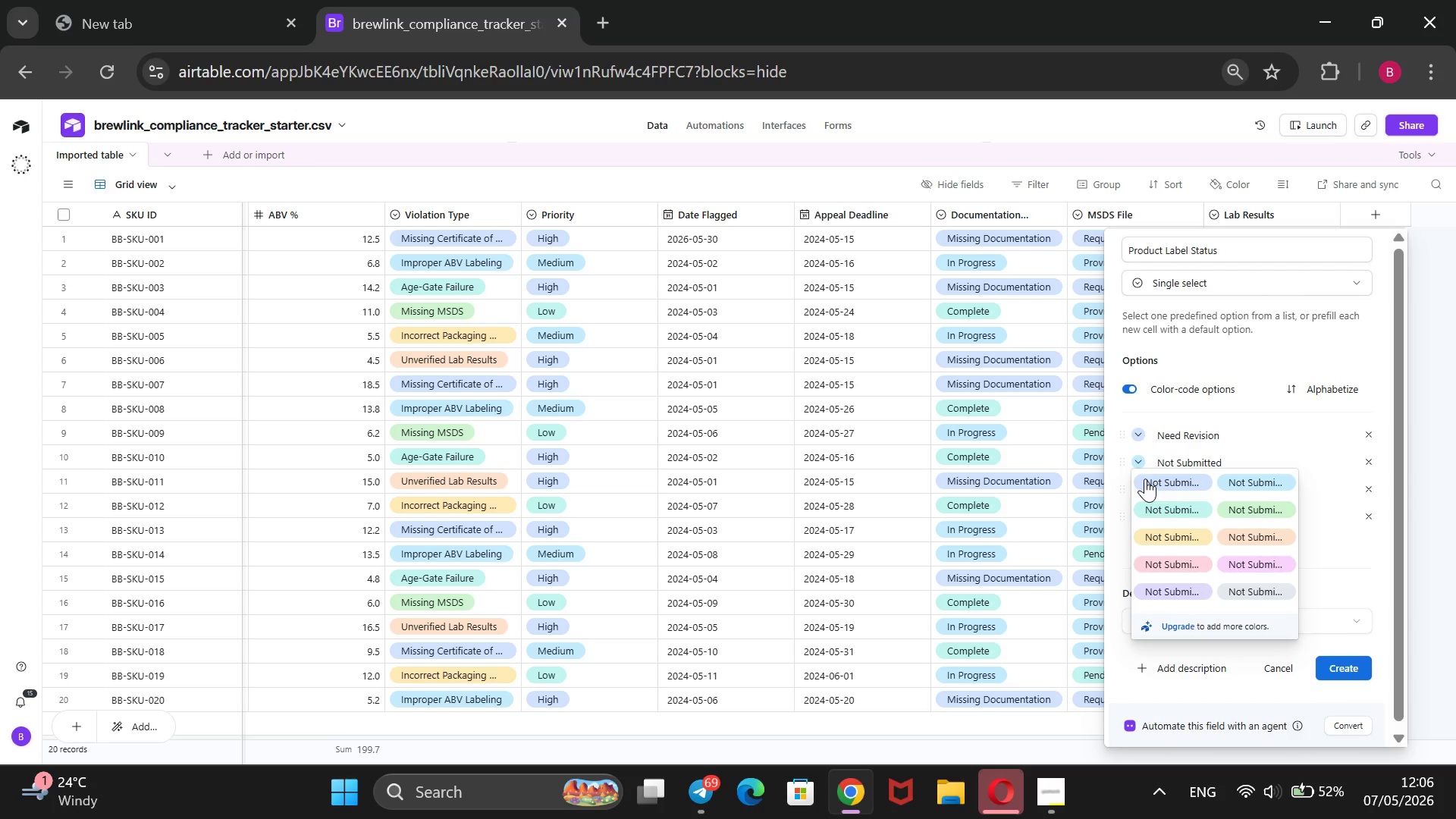 
left_click([1193, 594])
 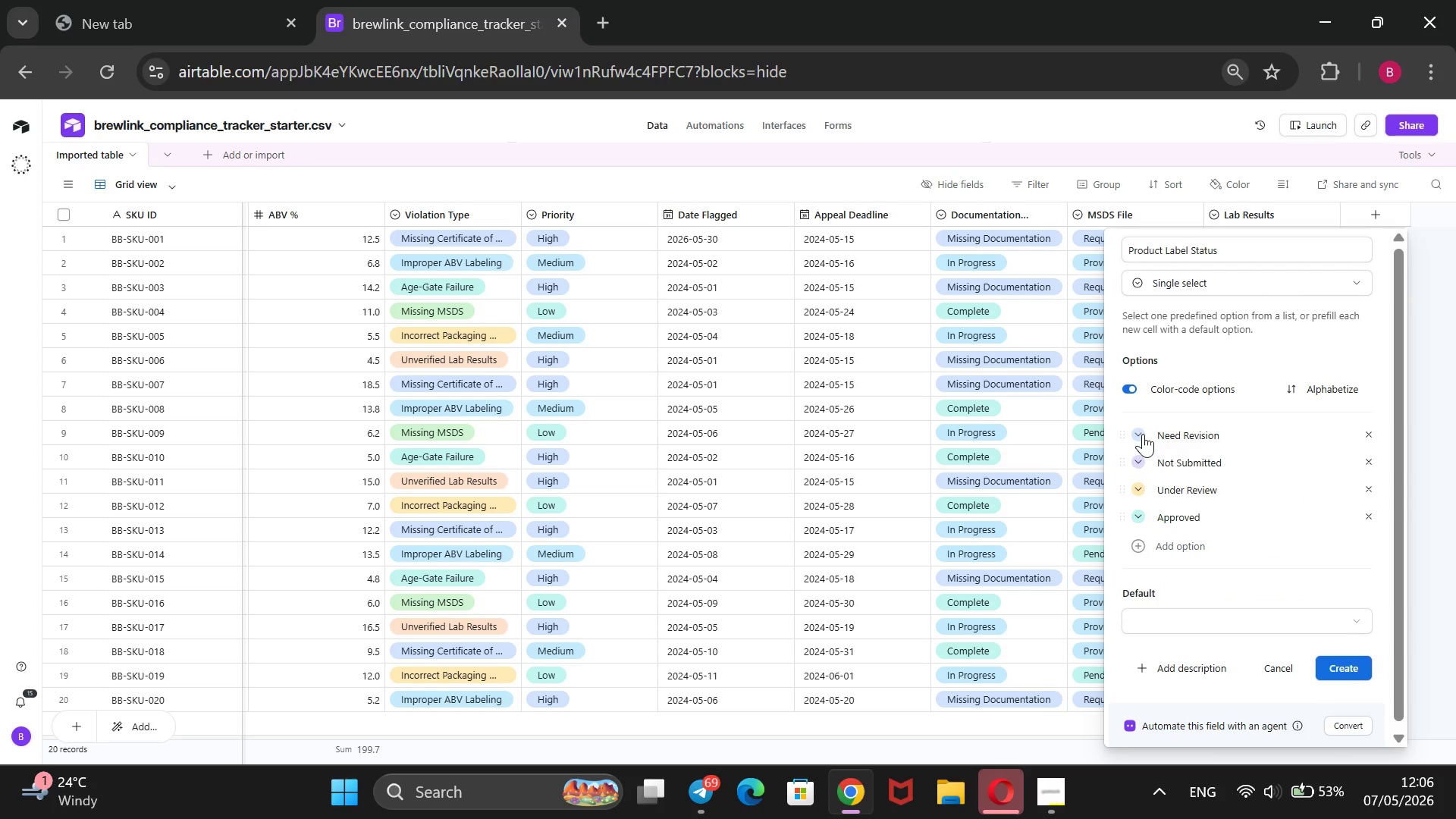 
left_click([1141, 434])
 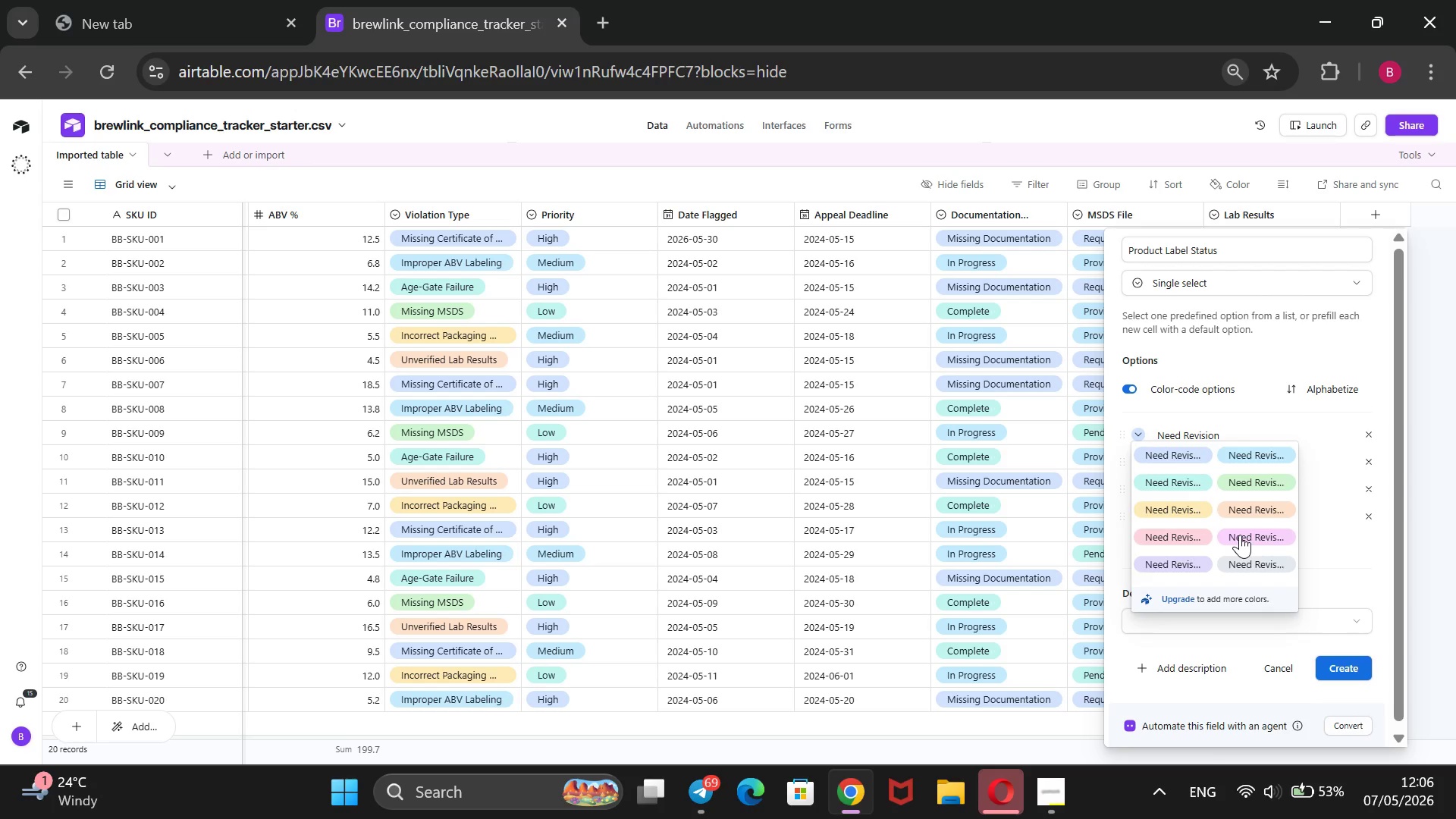 
left_click([1240, 534])
 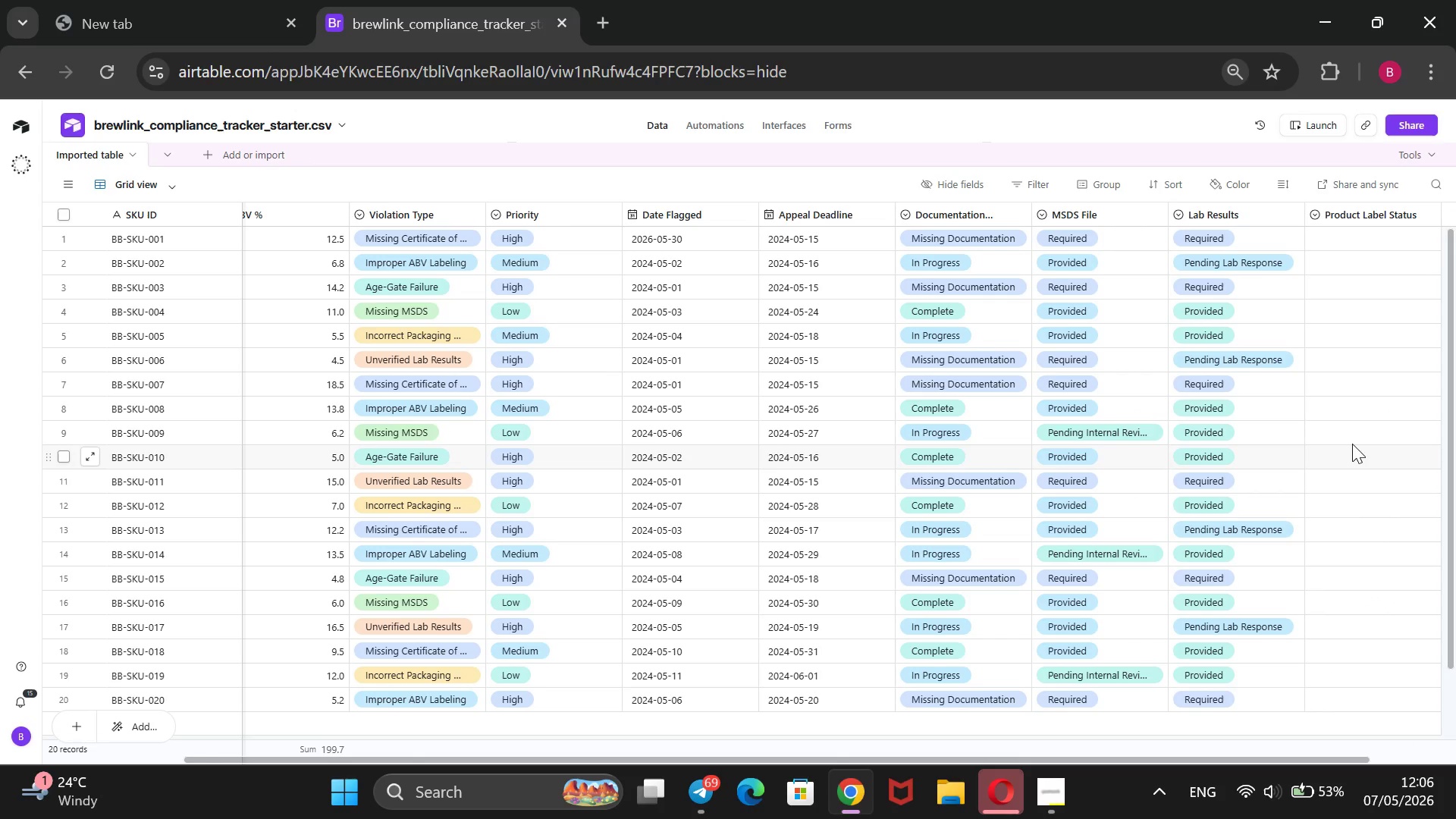 
wait(23.8)
 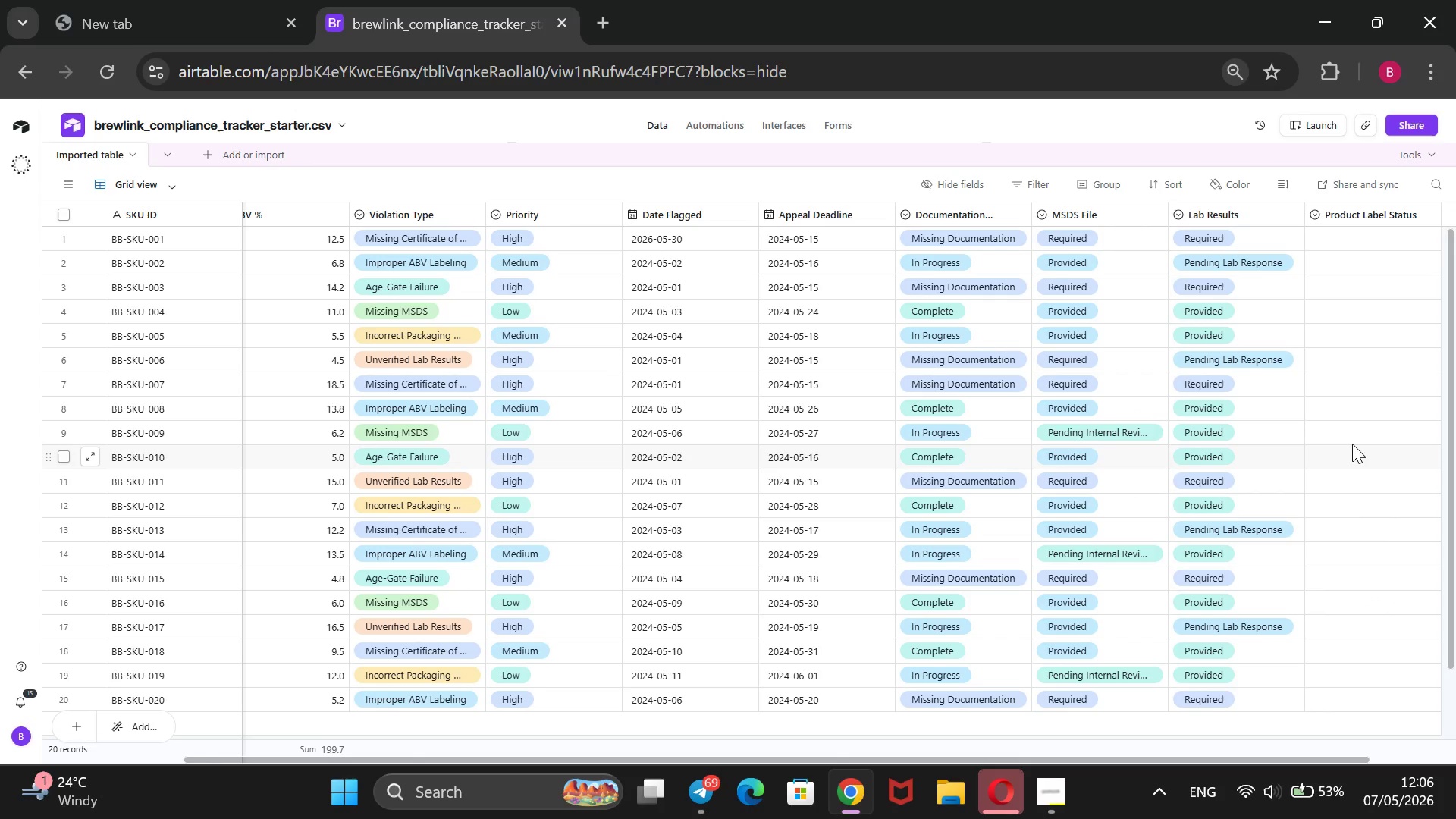 
scroll: coordinate [1352, 444], scroll_direction: down, amount: 3.0
 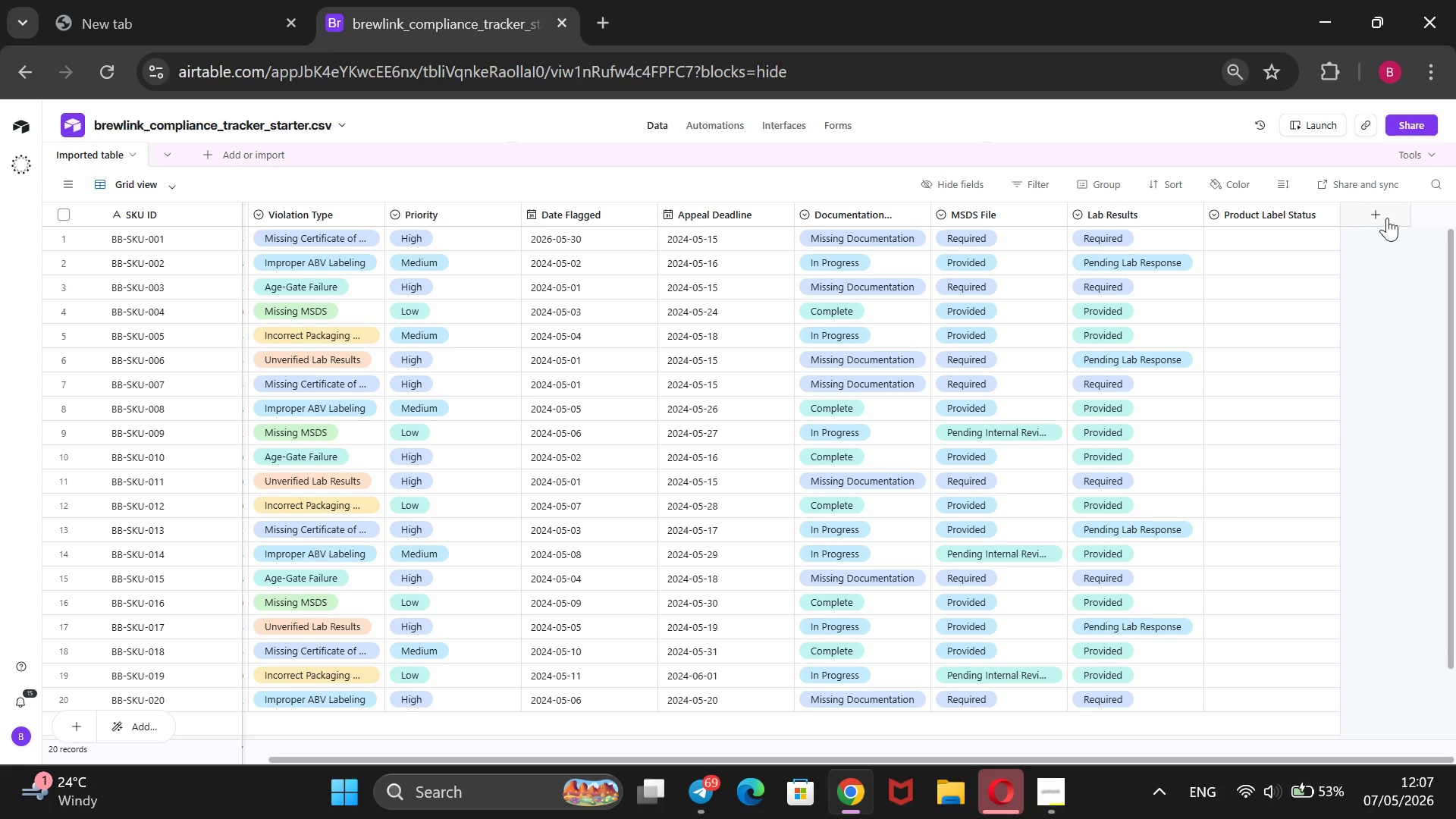 
left_click([1387, 218])
 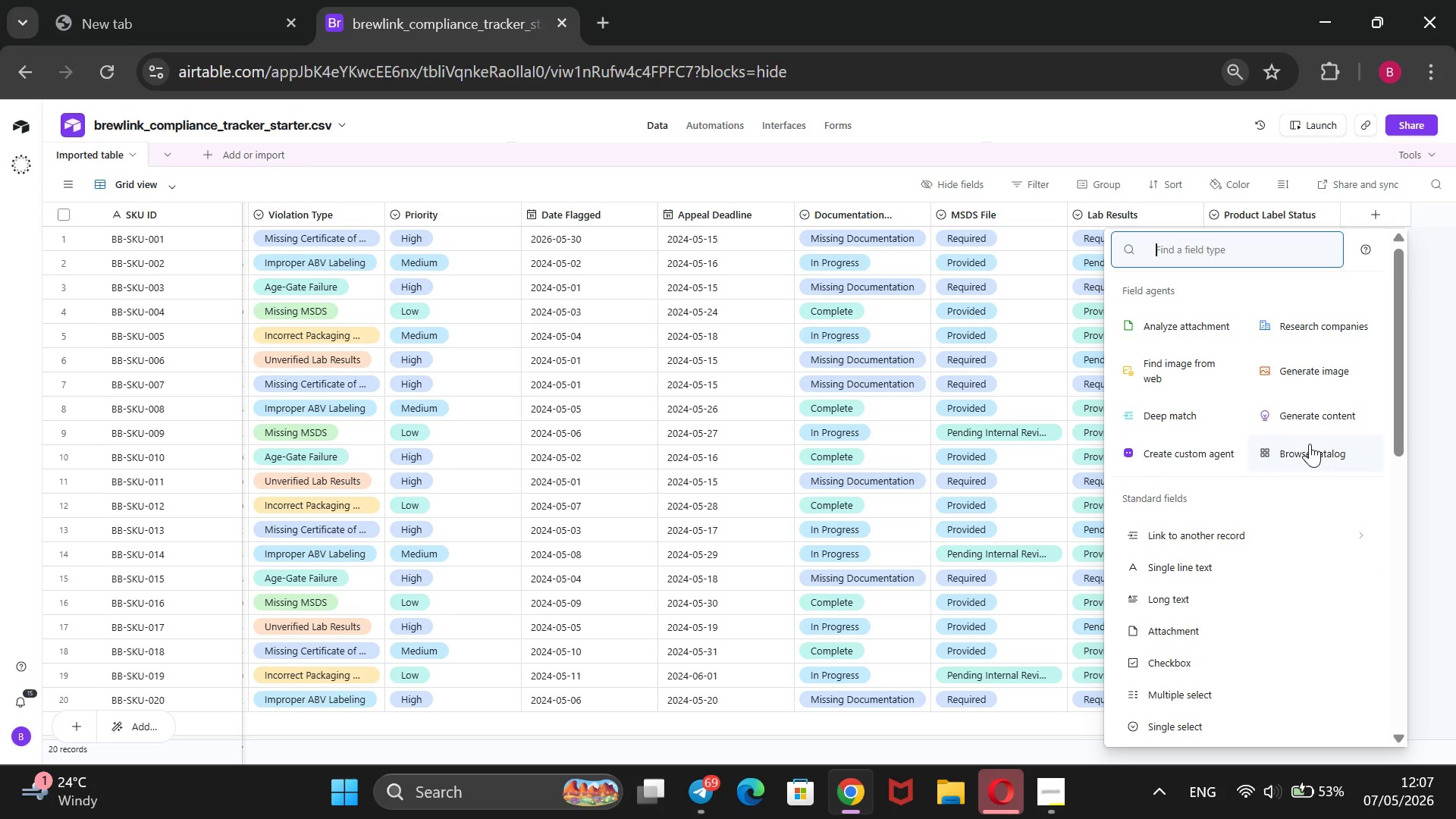 
scroll: coordinate [1195, 557], scroll_direction: down, amount: 2.0
 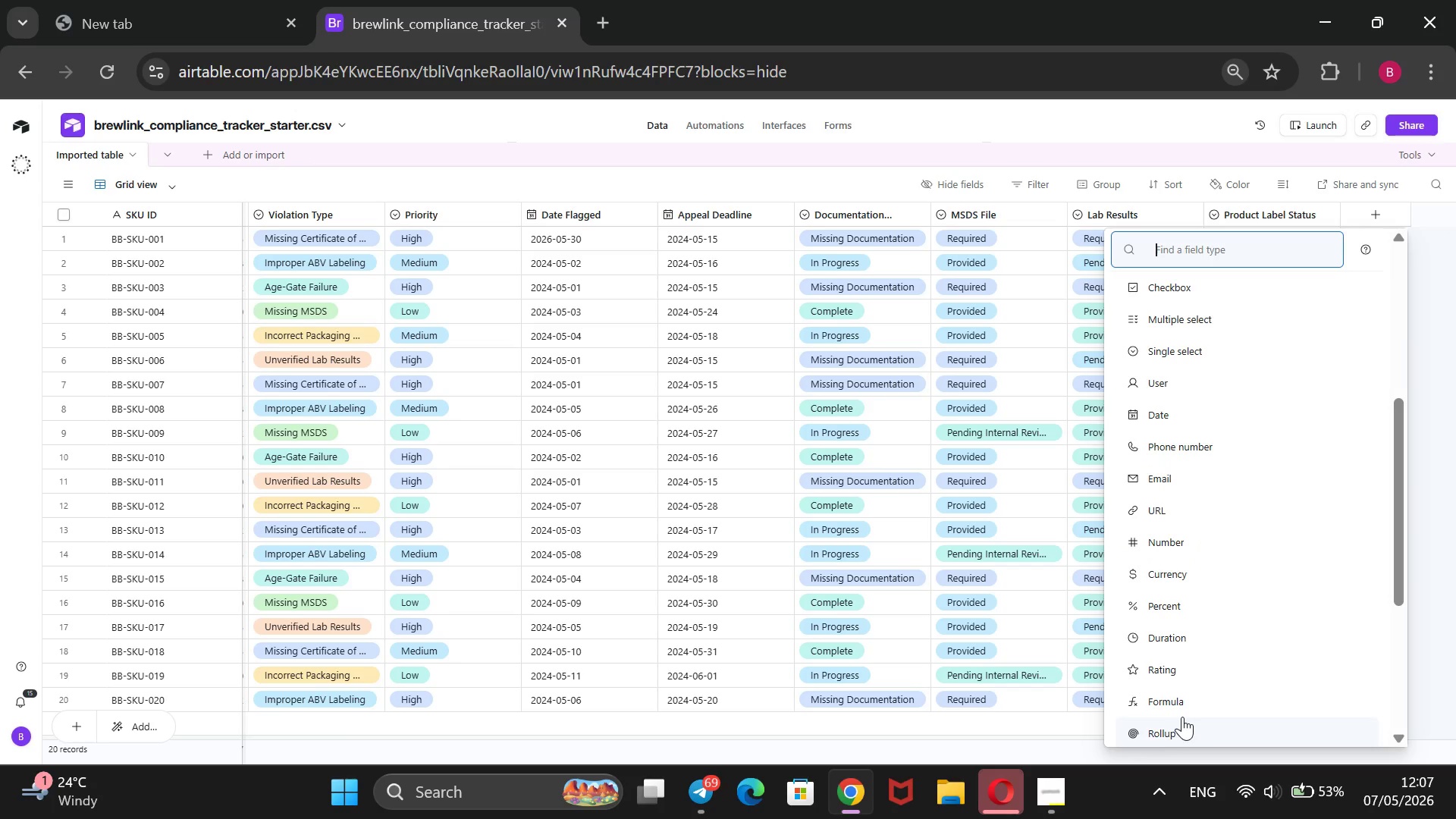 
left_click([1185, 709])
 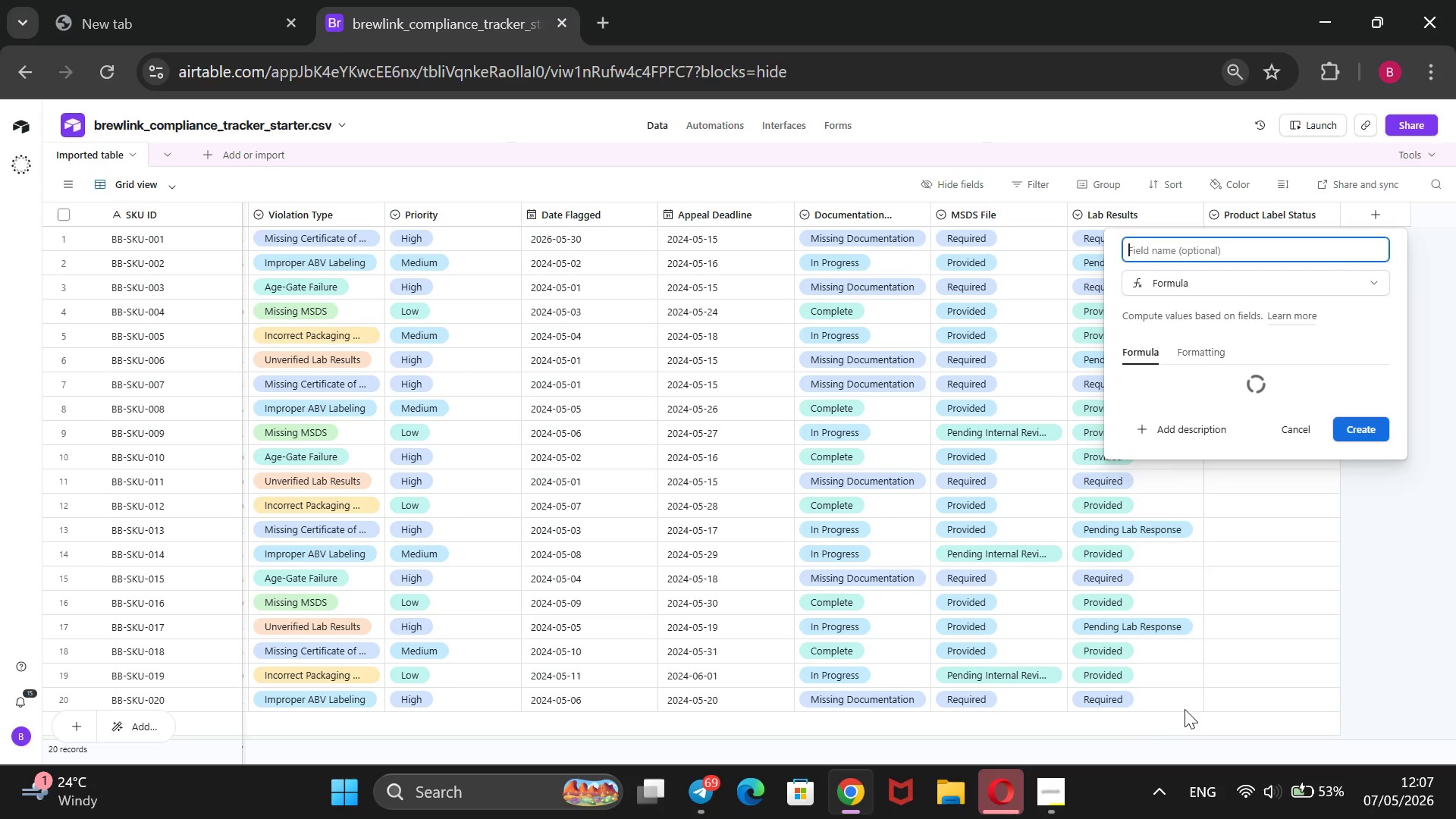 
type(Apeal Status)
 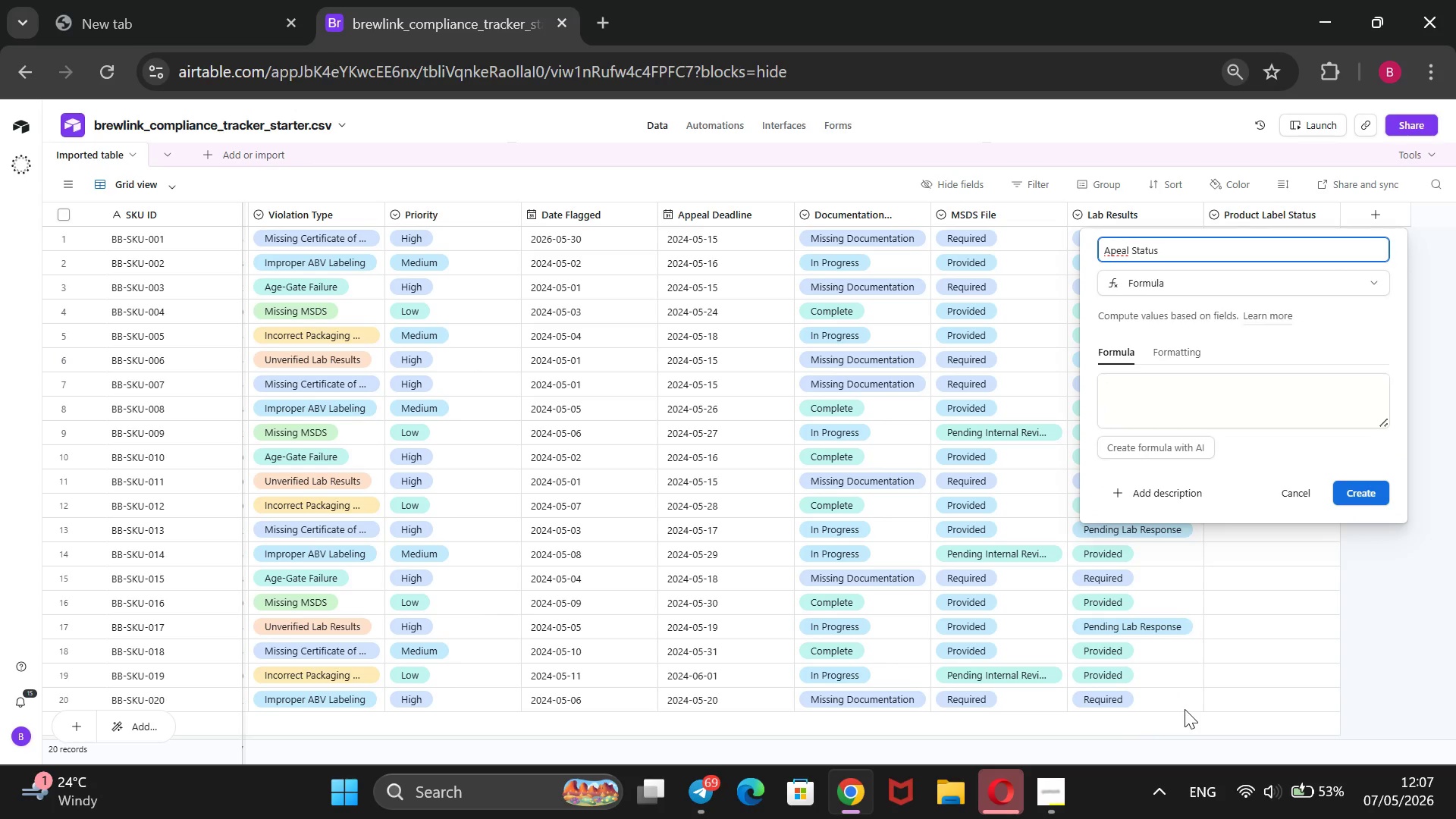 
key(ArrowLeft)
 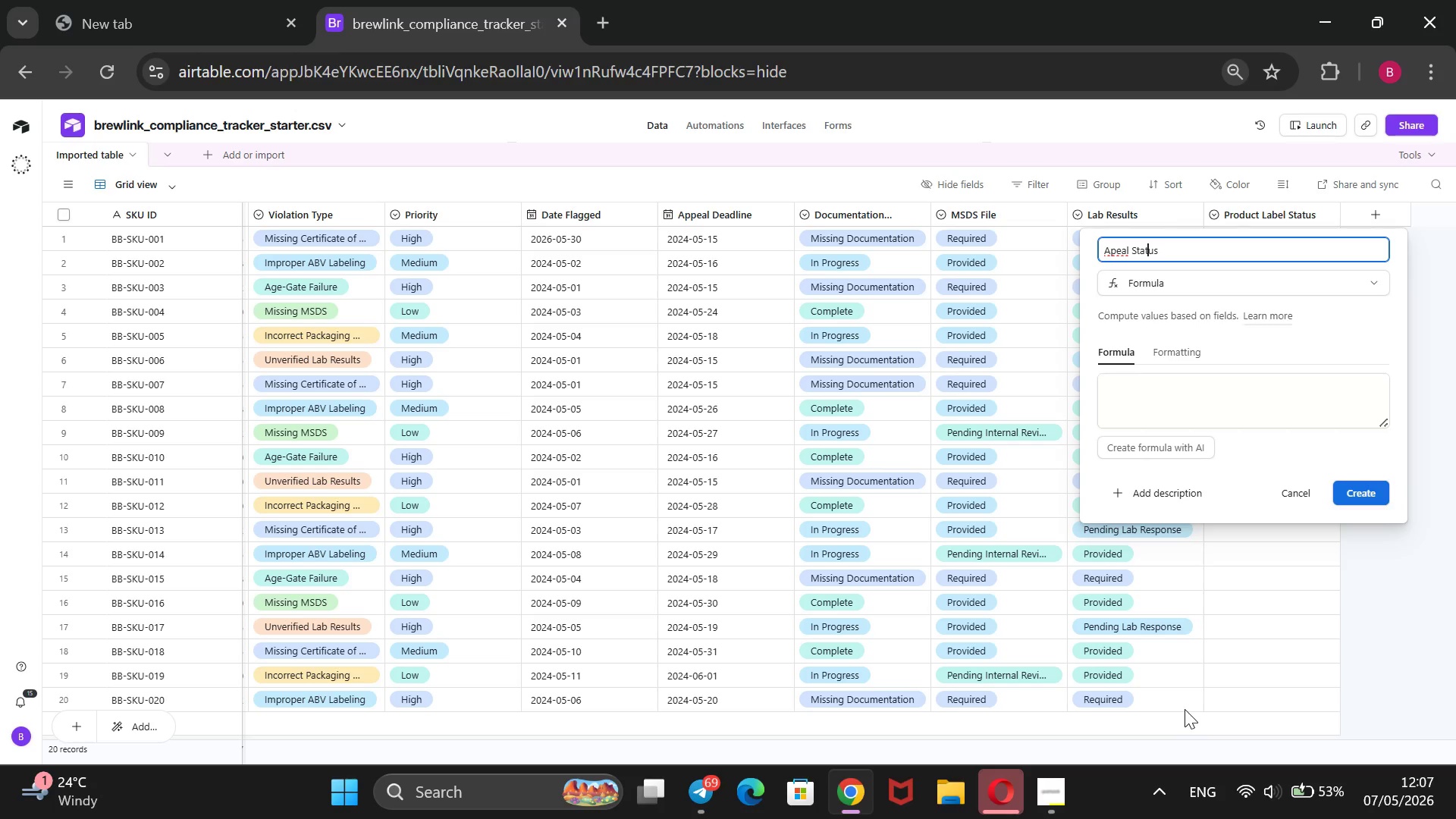 
key(ArrowLeft)
 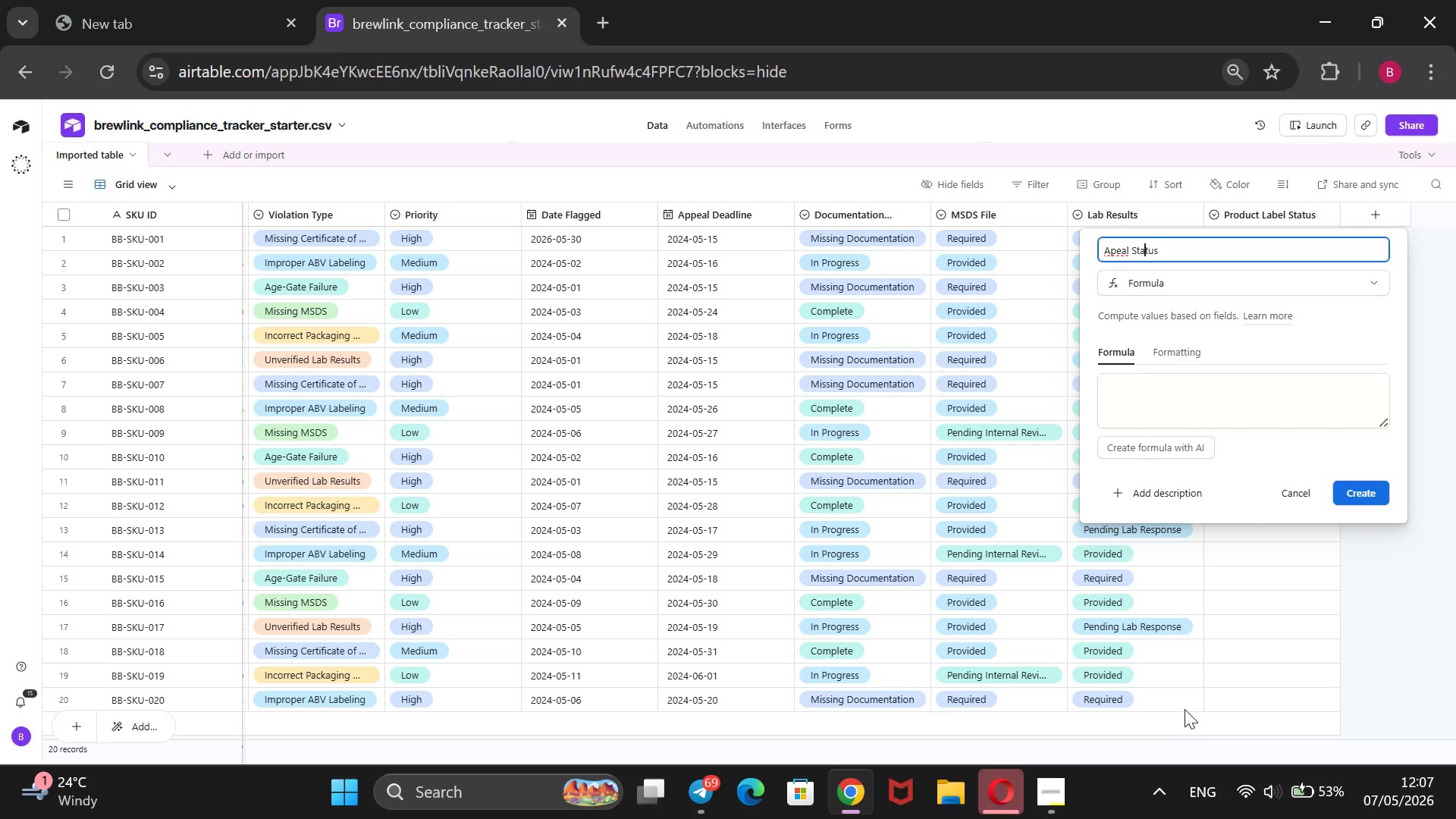 
key(ArrowLeft)
 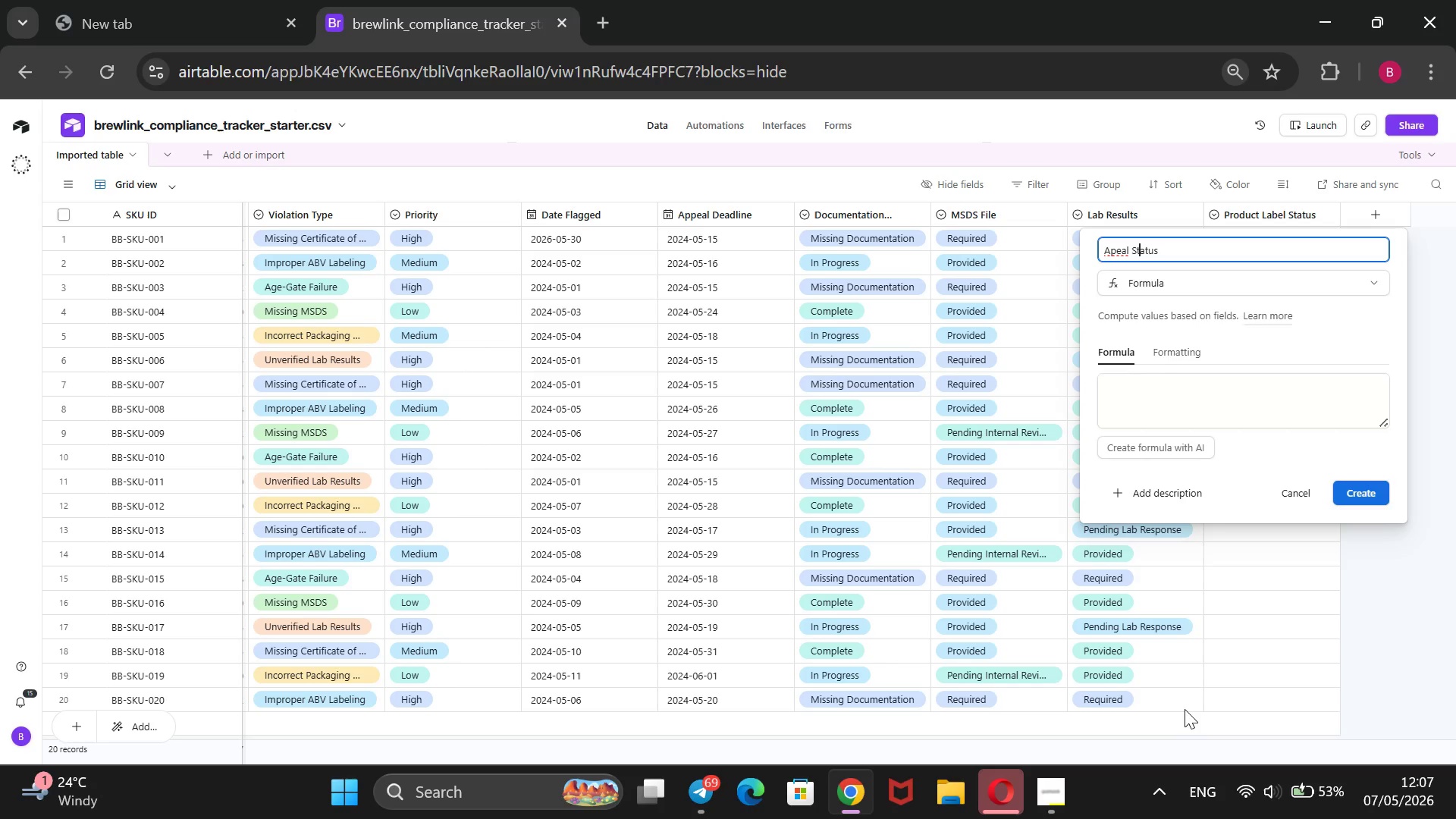 
key(ArrowLeft)
 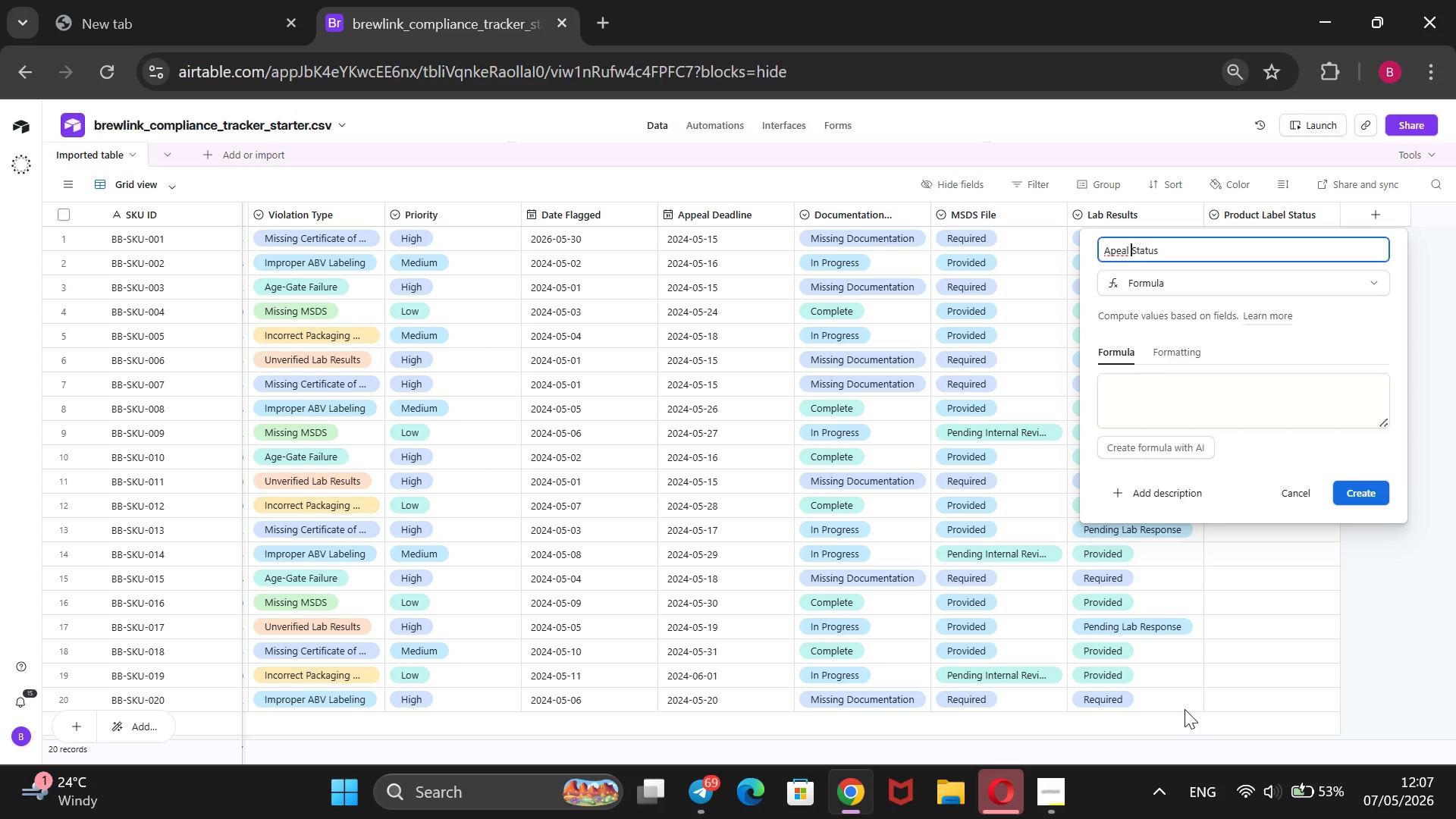 
key(ArrowLeft)
 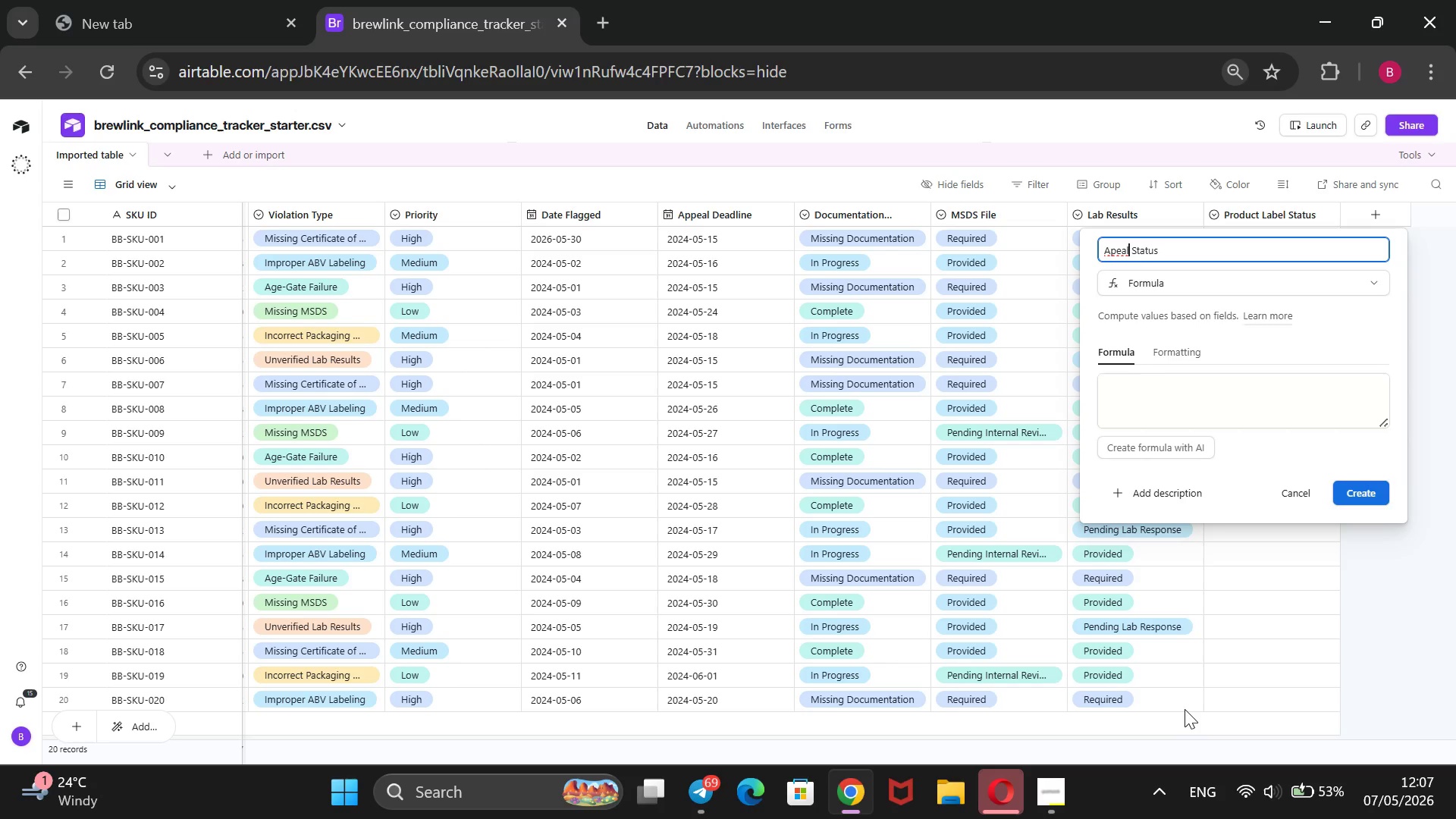 
key(ArrowLeft)
 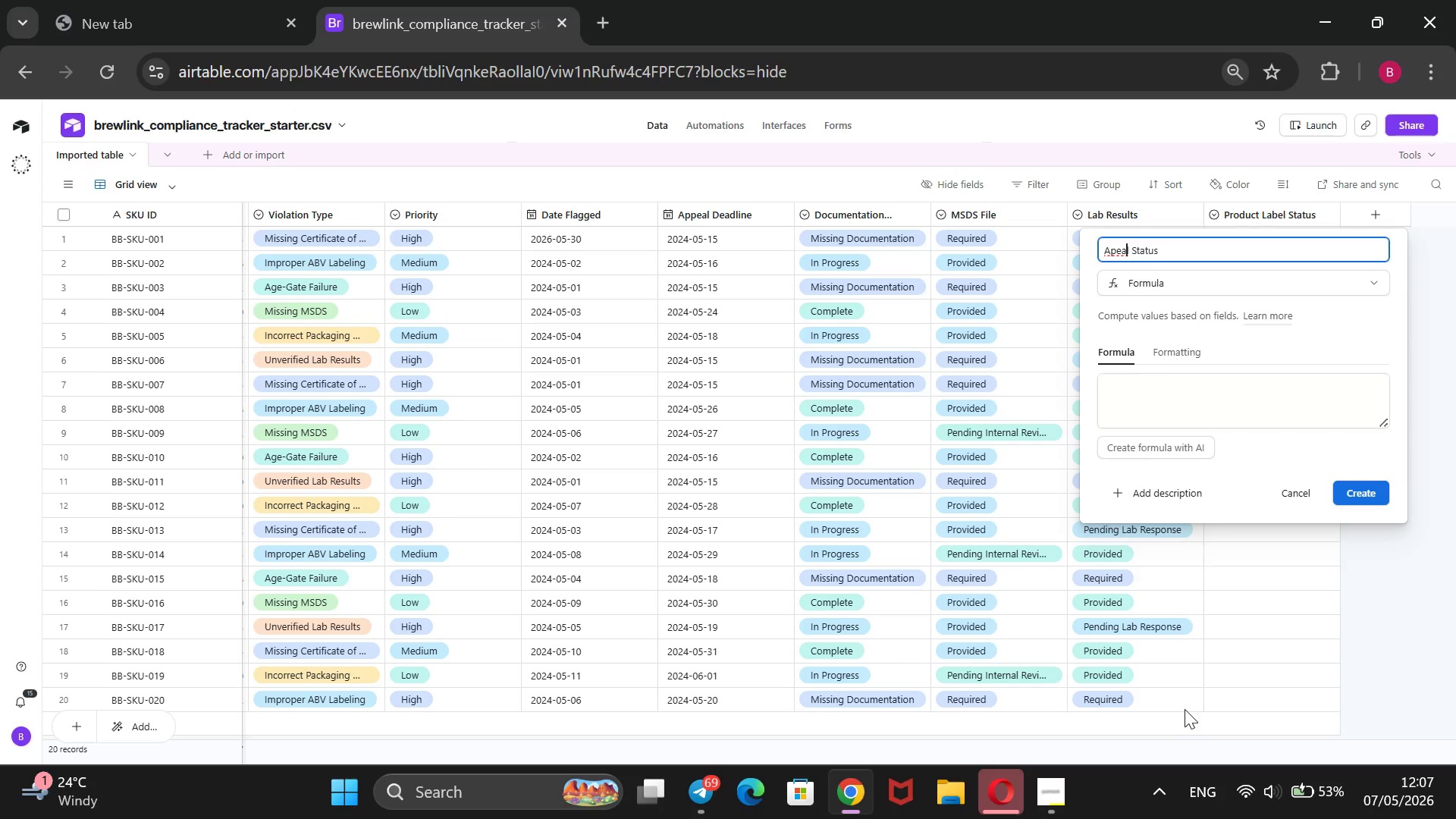 
key(ArrowLeft)
 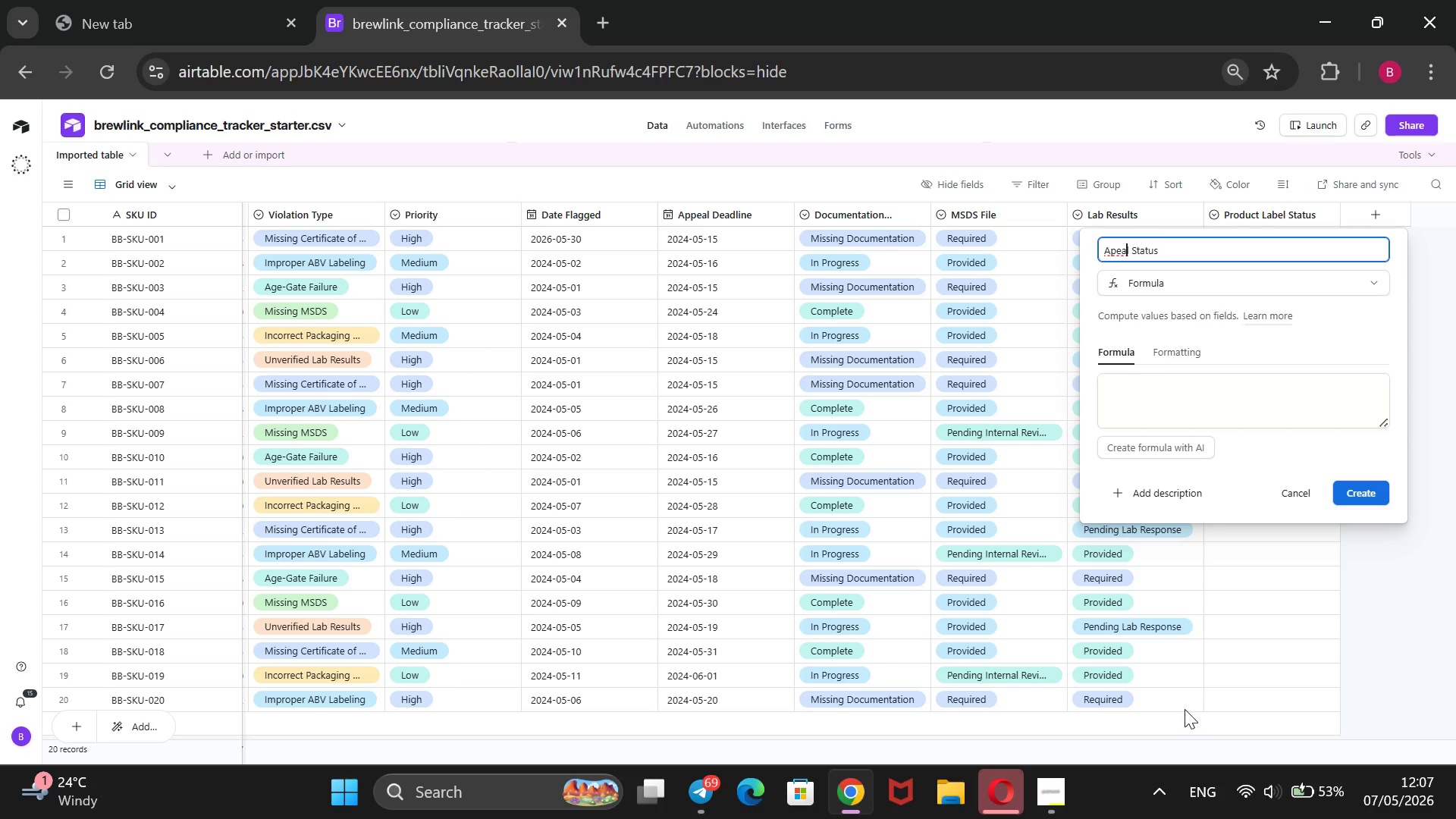 
key(ArrowLeft)
 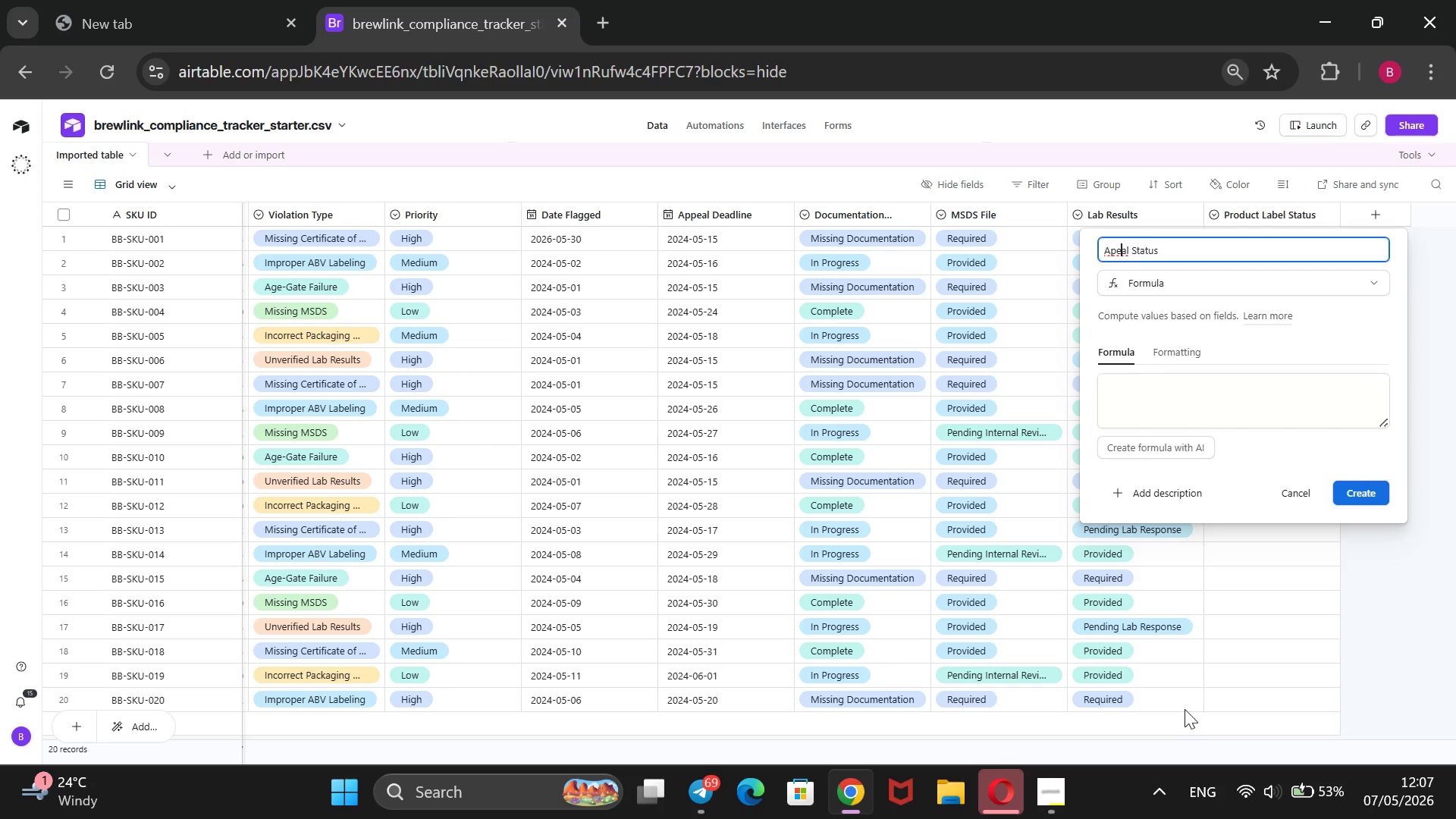 
key(ArrowLeft)
 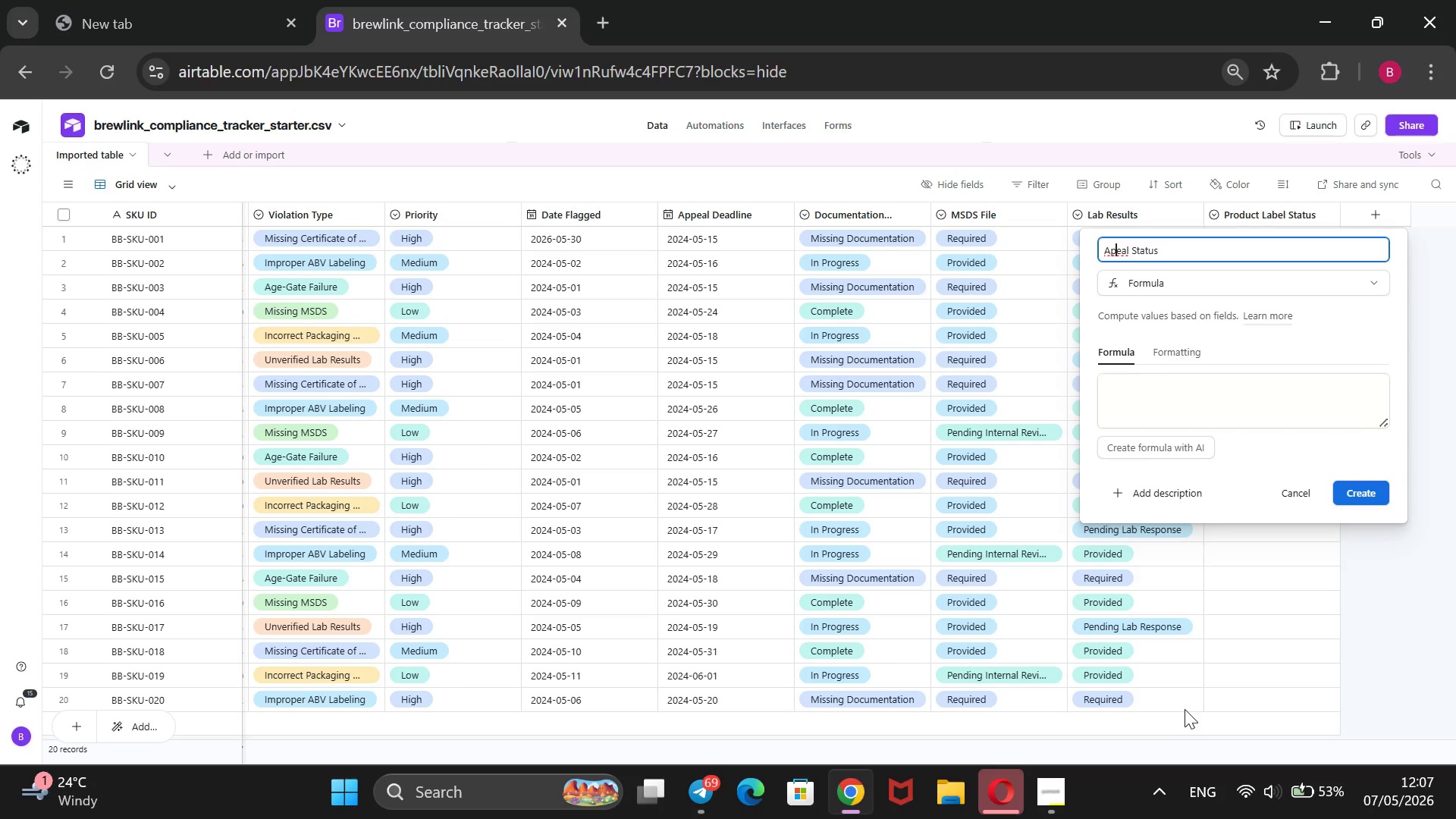 
key(ArrowLeft)
 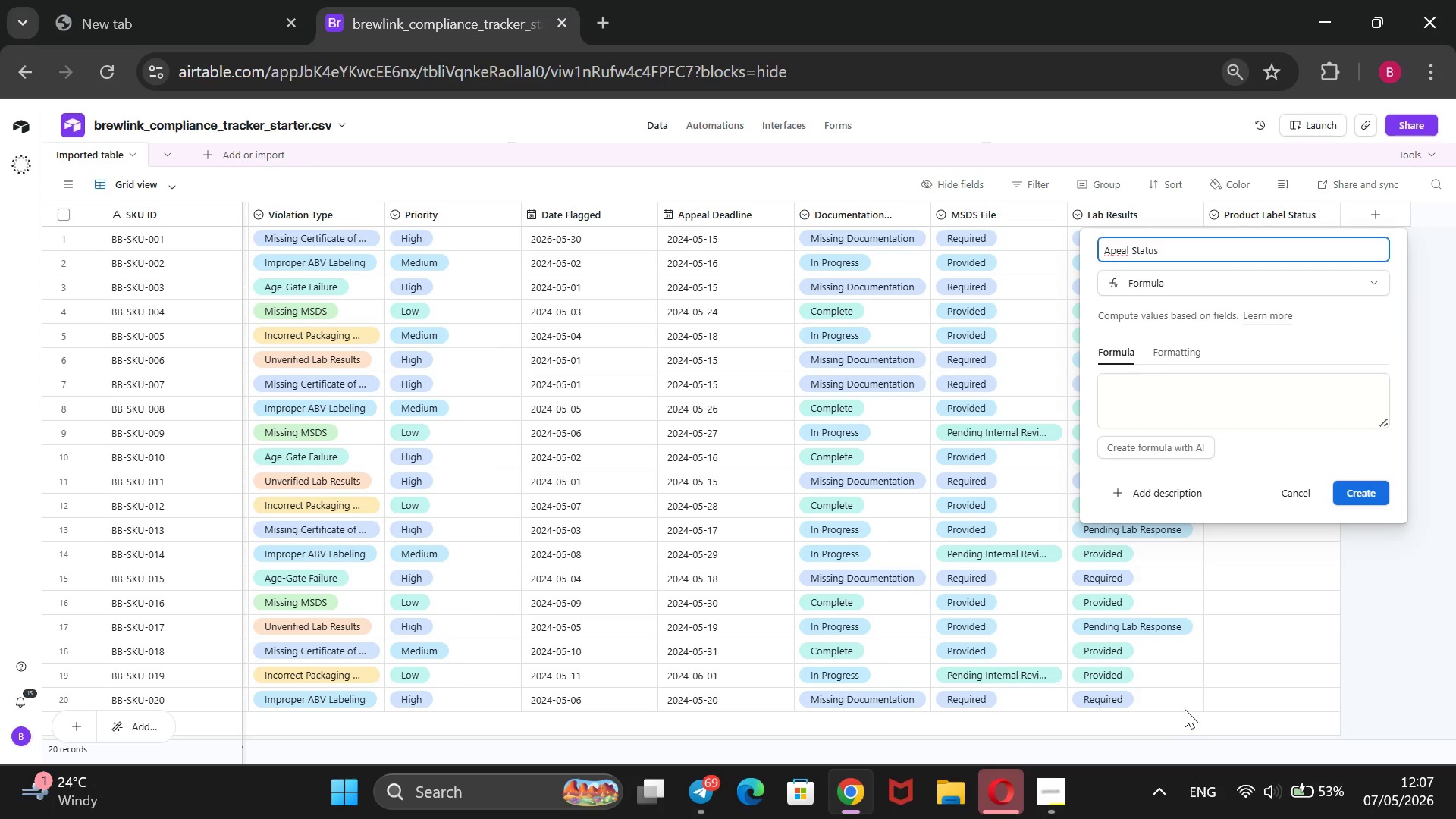 
key(P)
 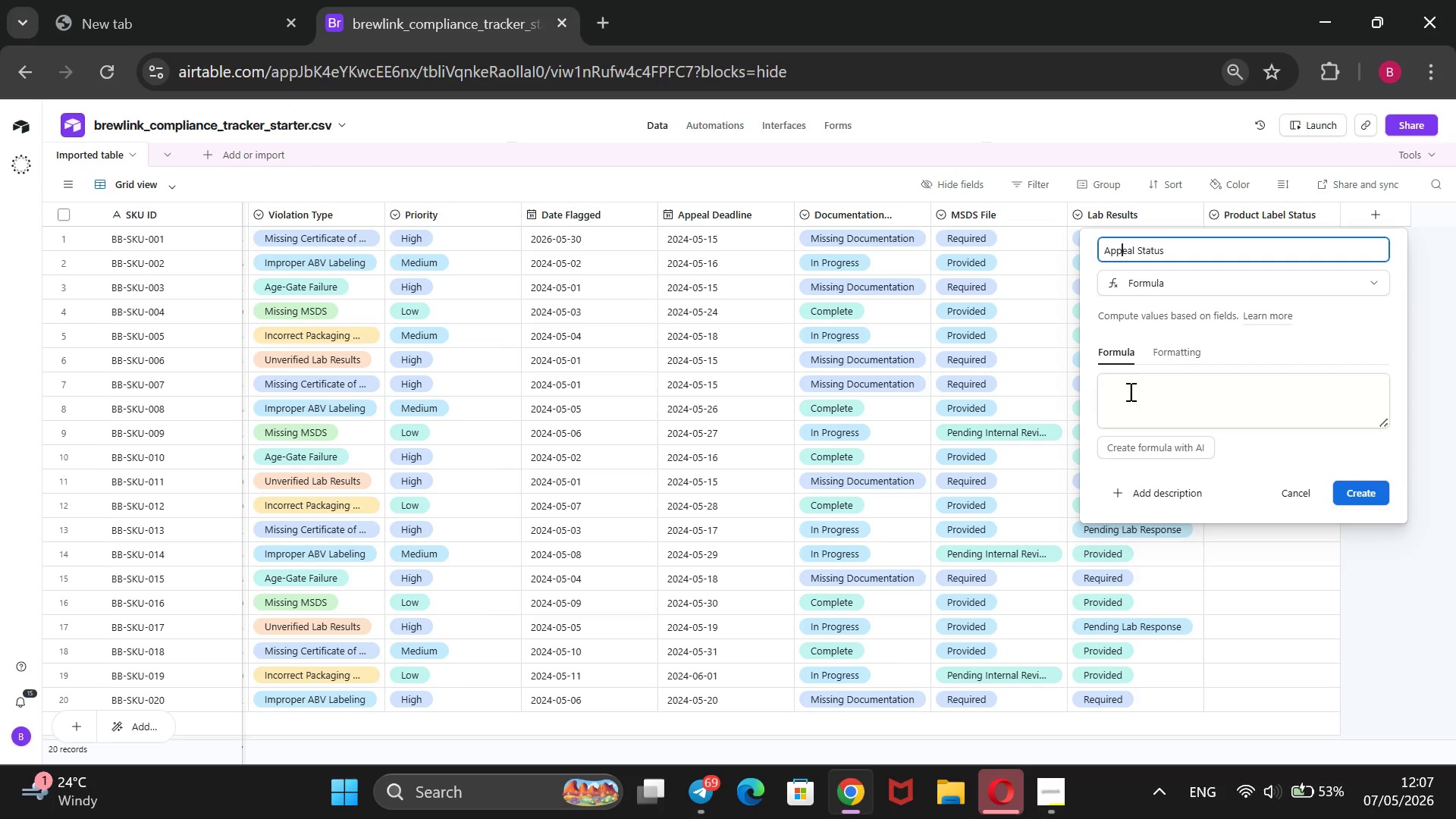 
left_click([1129, 392])
 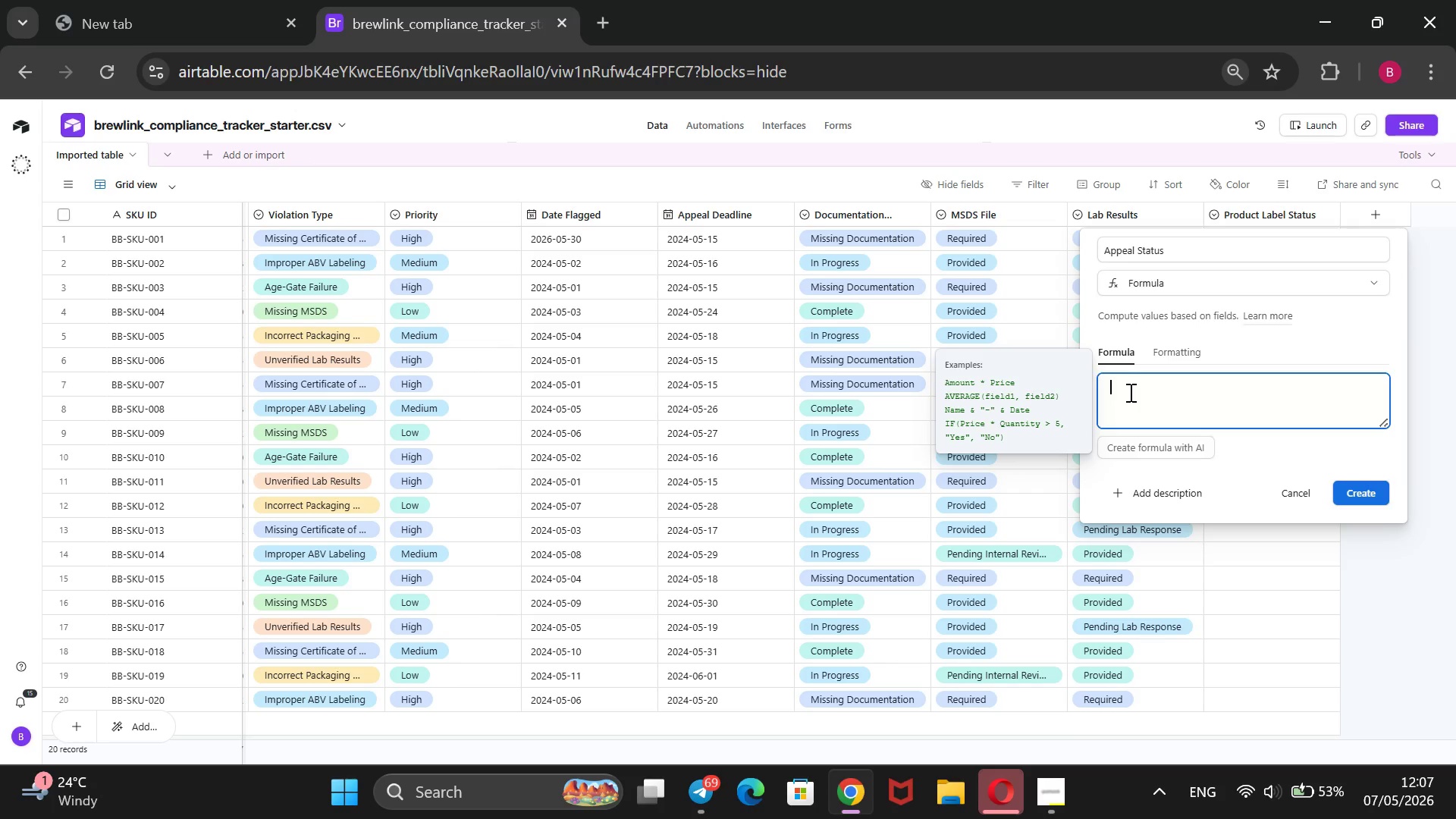 
type(IF)
 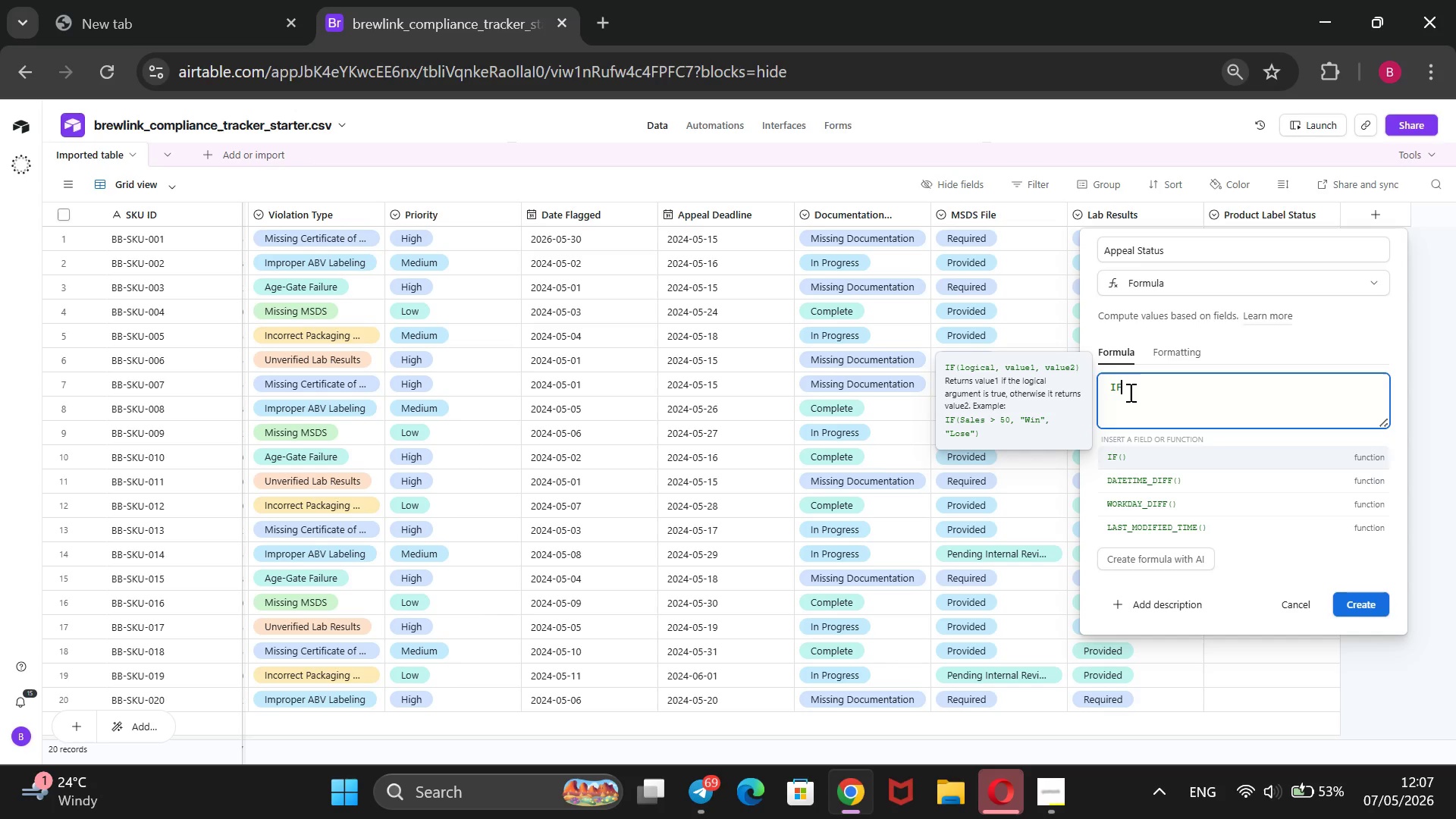 
wait(11.94)
 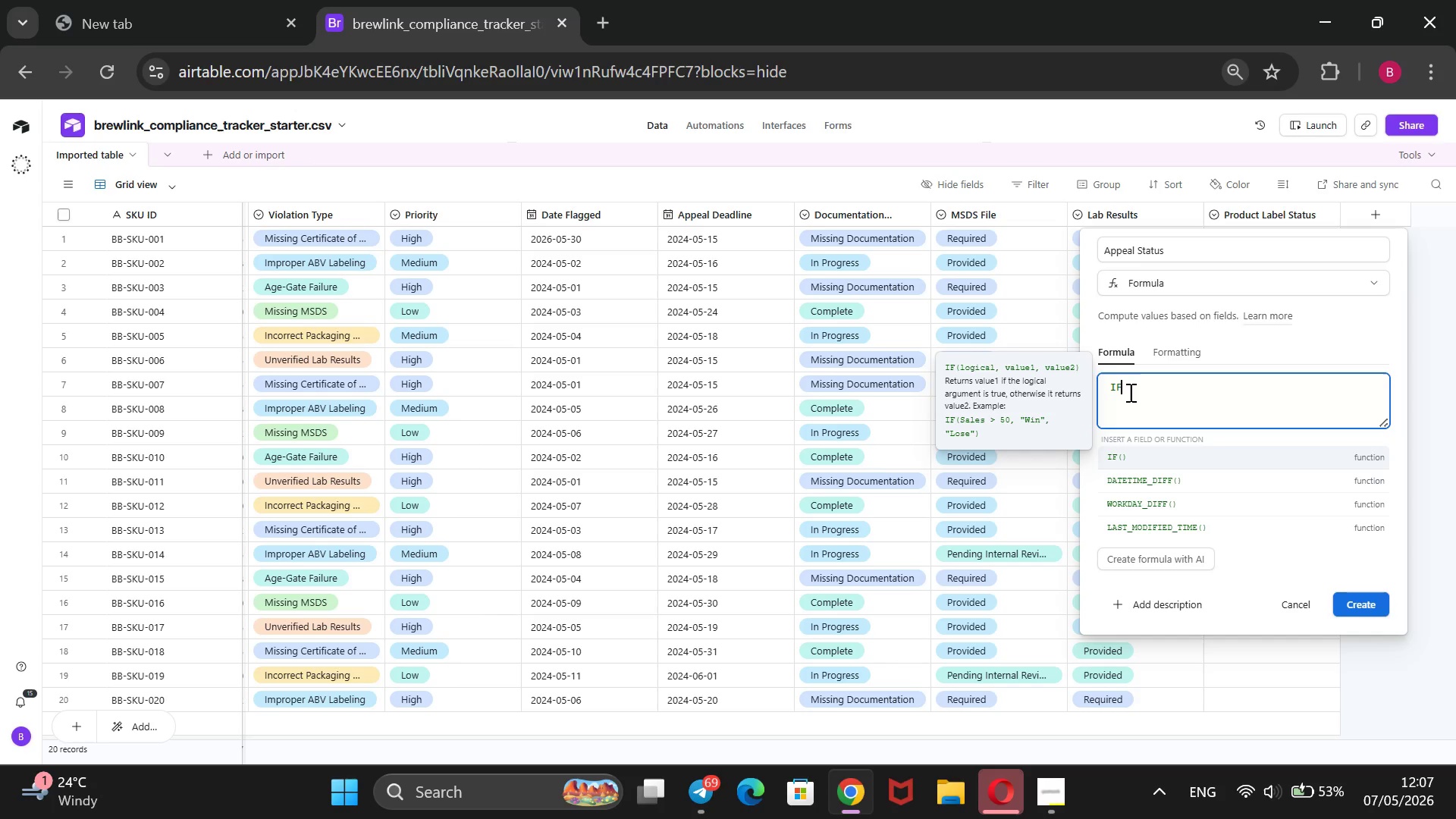 
type(())
 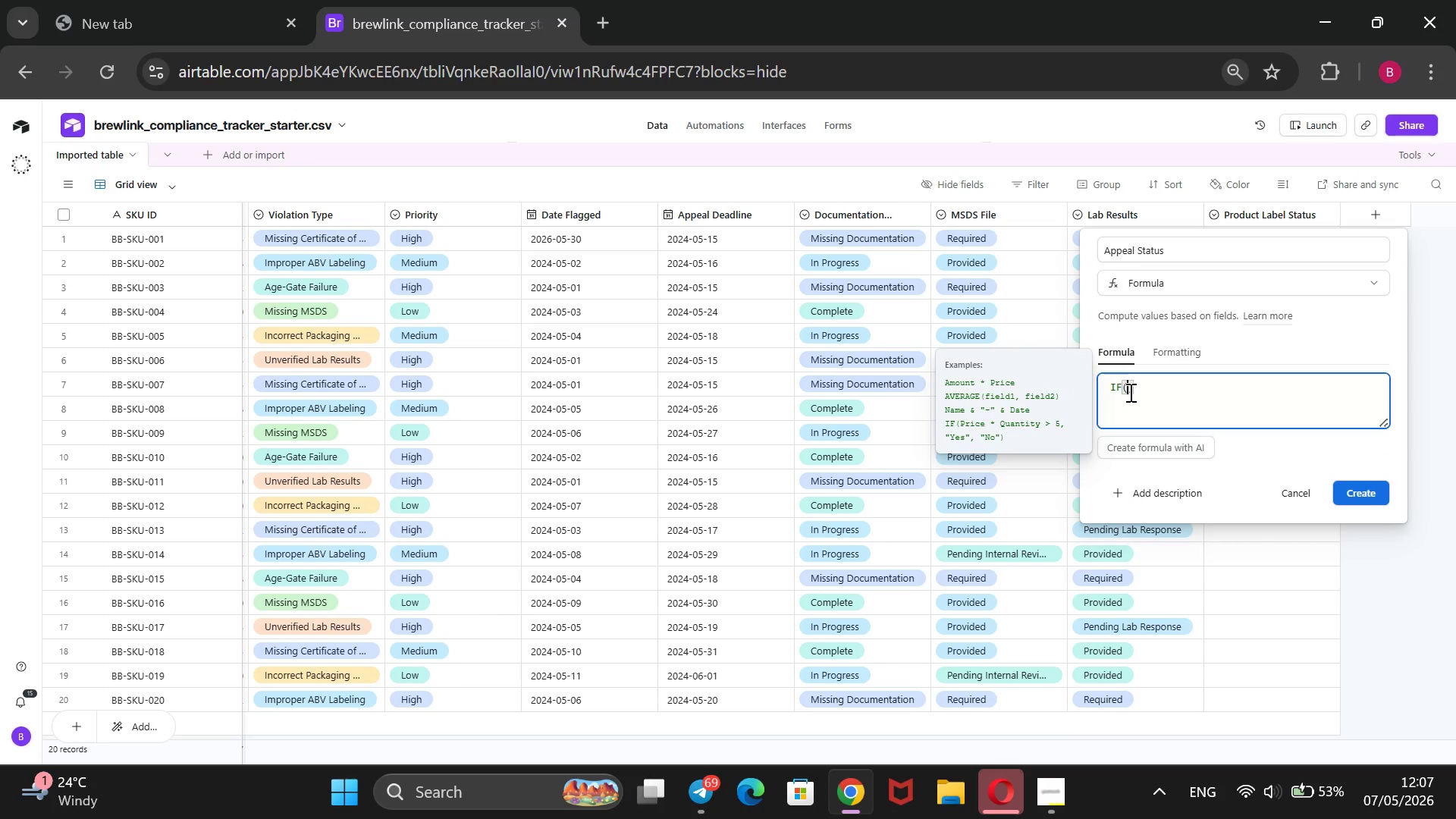 
key(ArrowLeft)
 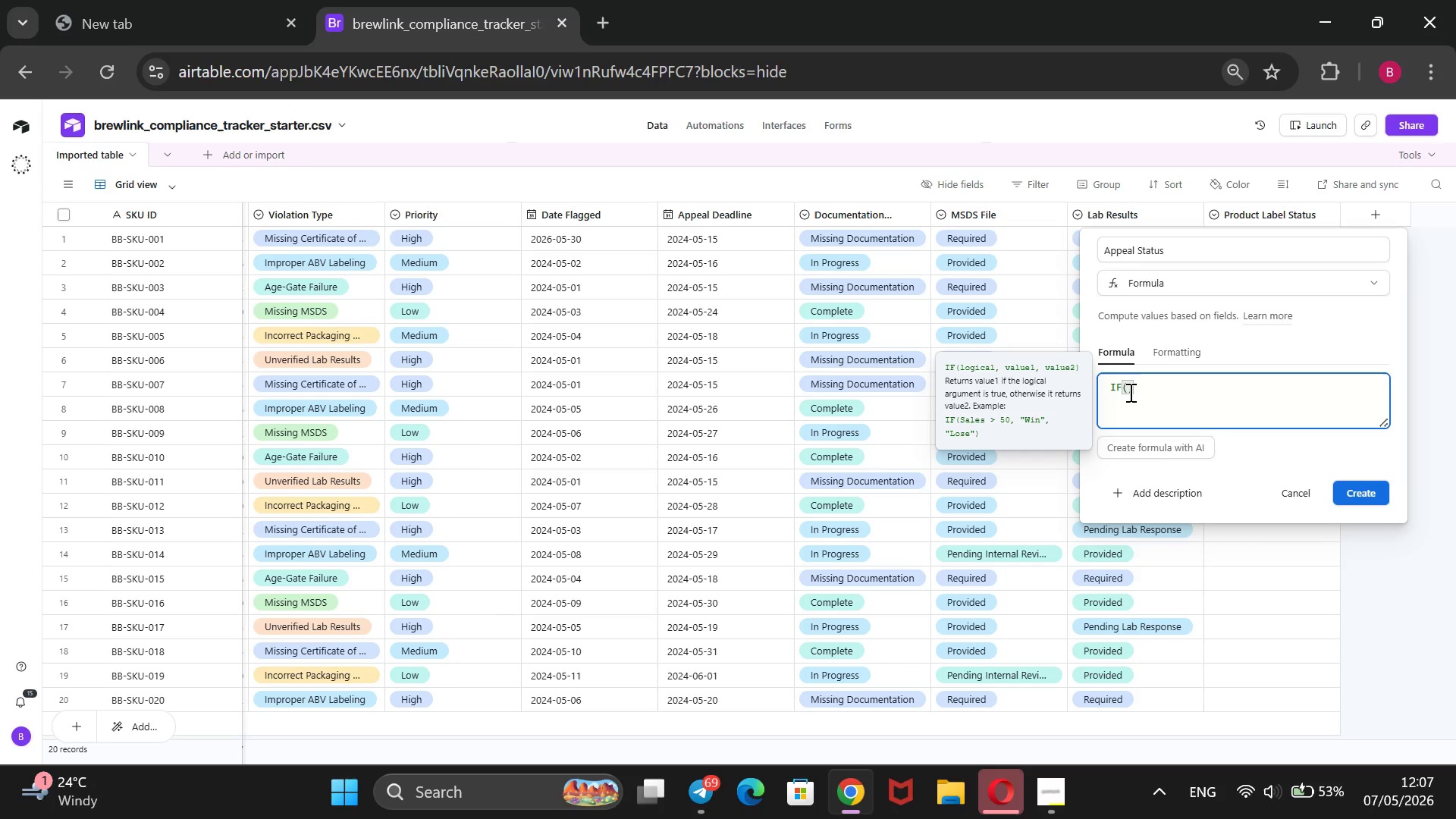 
key(Shift+BracketLeft)
 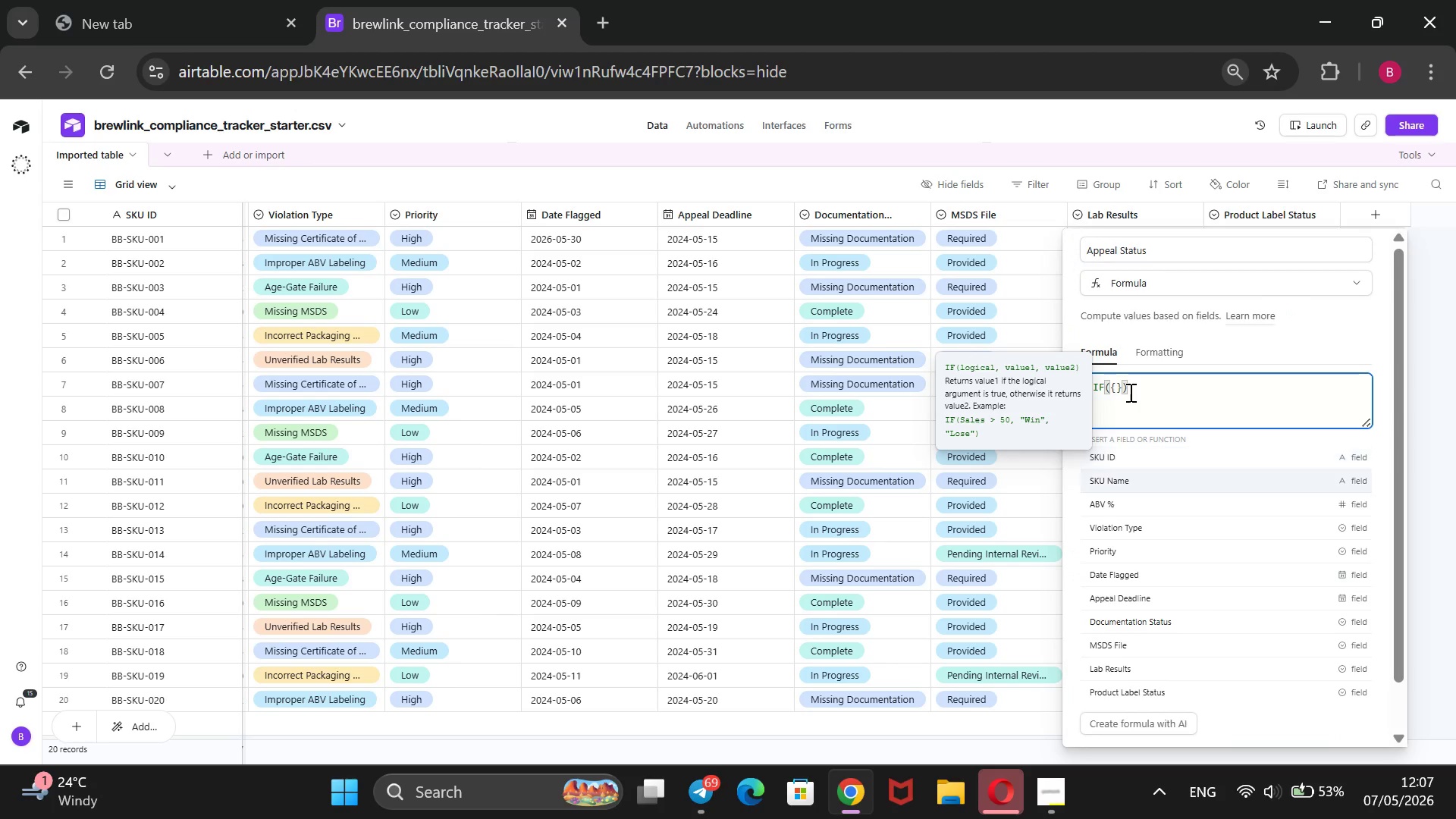 
key(ArrowDown)
 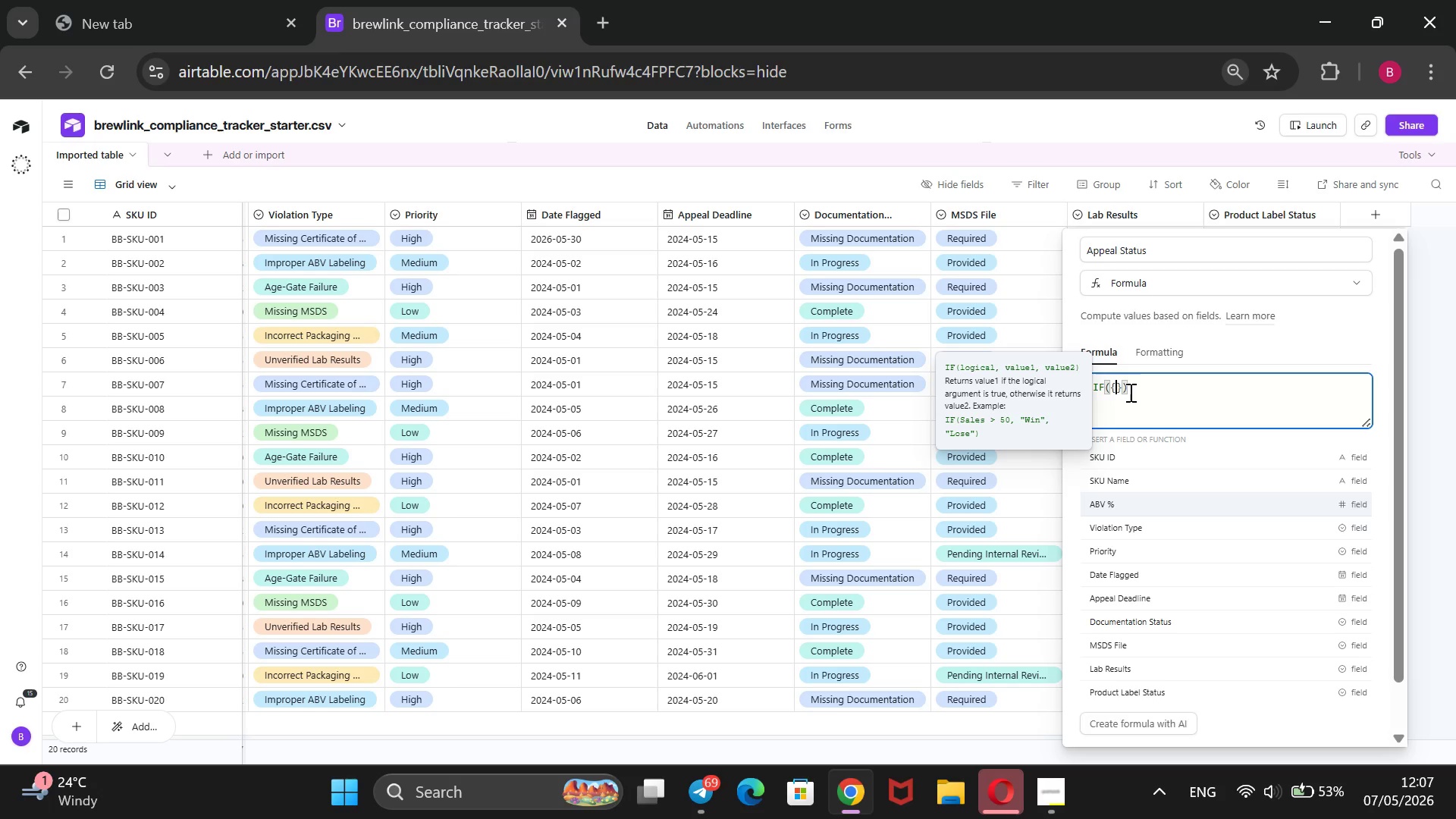 
key(ArrowDown)
 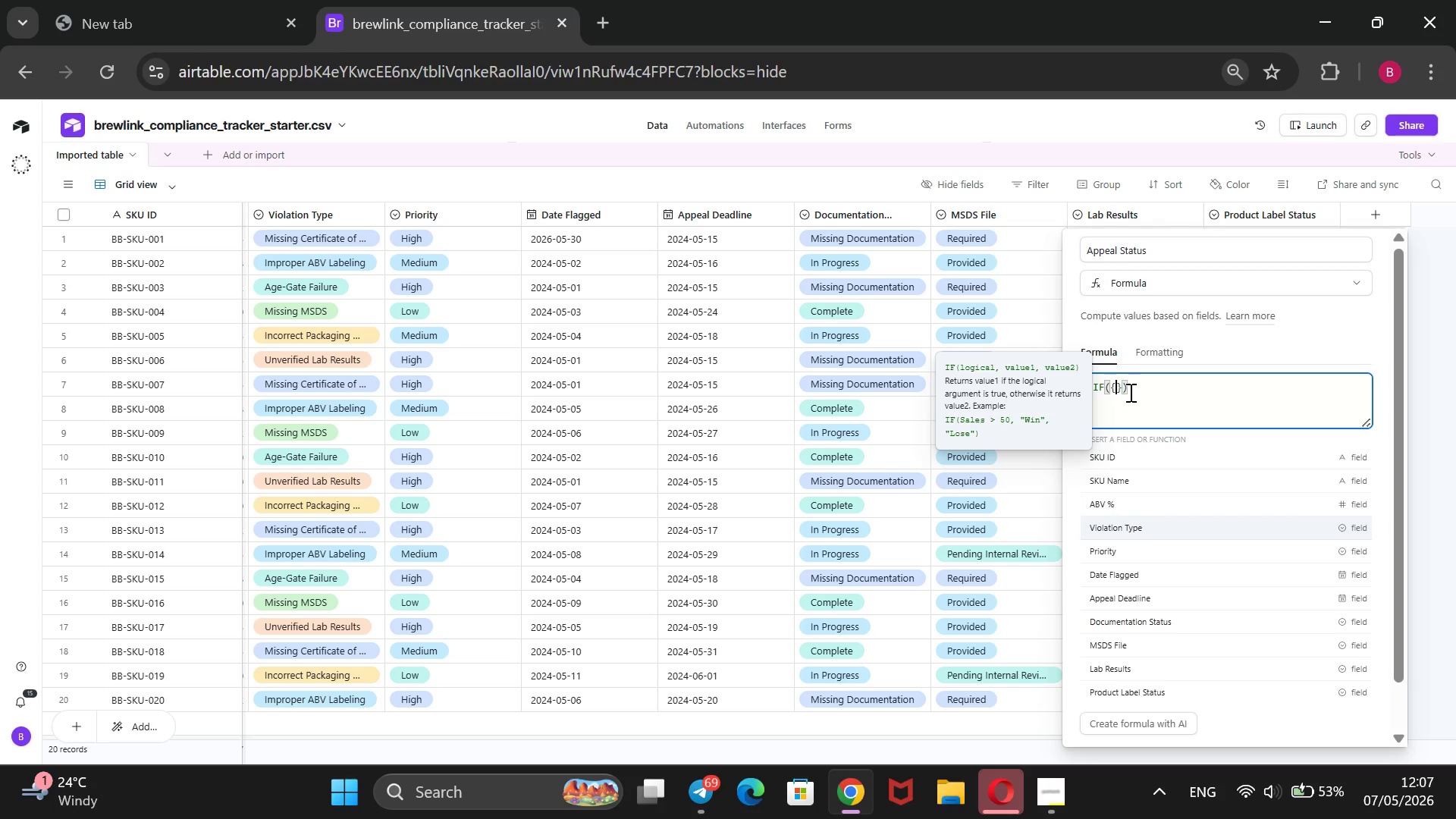 
hold_key(key=ArrowDown, duration=0.58)
 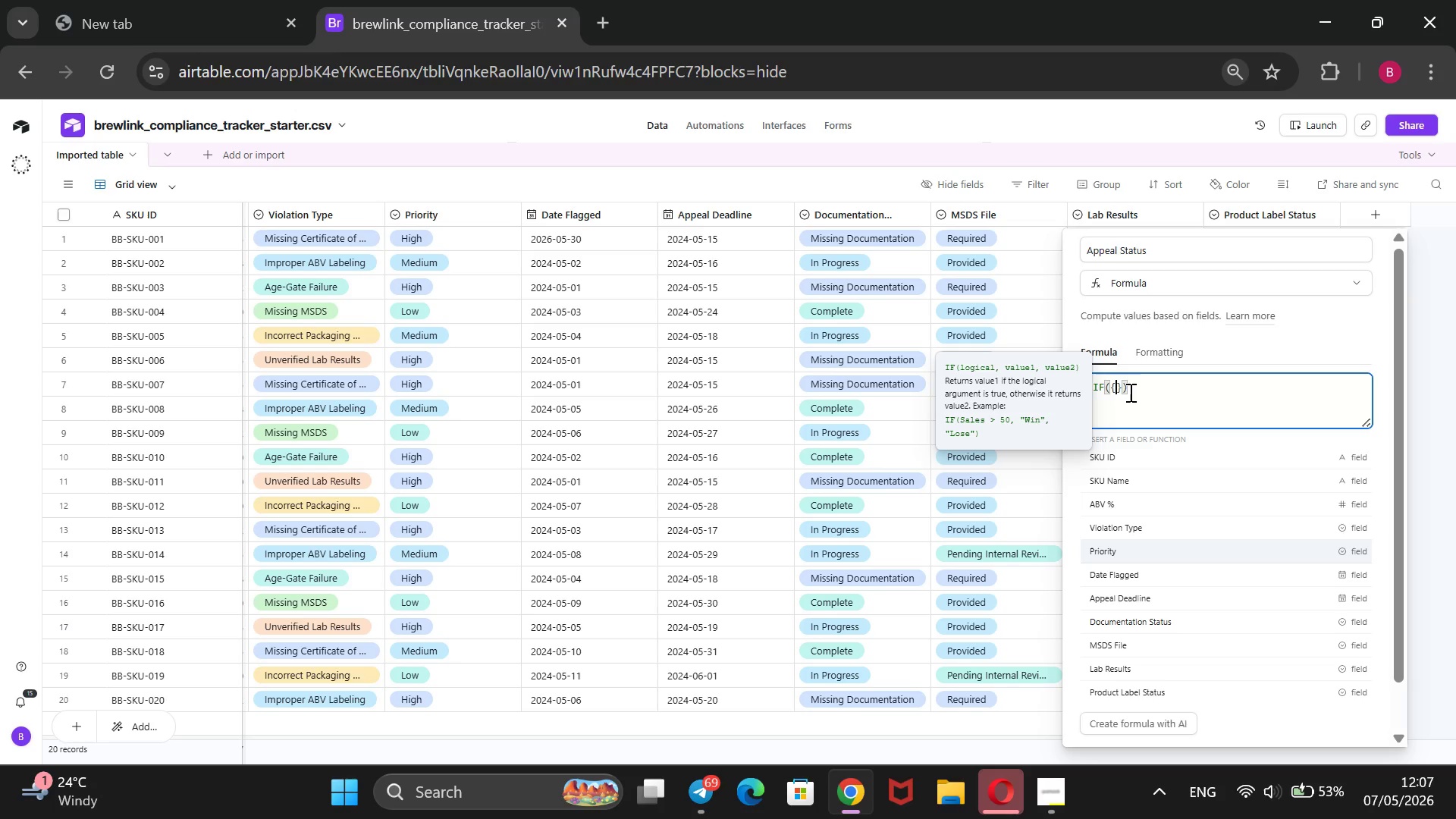 
key(ArrowDown)
 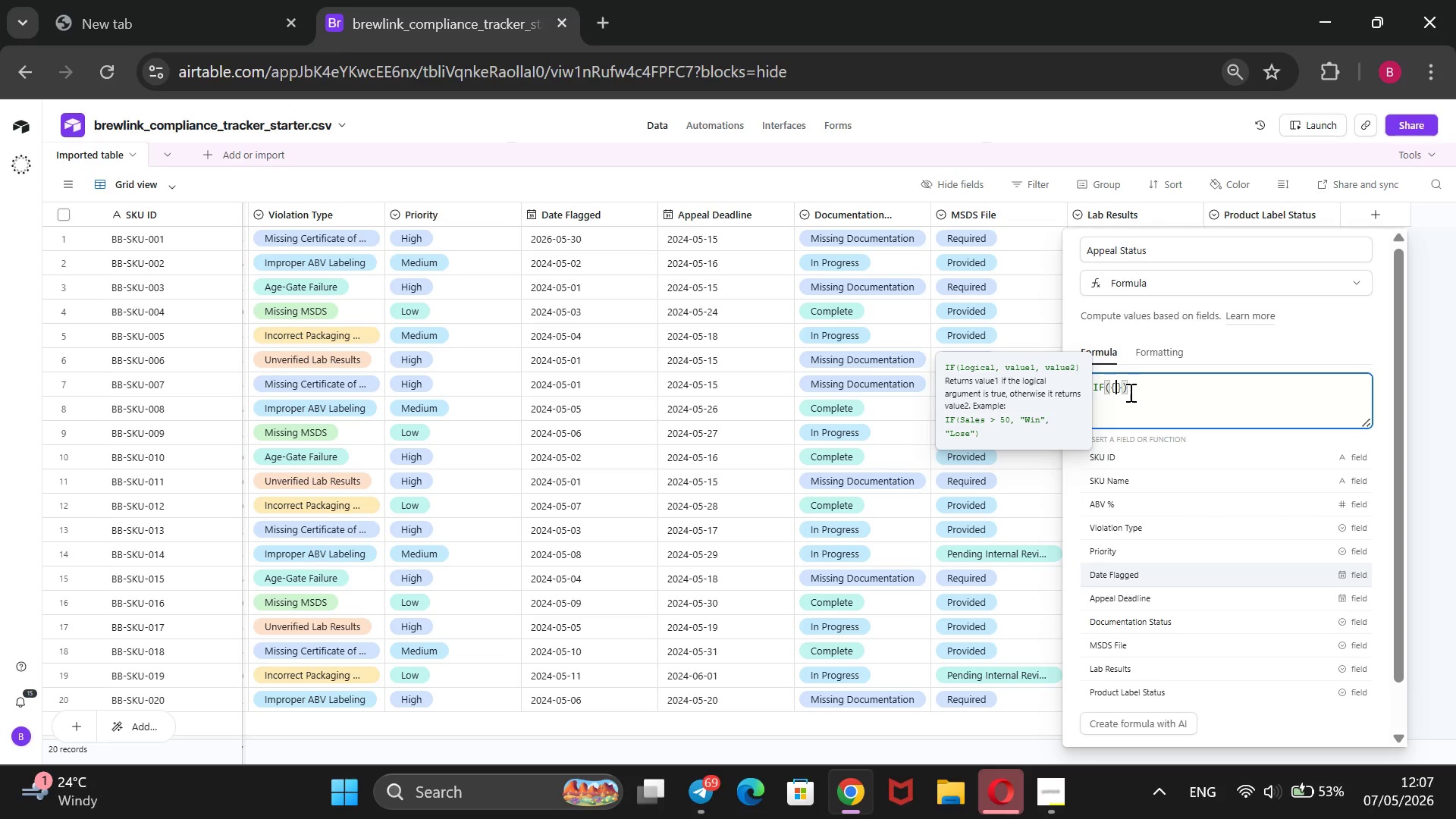 
key(ArrowDown)
 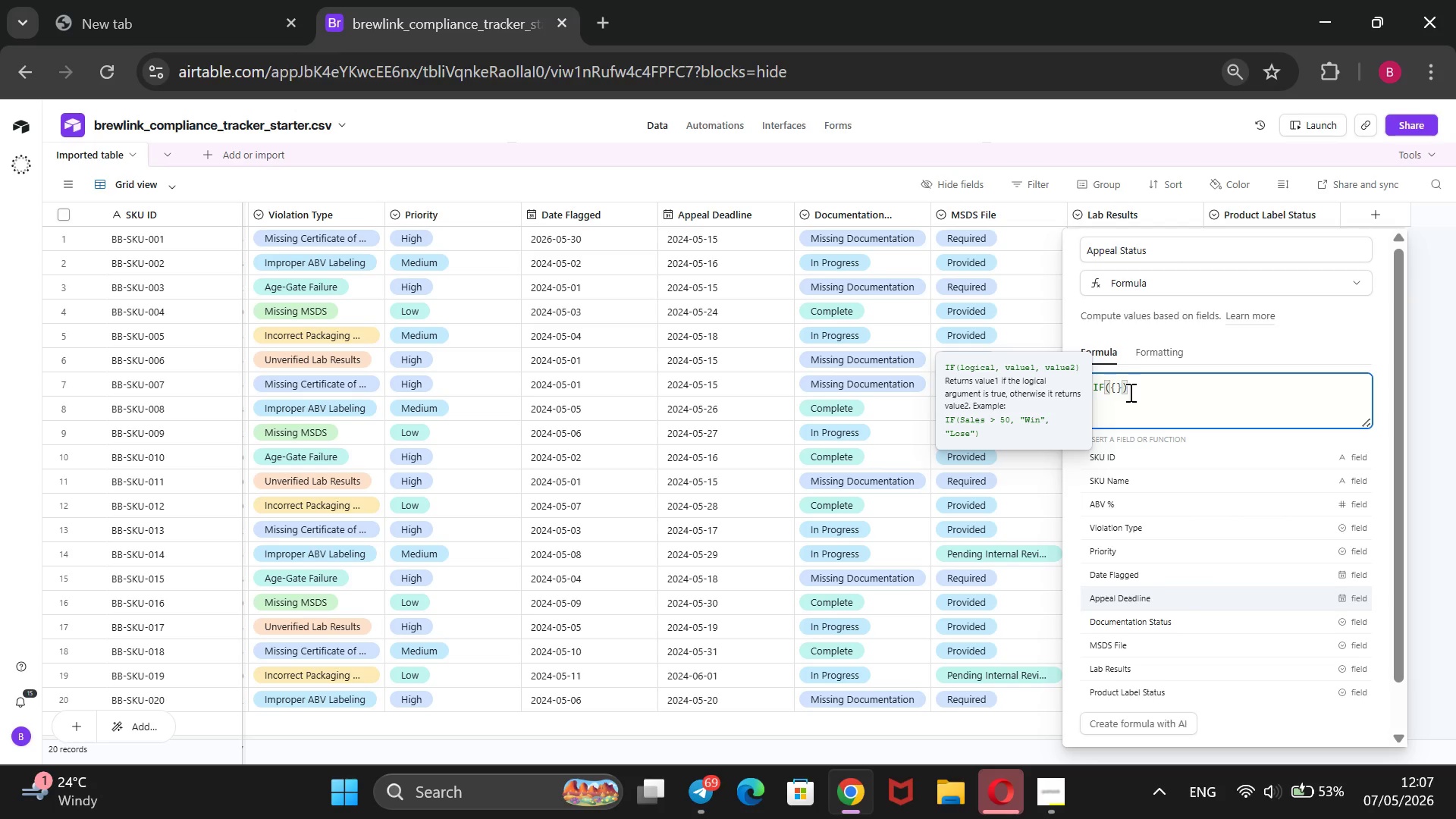 
key(ArrowDown)
 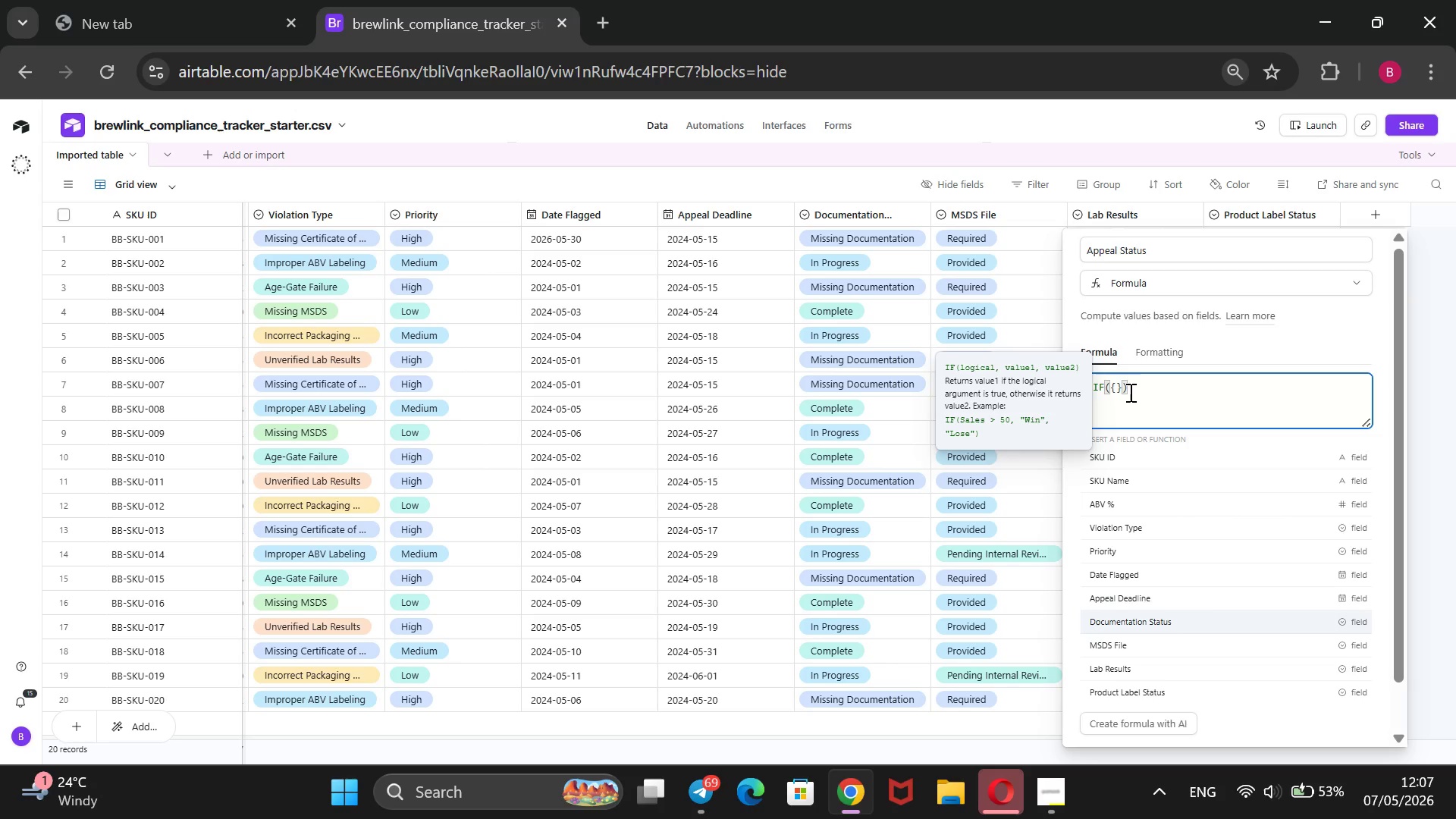 
key(ArrowDown)
 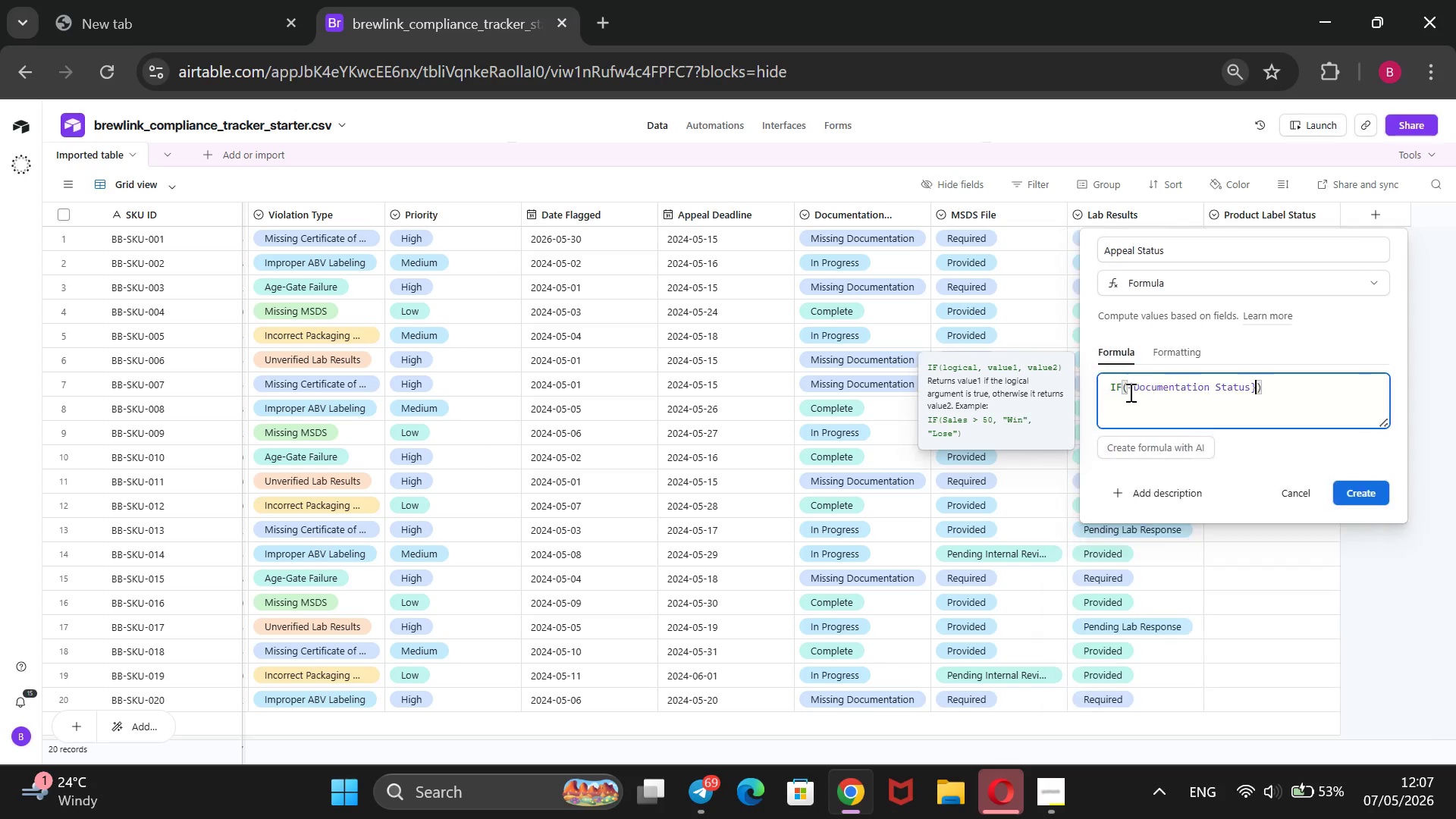 
key(Enter)
 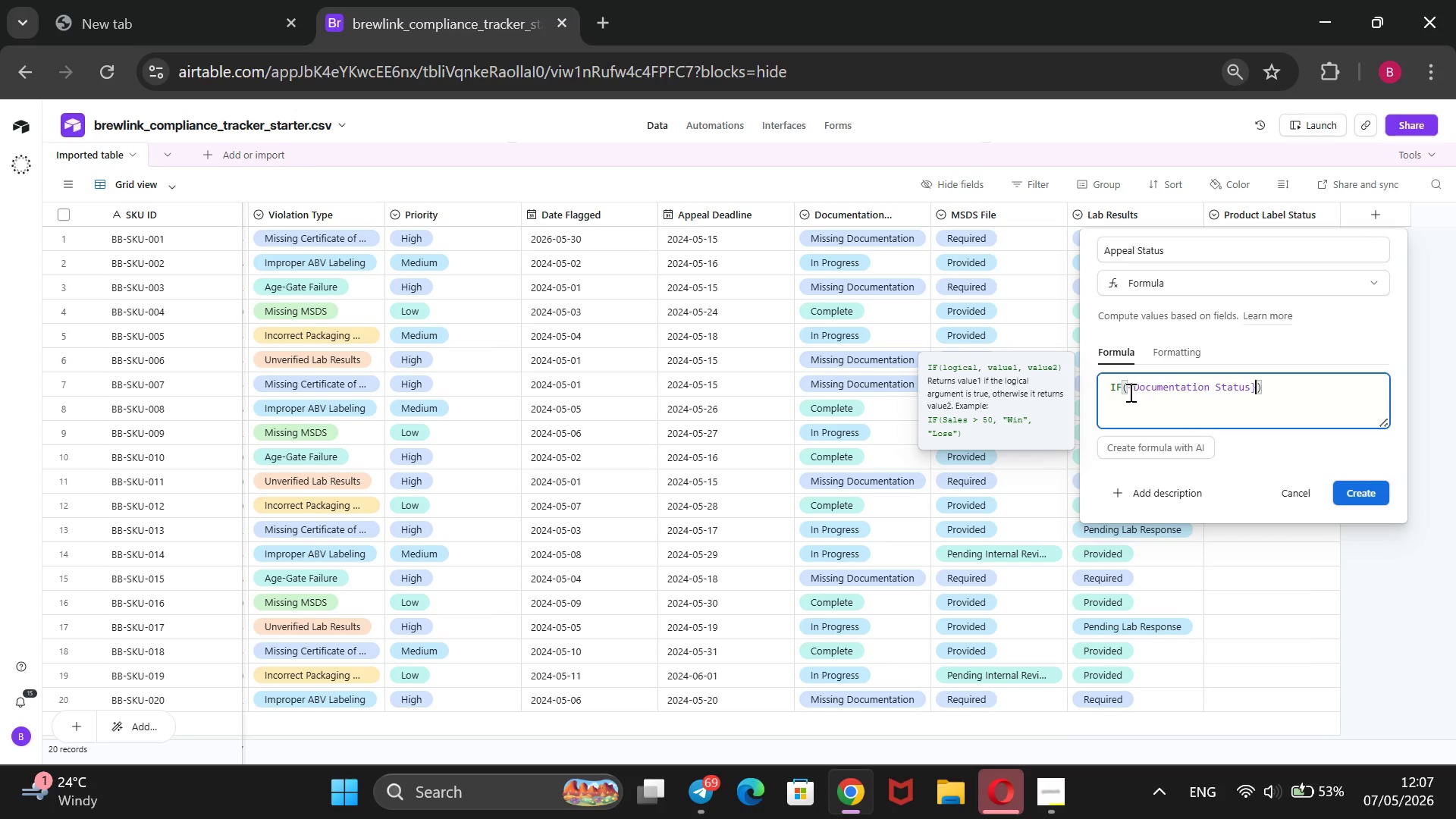 
wait(5.05)
 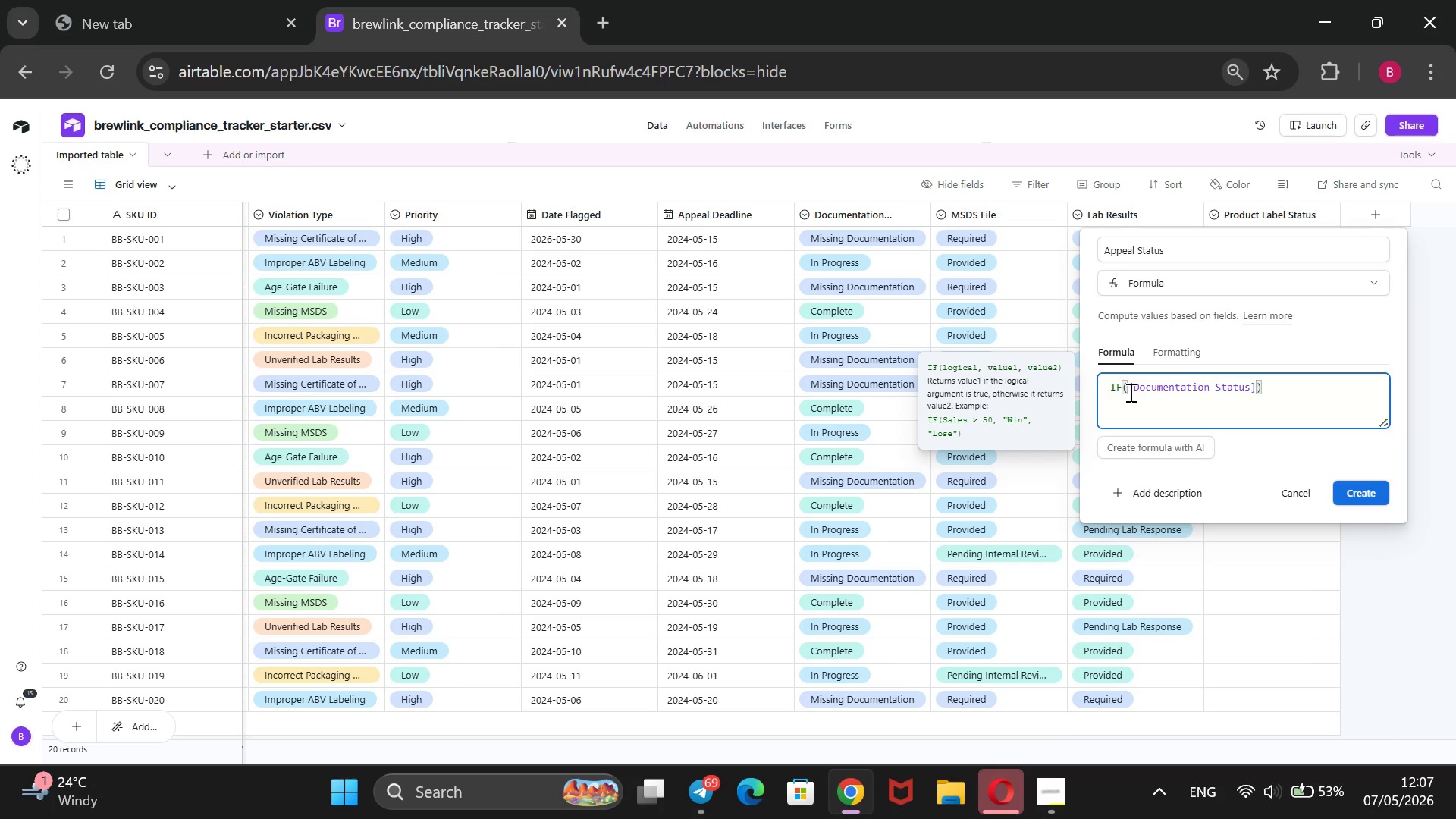 
type( = @c)
key(Backspace)
type(Complete)
 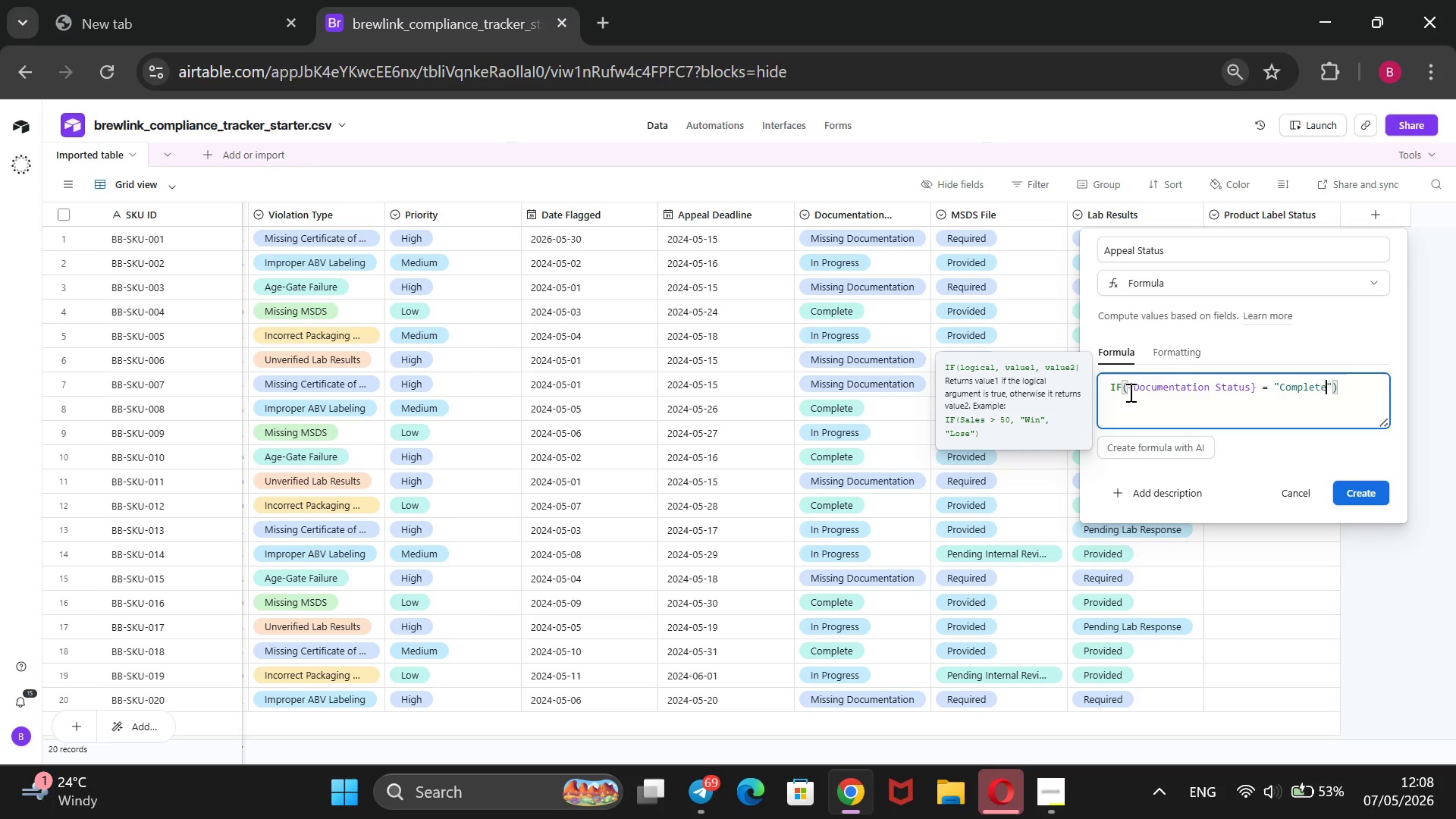 
key(ArrowRight)
 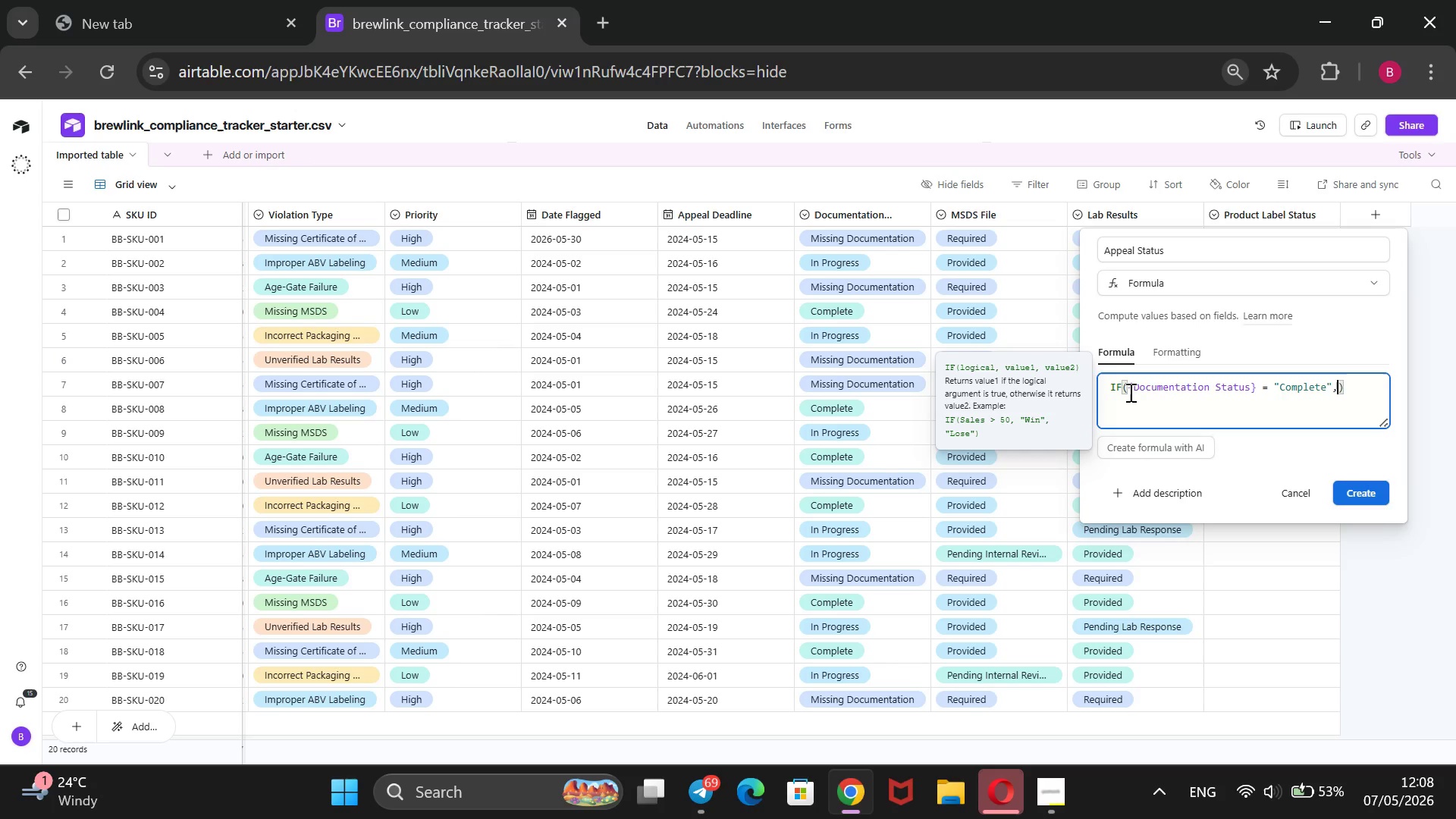 
type(, @Ready for Submission)
 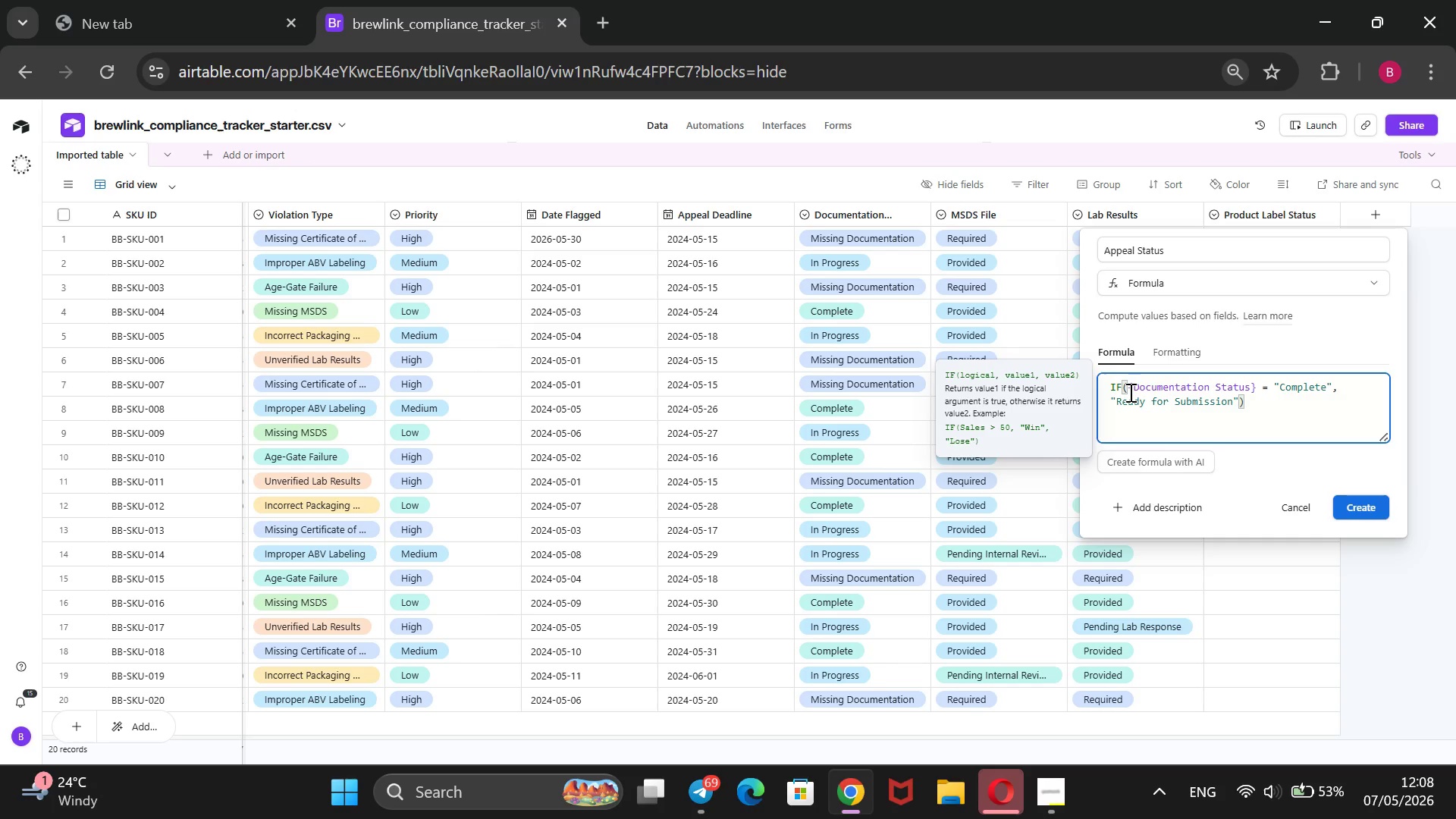 
key(ArrowRight)
 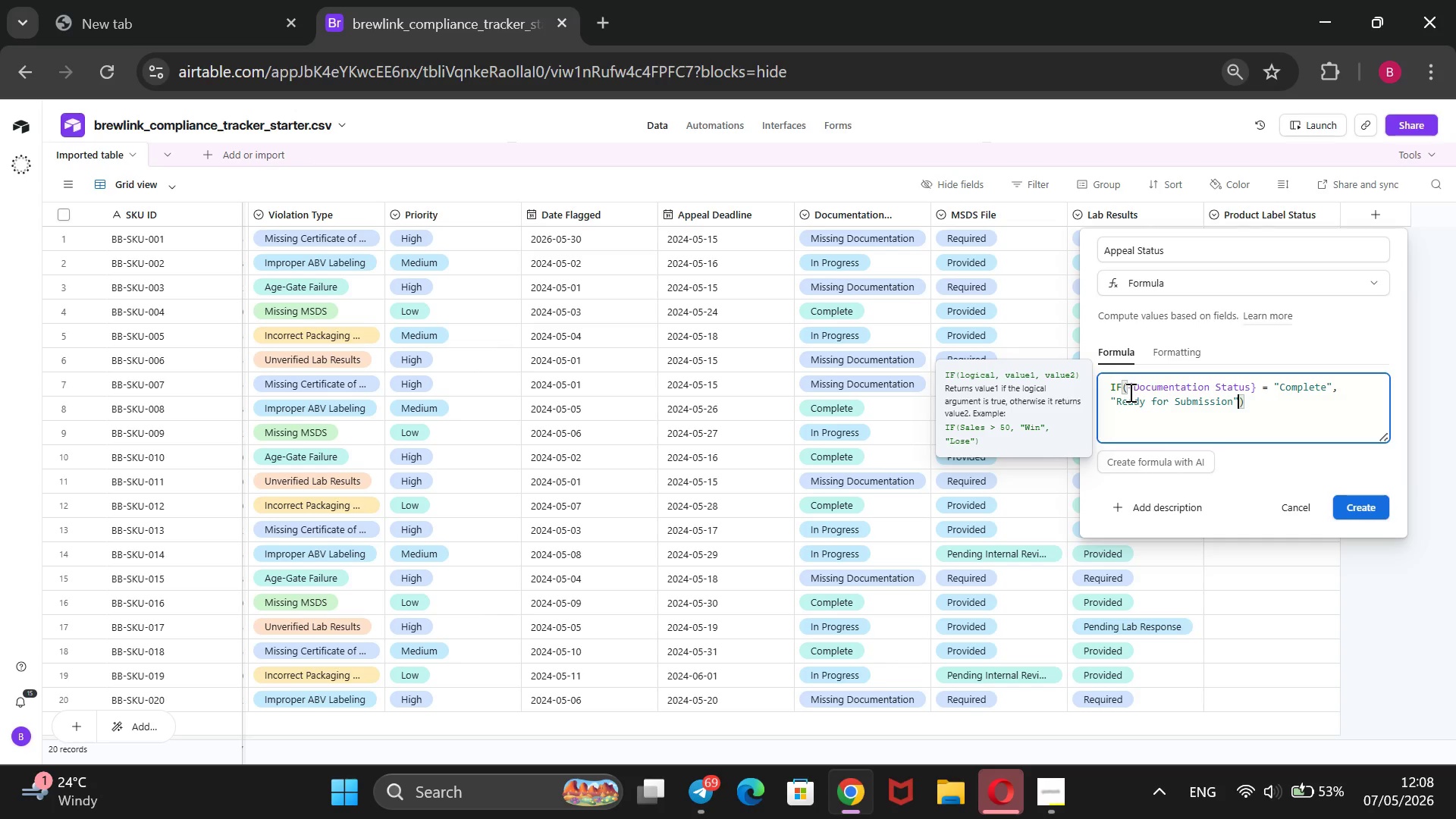 
type(, IF())
 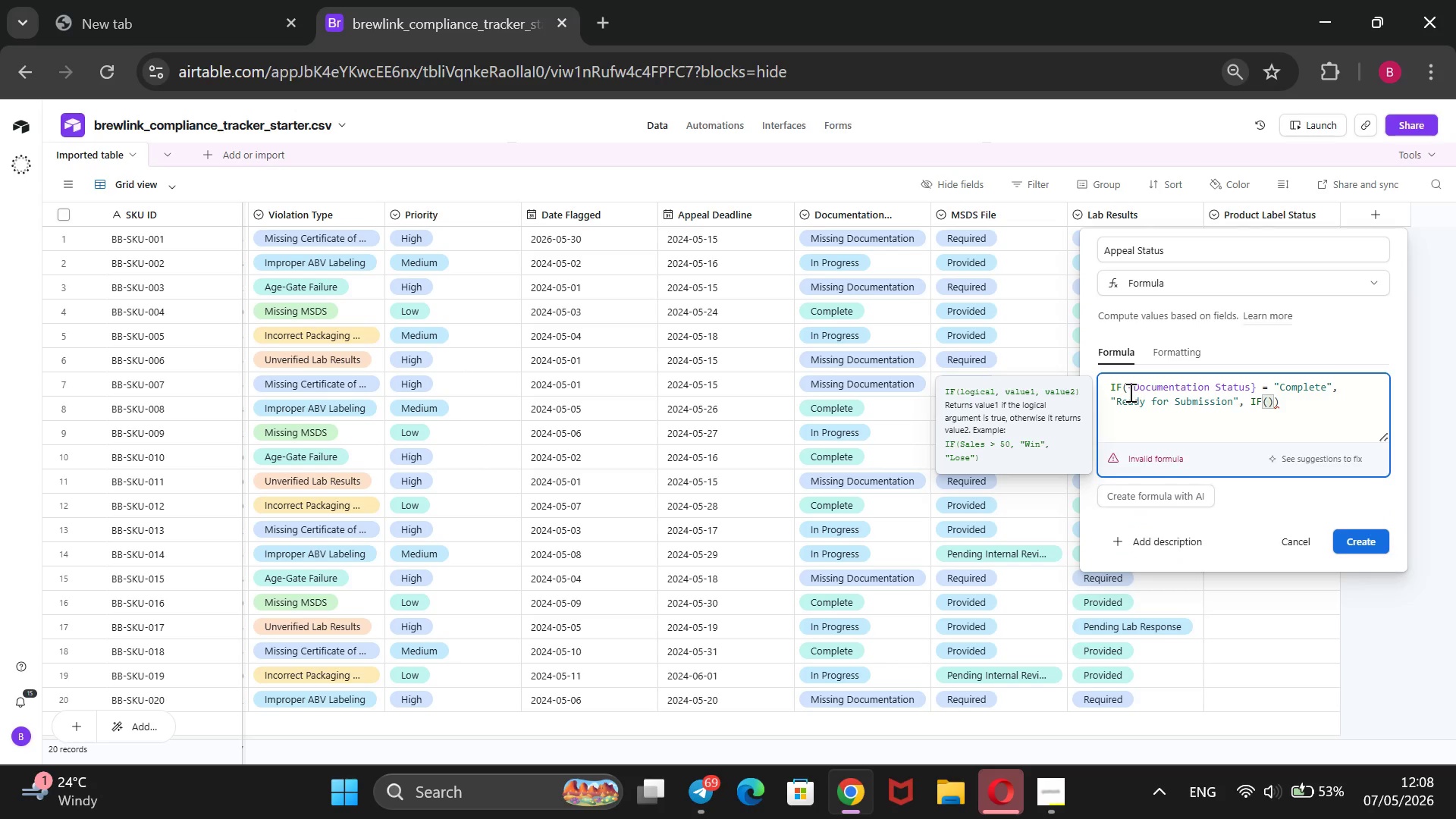 
 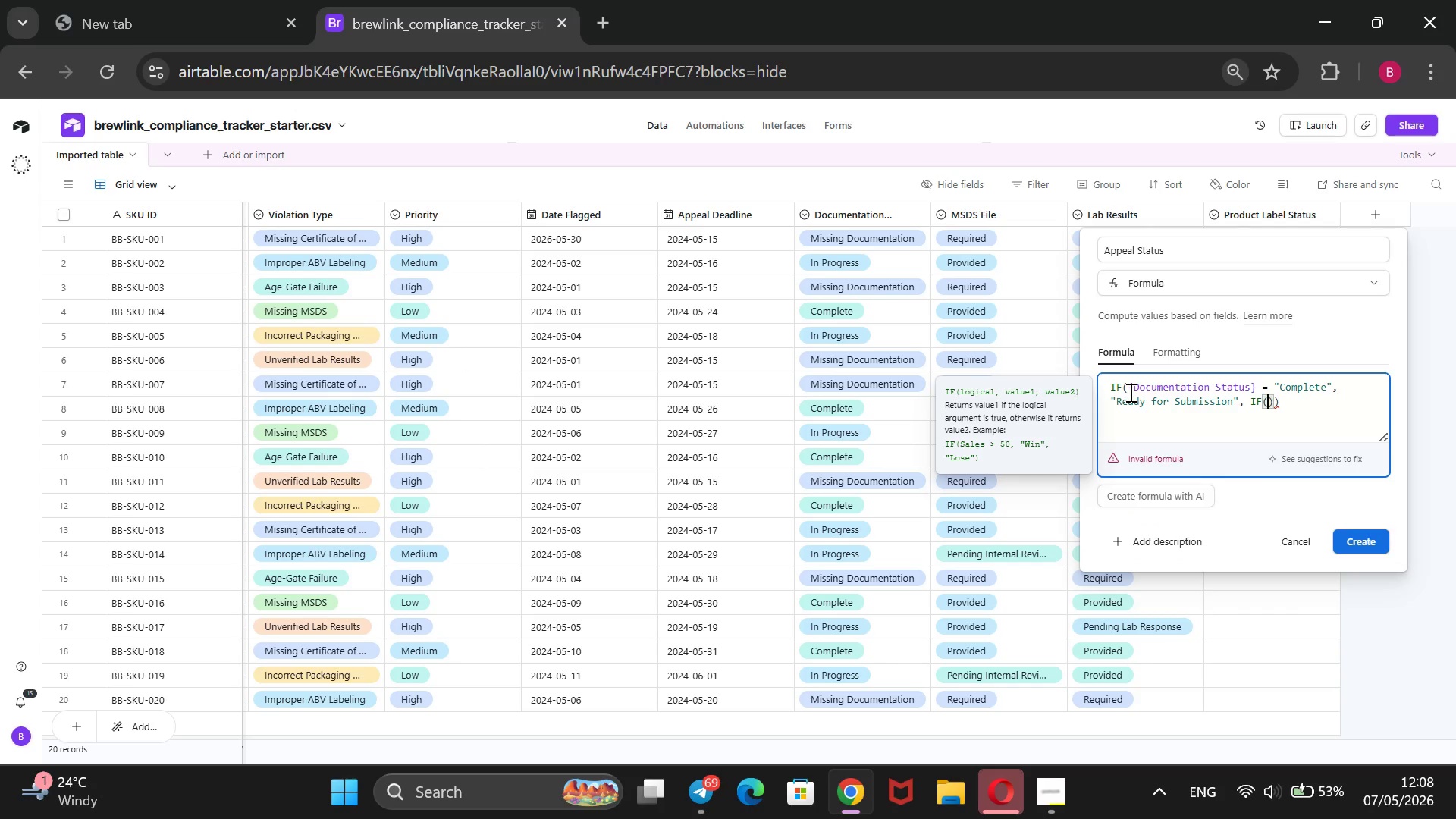 
key(ArrowLeft)
 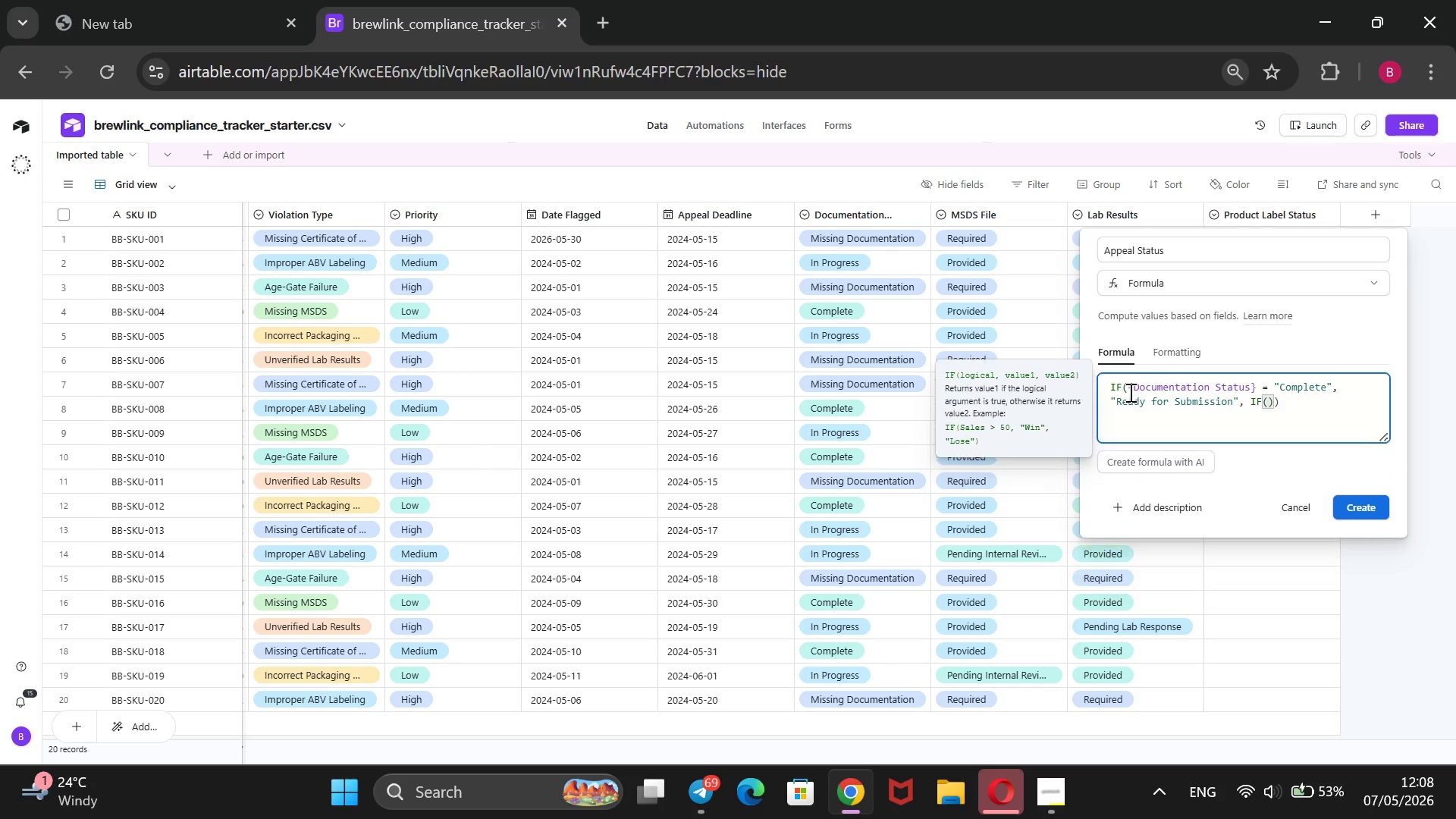 
key(Shift+BracketLeft)
 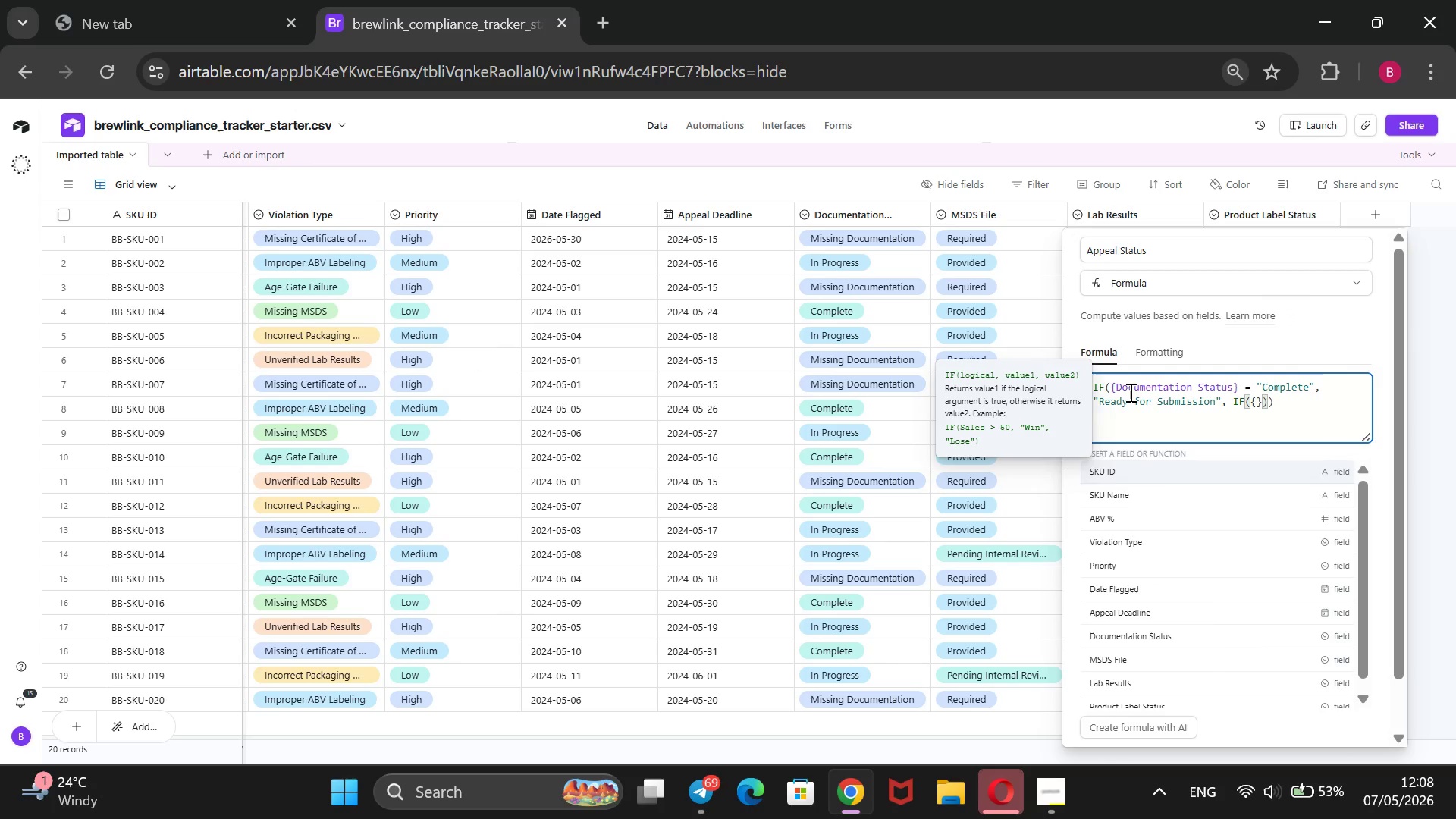 
key(ArrowDown)
 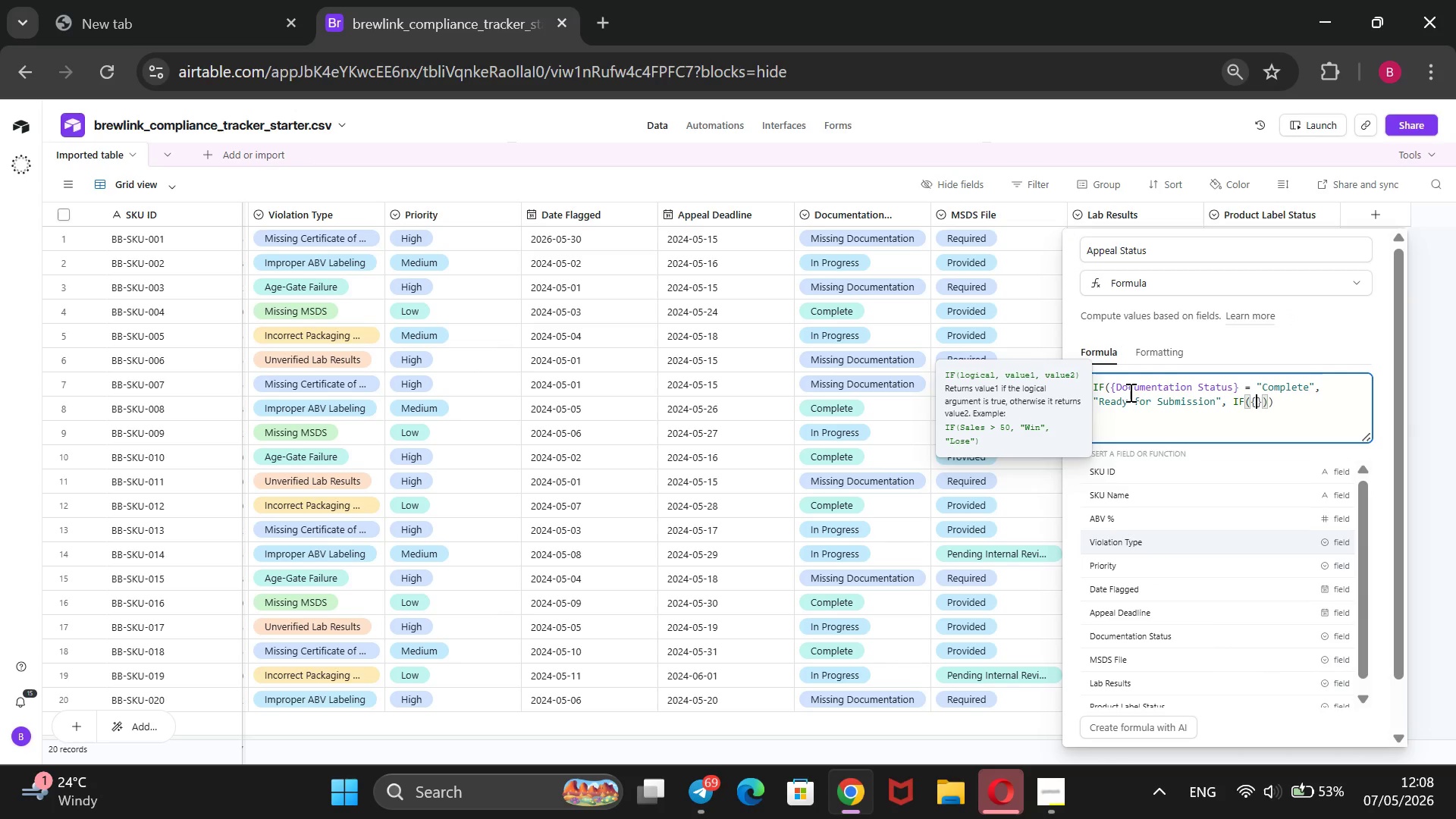 
key(ArrowDown)
 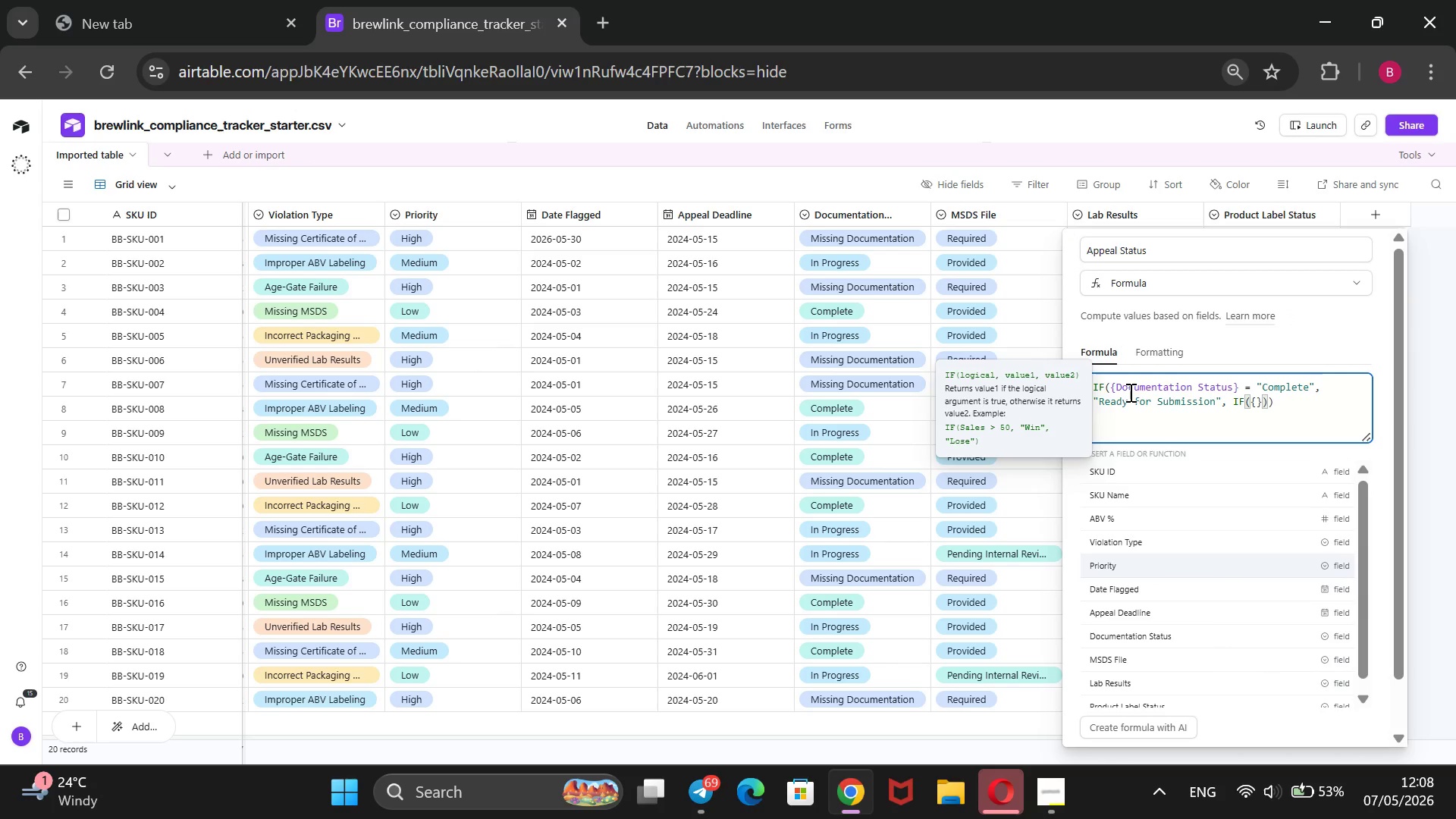 
key(ArrowDown)
 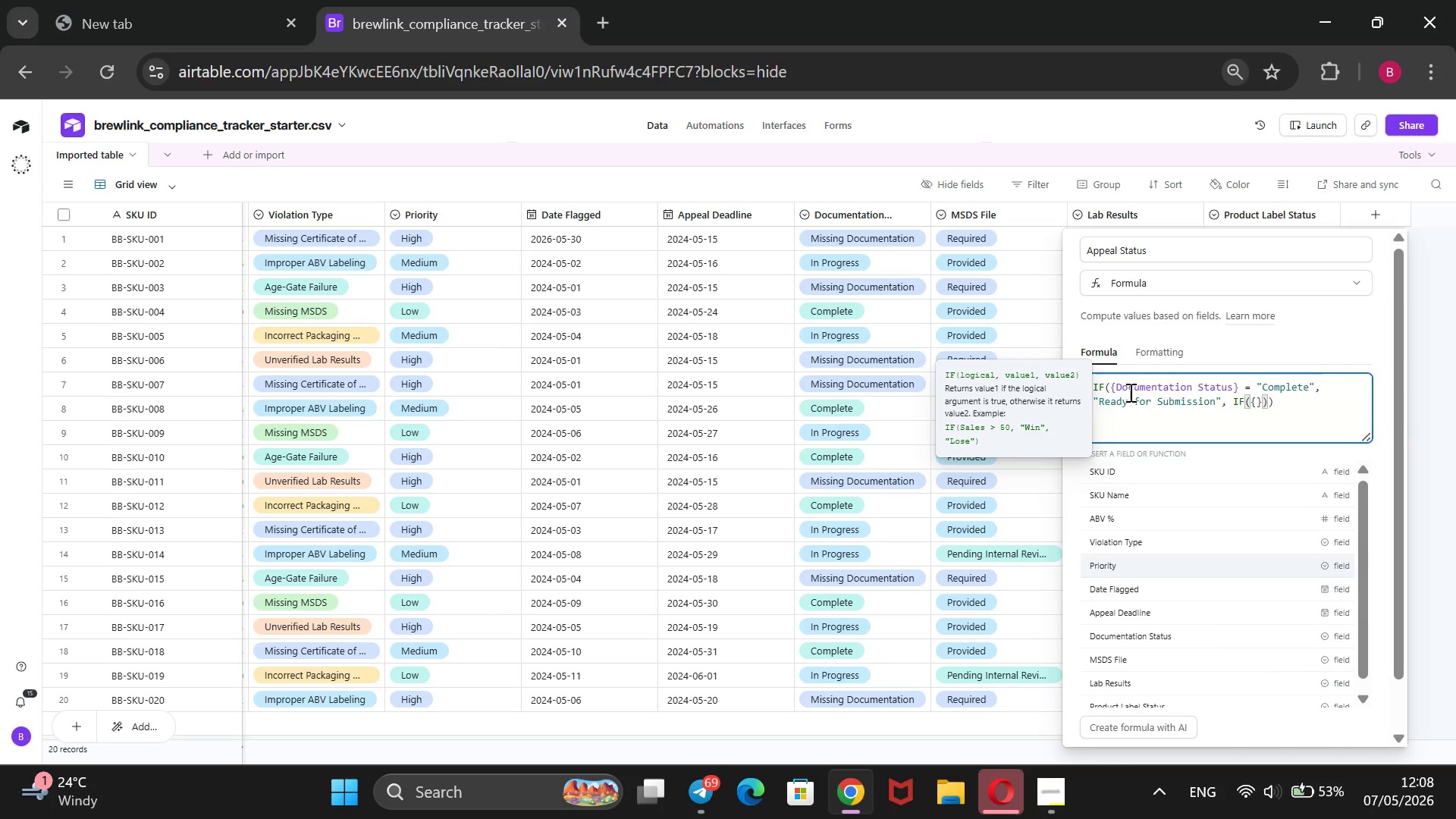 
key(ArrowDown)
 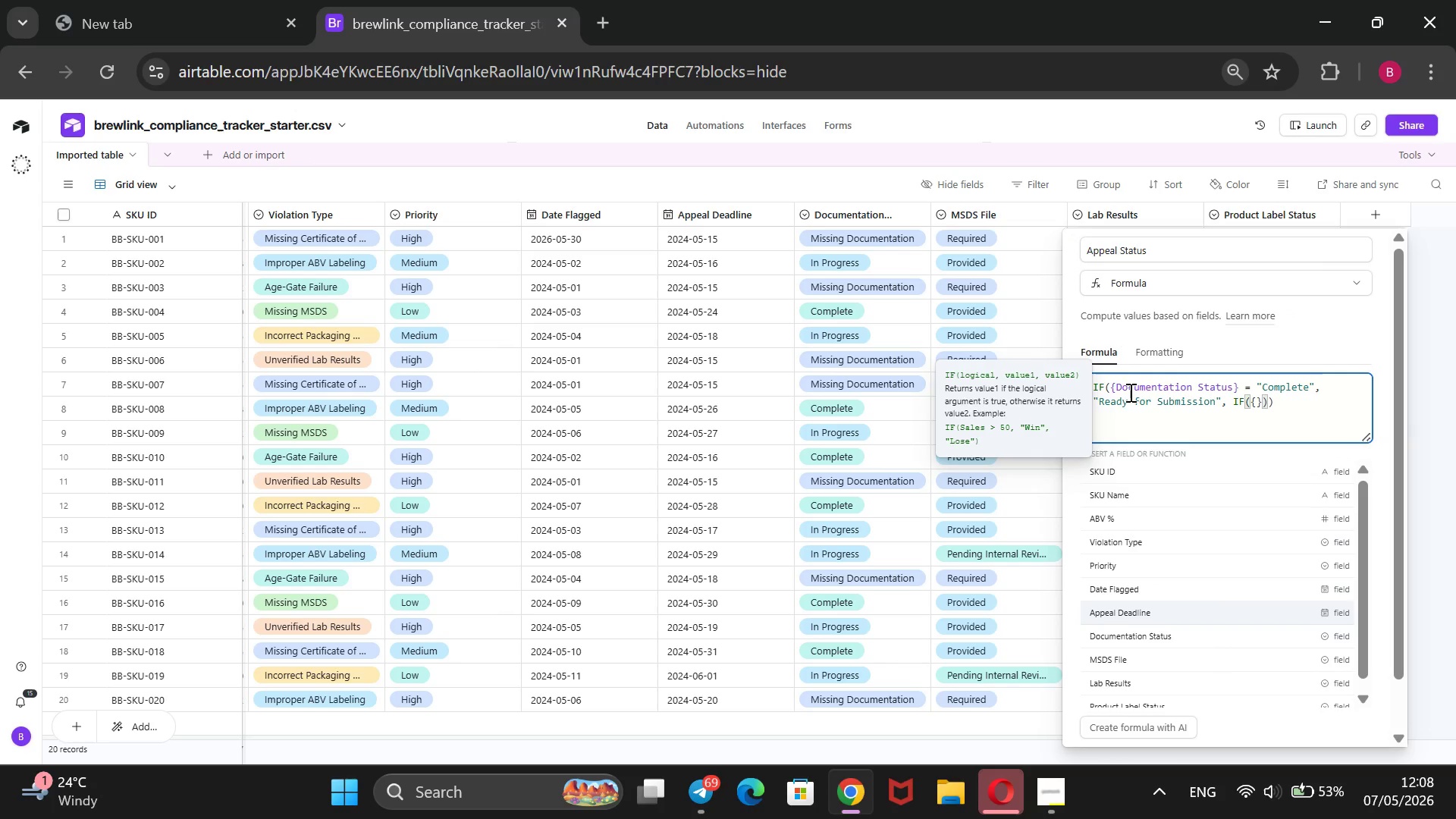 
key(ArrowDown)
 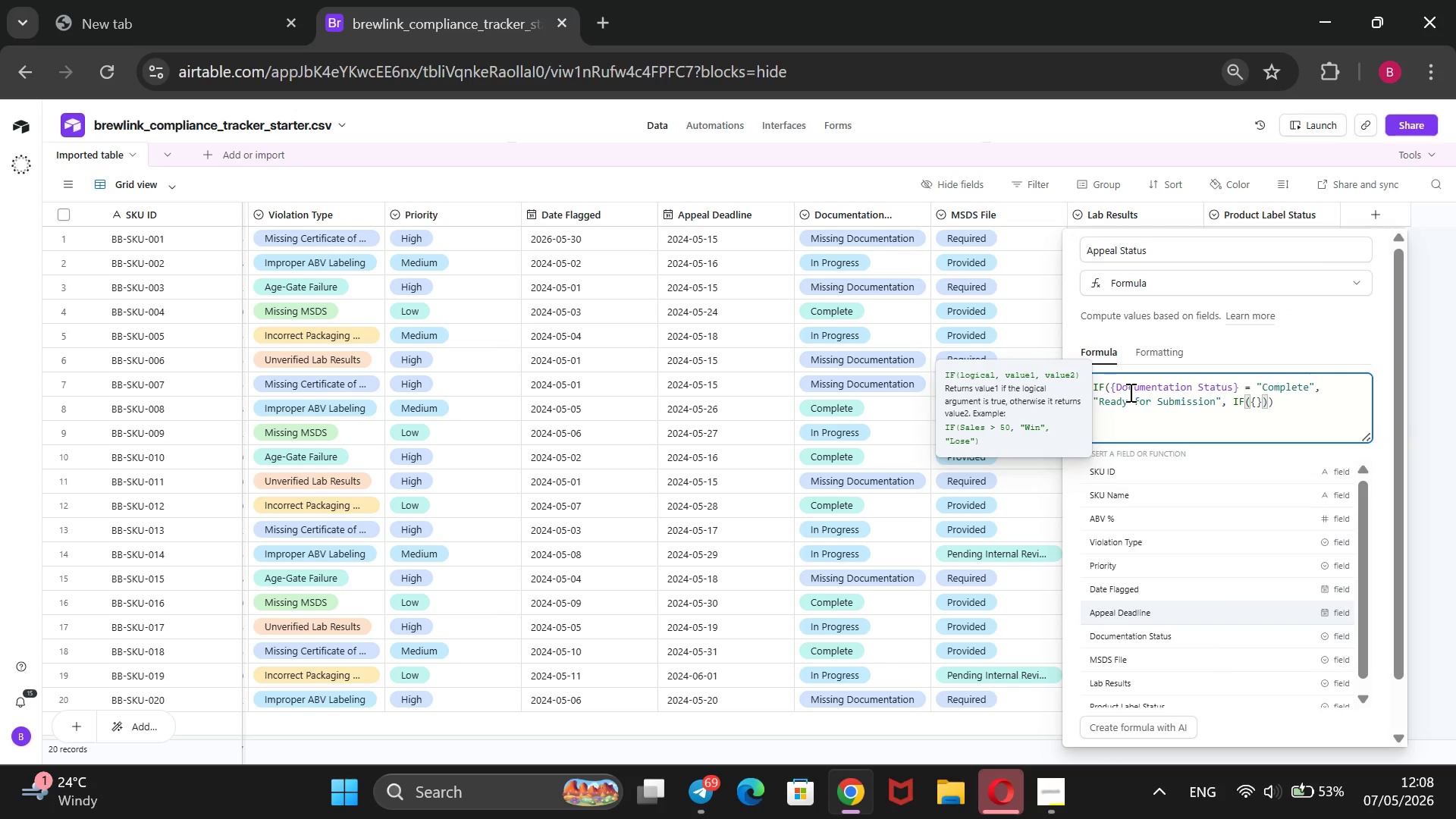 
key(ArrowDown)
 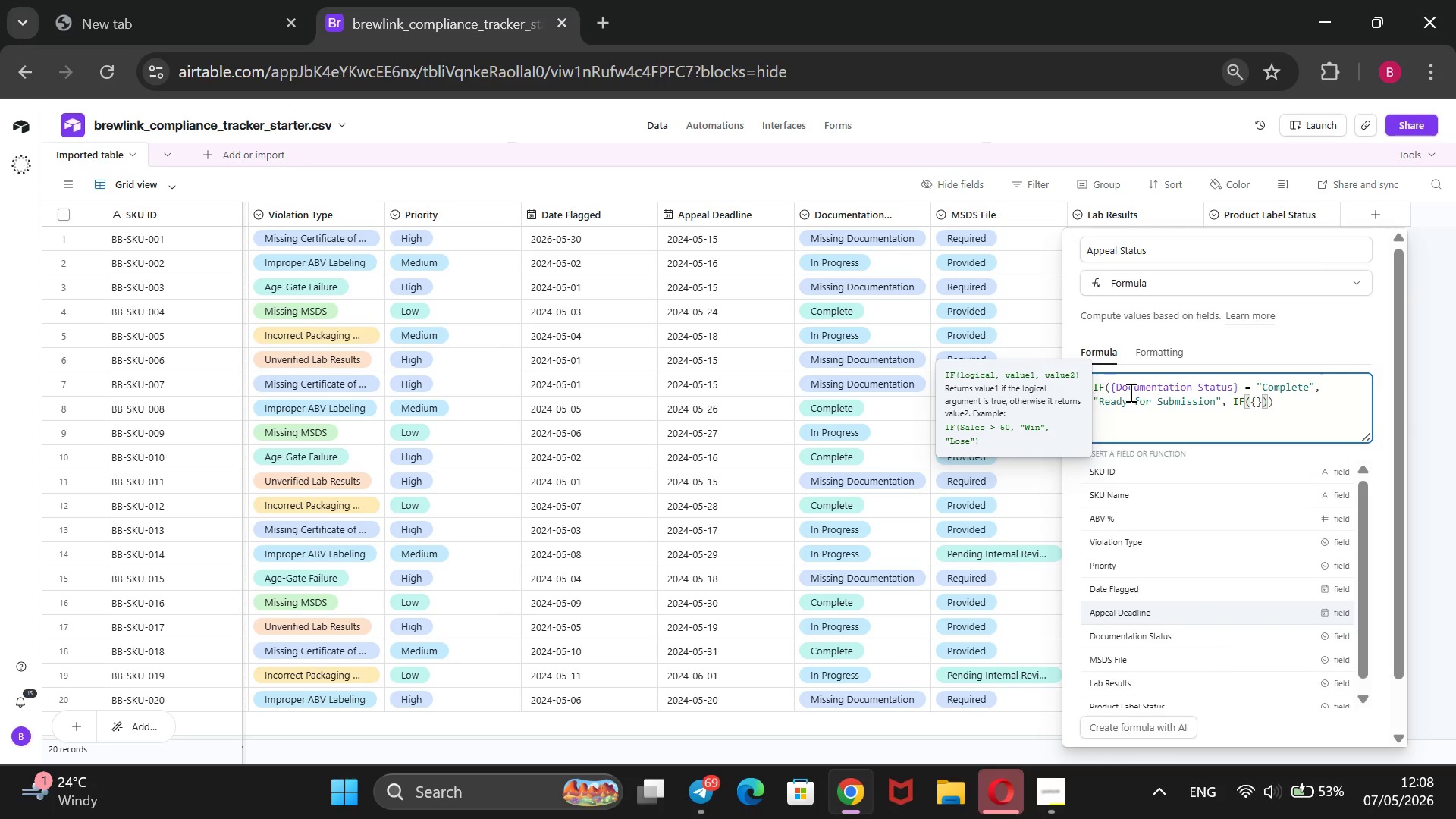 
key(ArrowDown)
 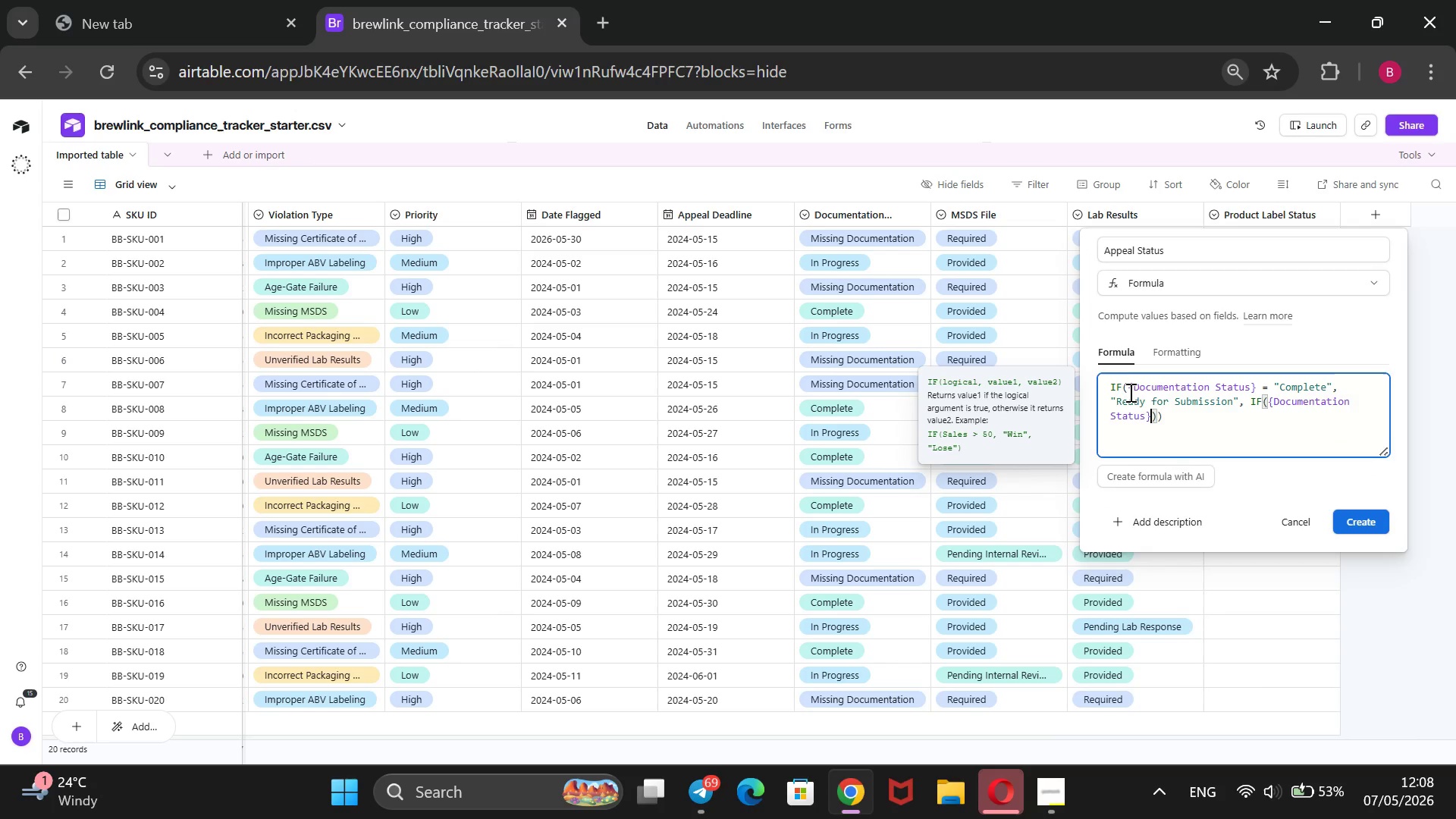 
key(Enter)
 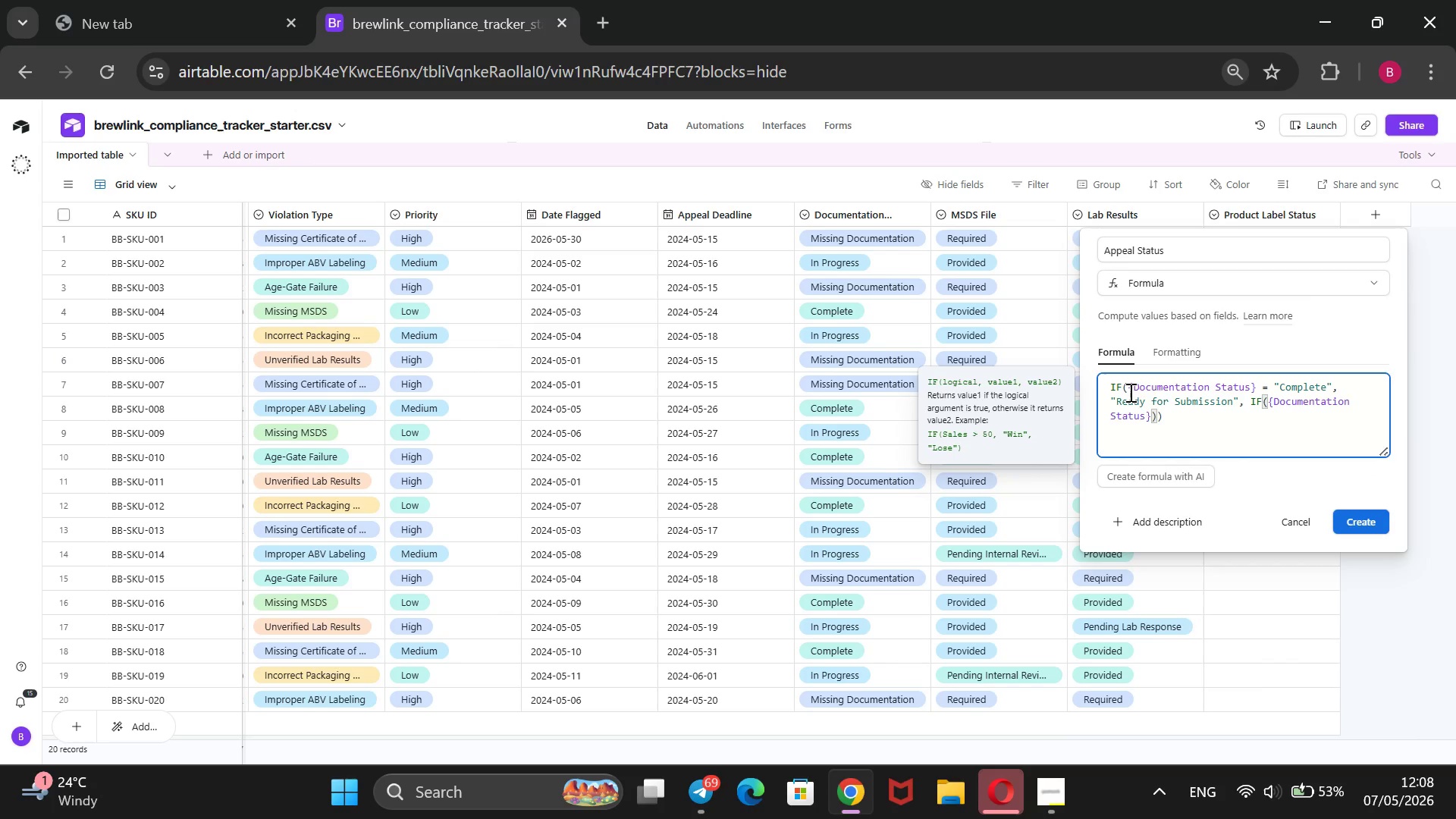 
type( = @Missing Documentation)
 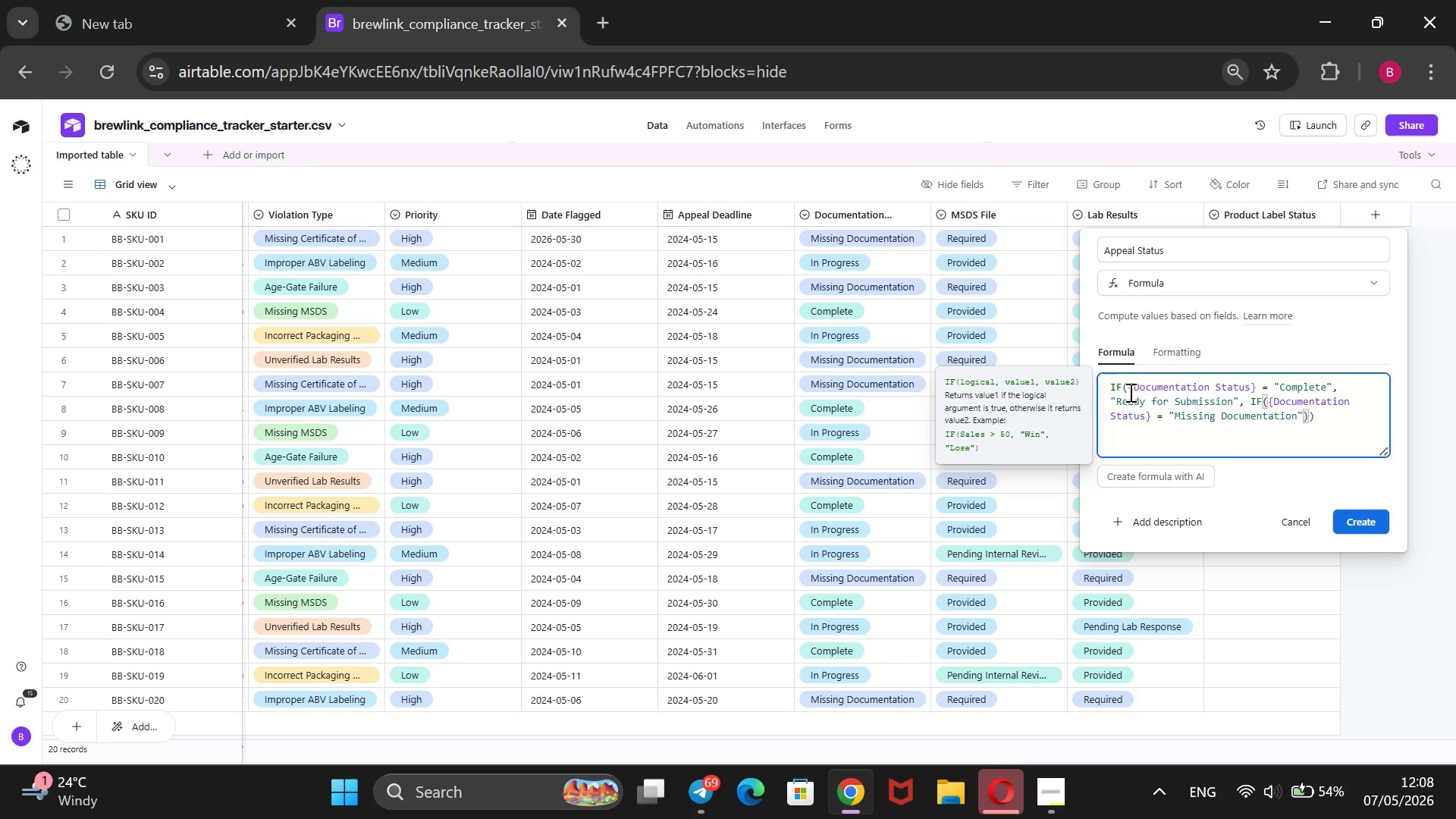 
key(ArrowRight)
 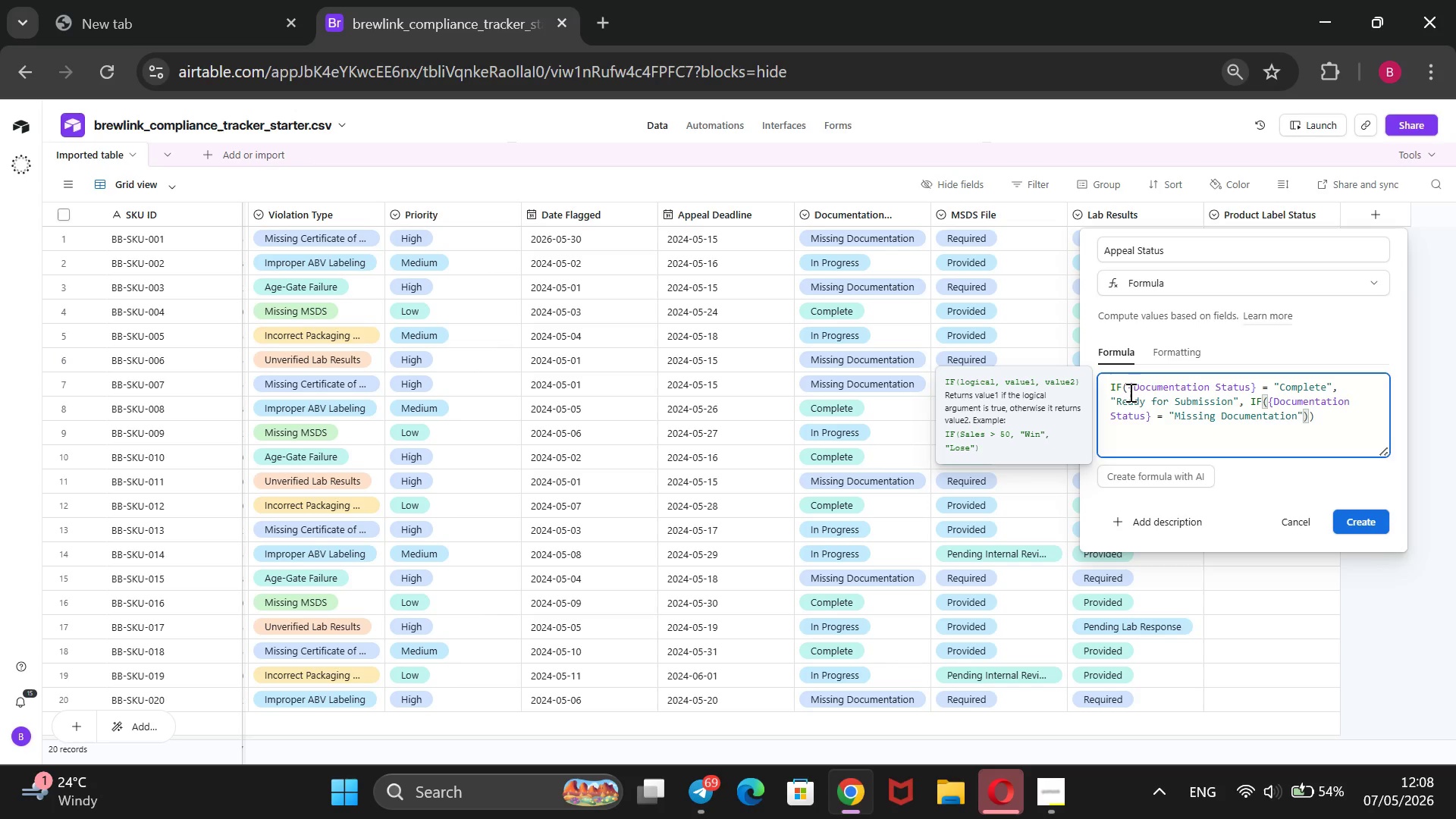 
type(, @Blocked -Missing Docs)
 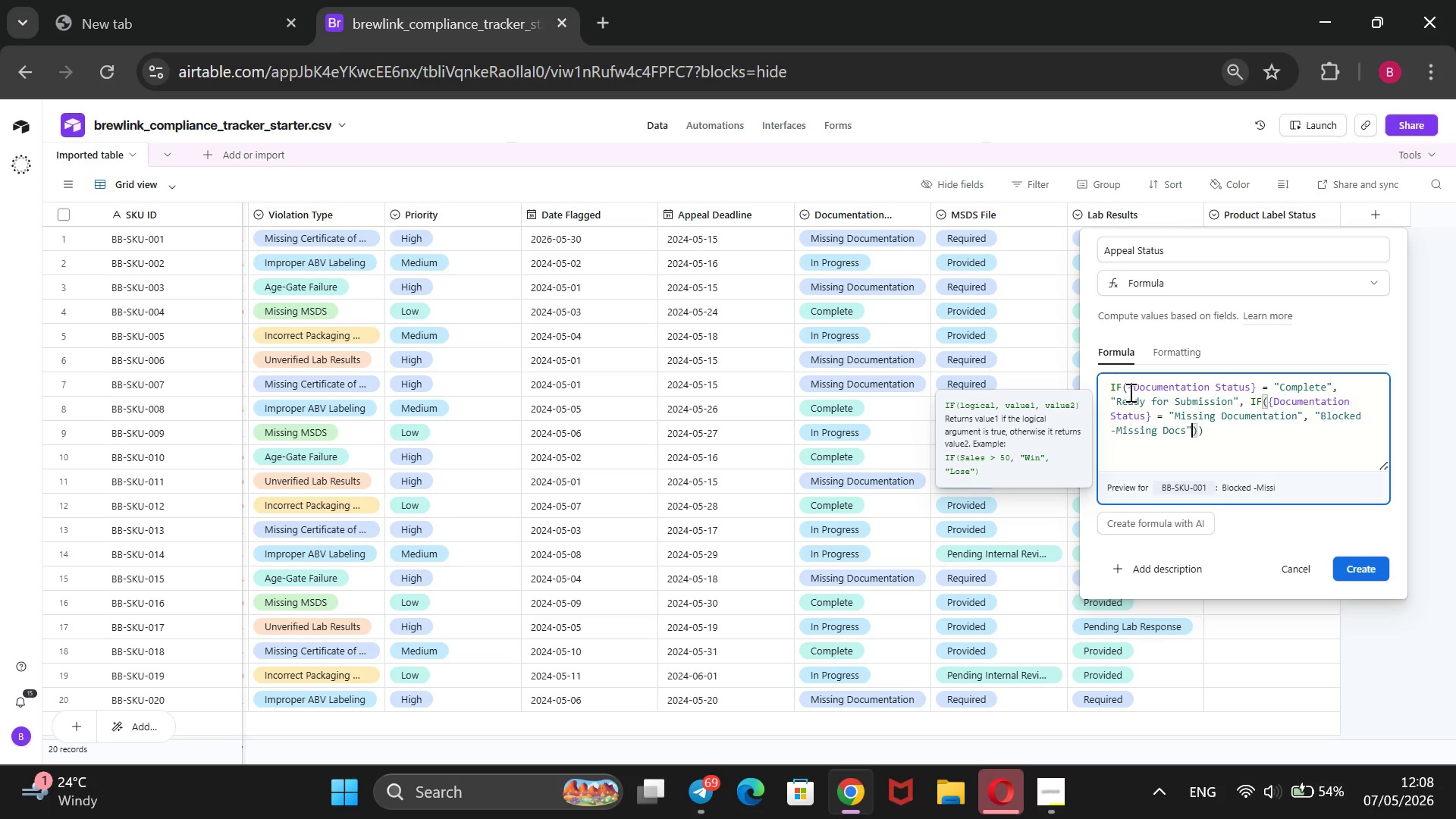 
key(ArrowRight)
 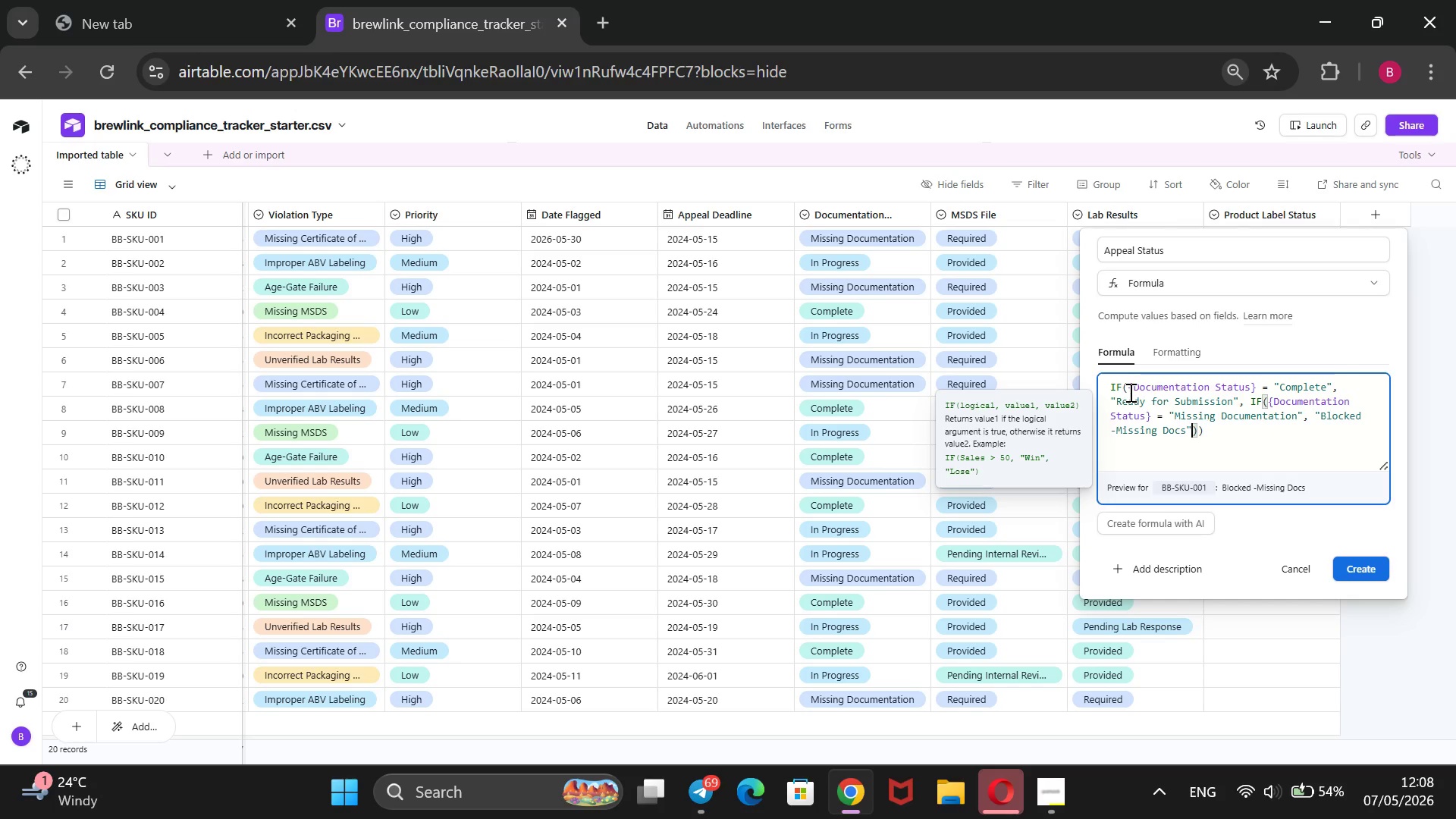 
key(Comma)
 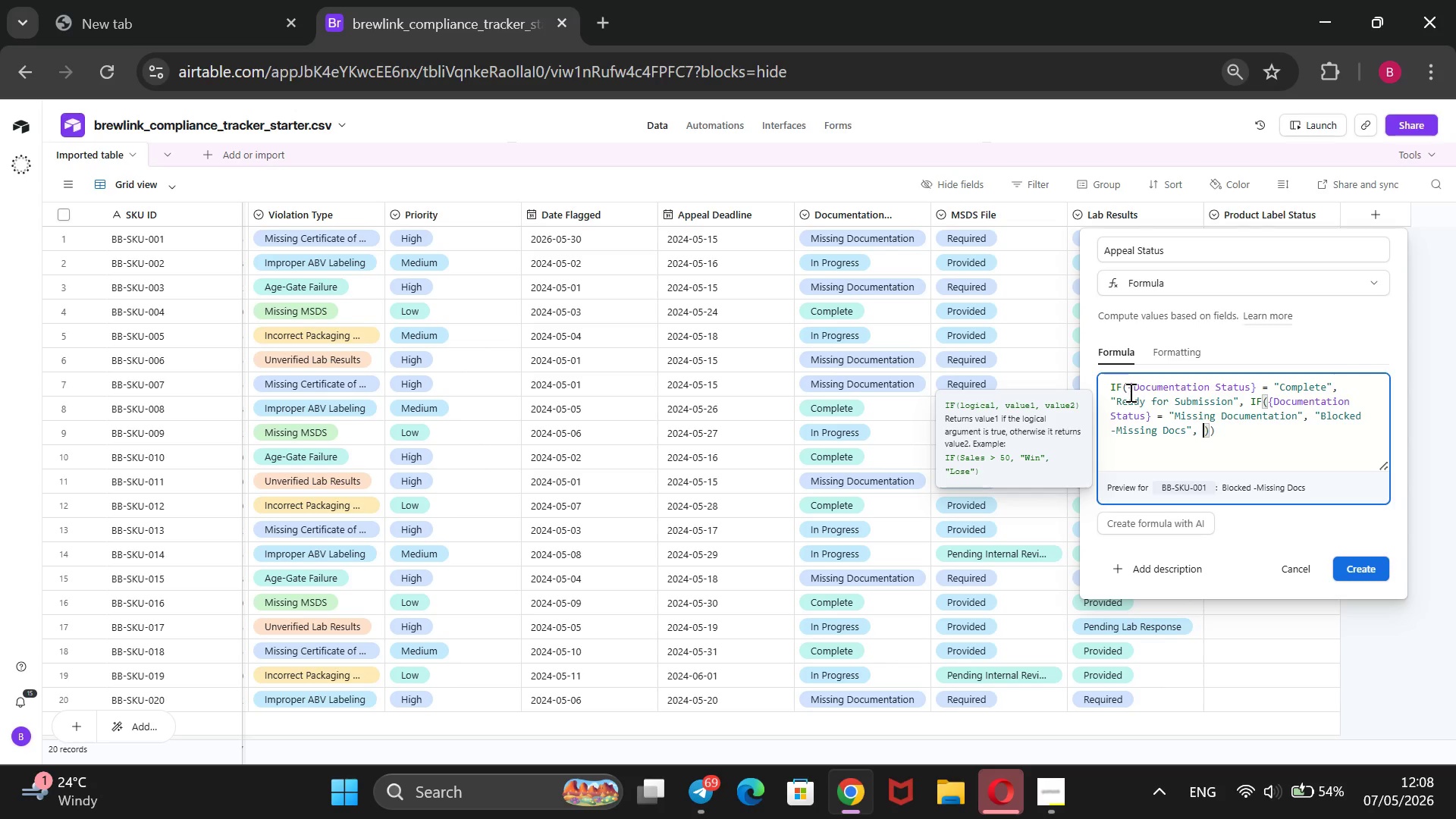 
key(Space)
 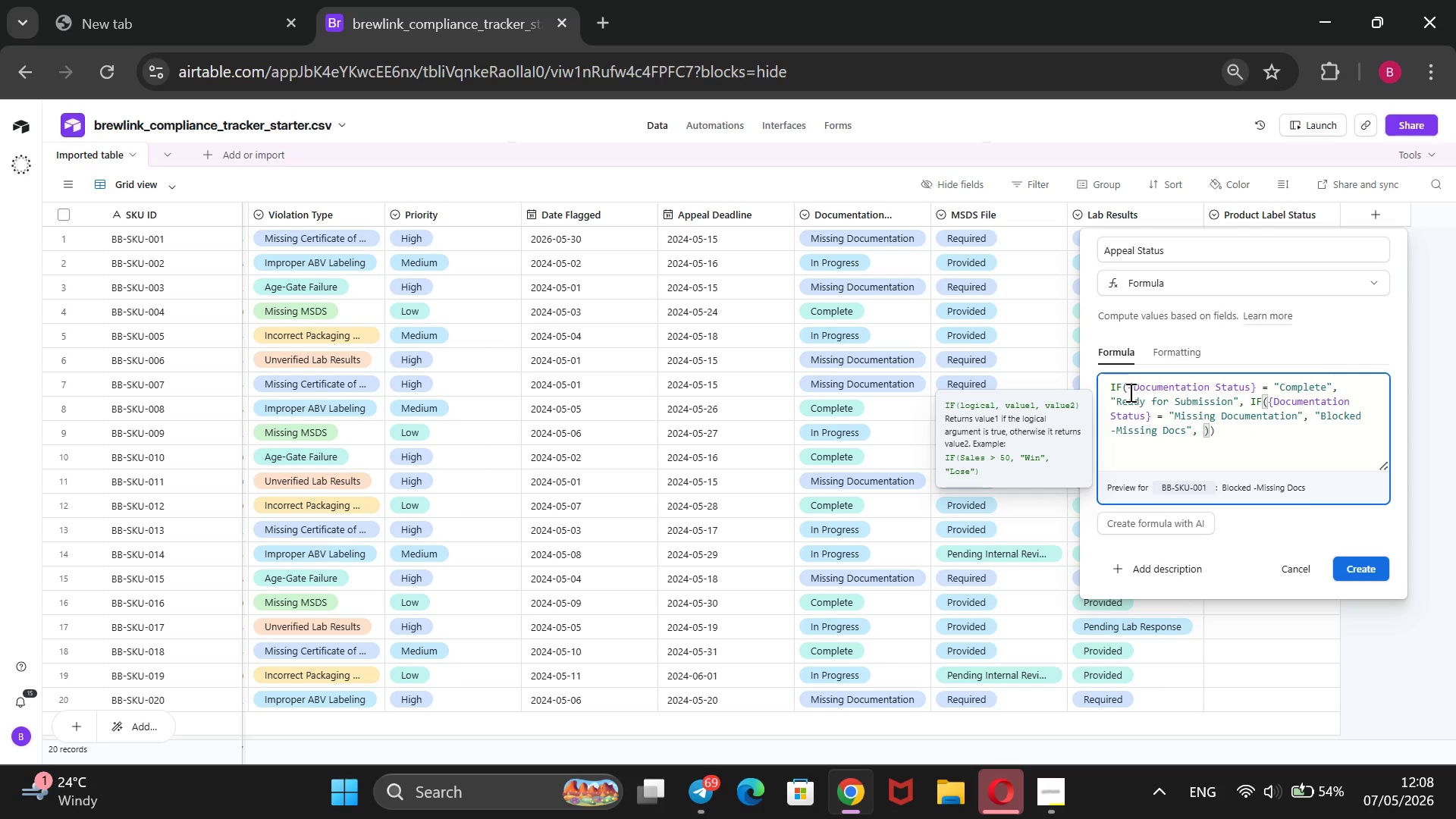 
hold_key(key=ShiftRight, duration=1.09)
 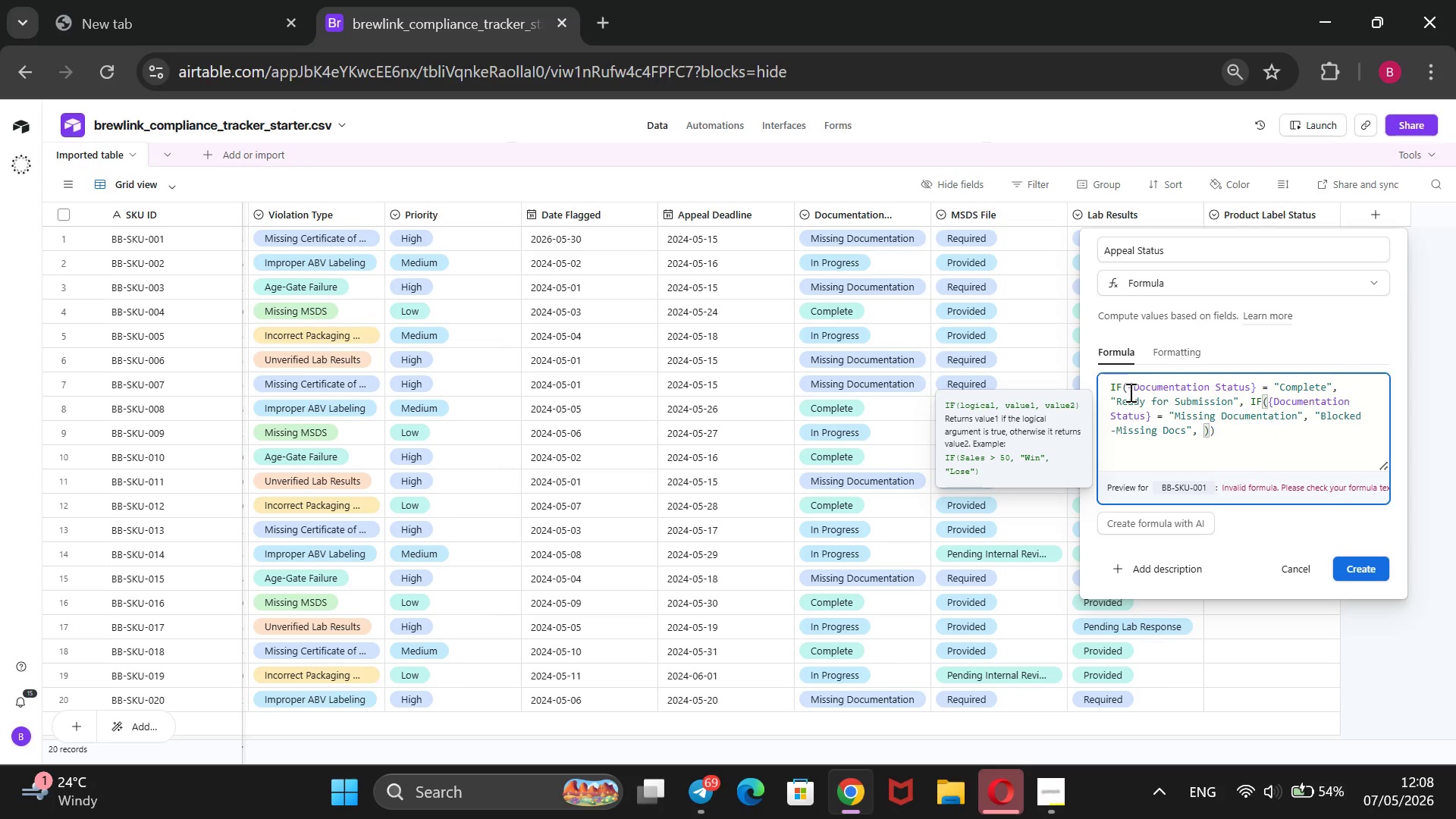 
type(IF())
 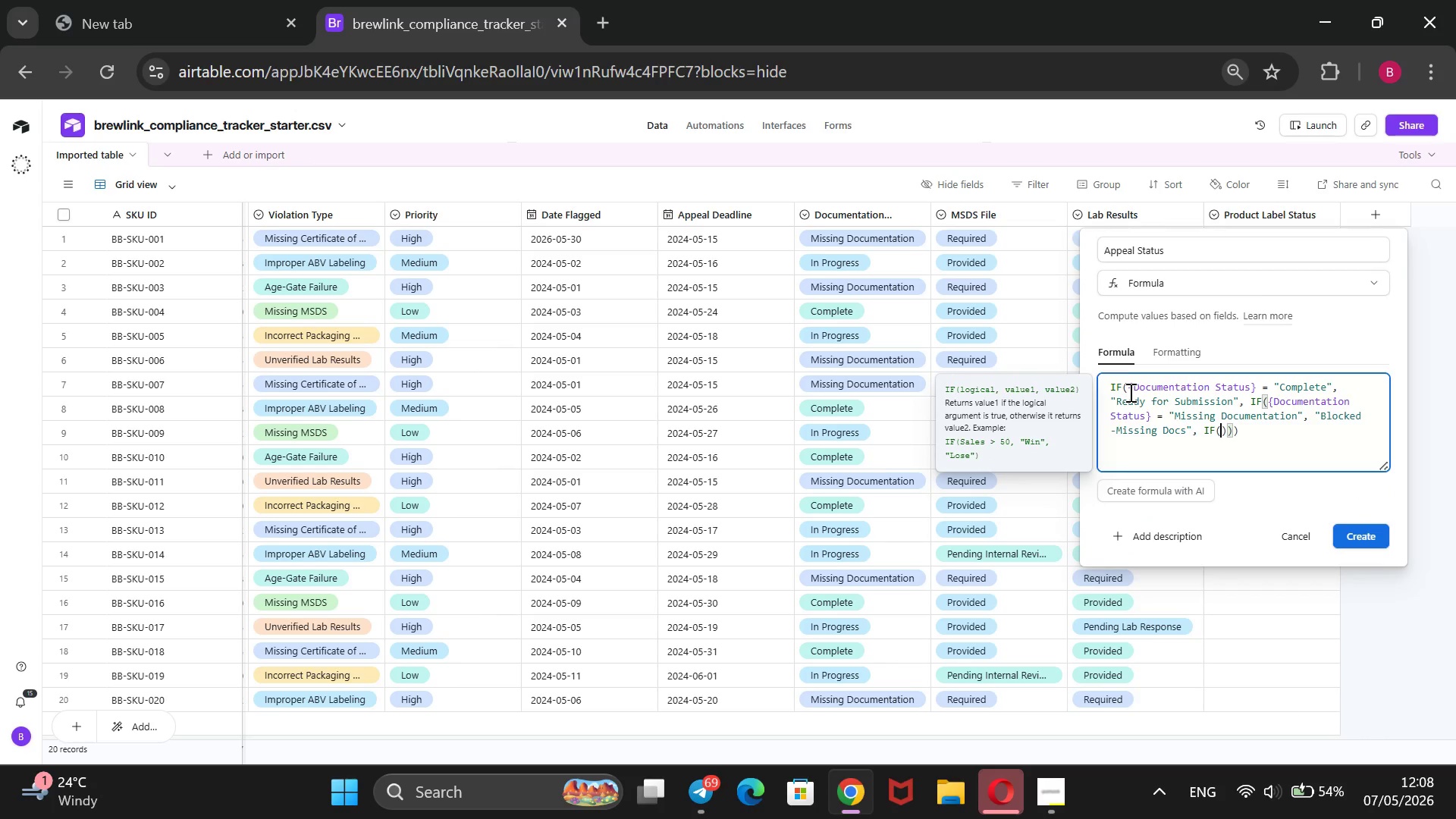 
key(ArrowLeft)
 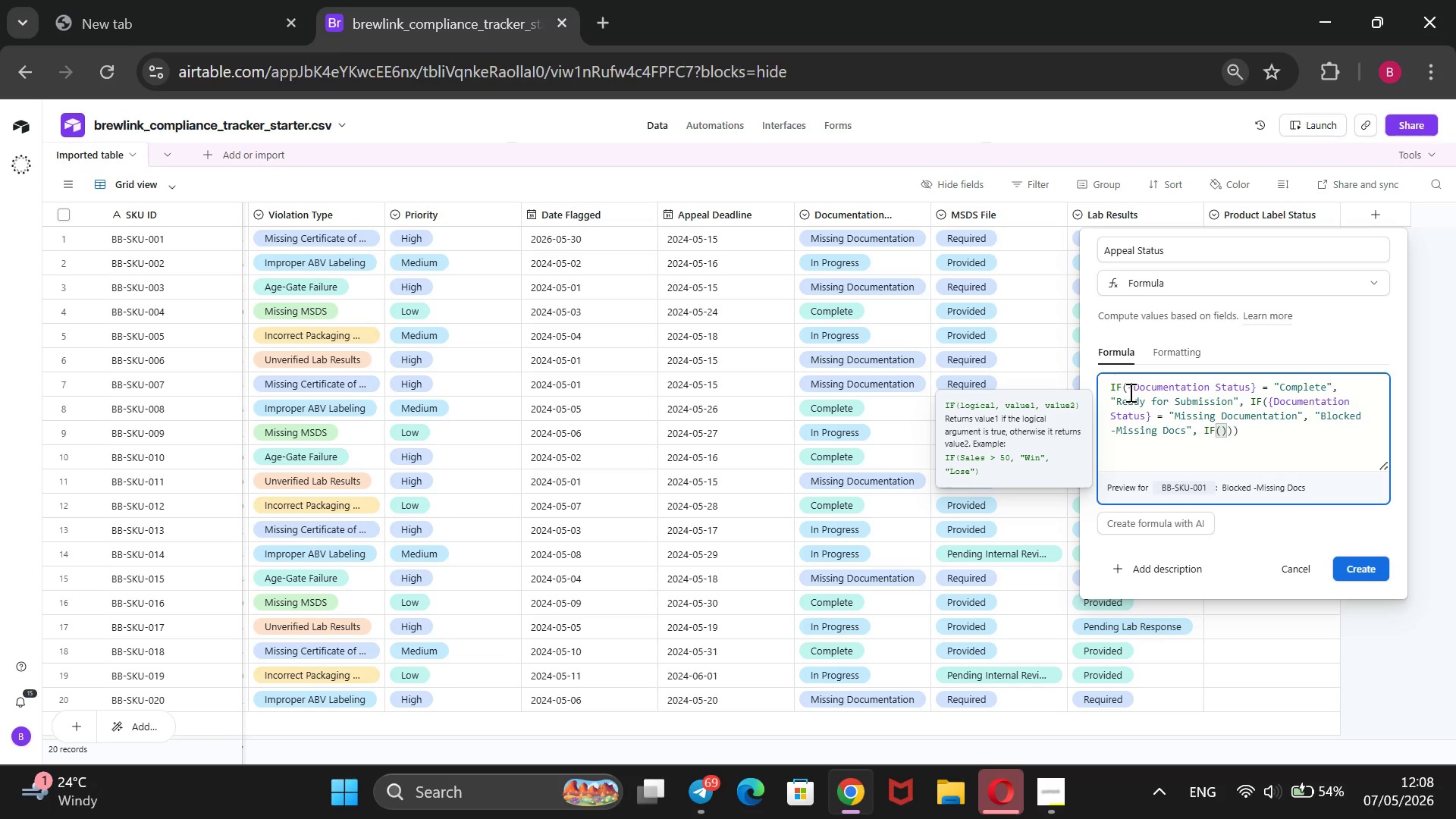 
key(Shift+BracketLeft)
 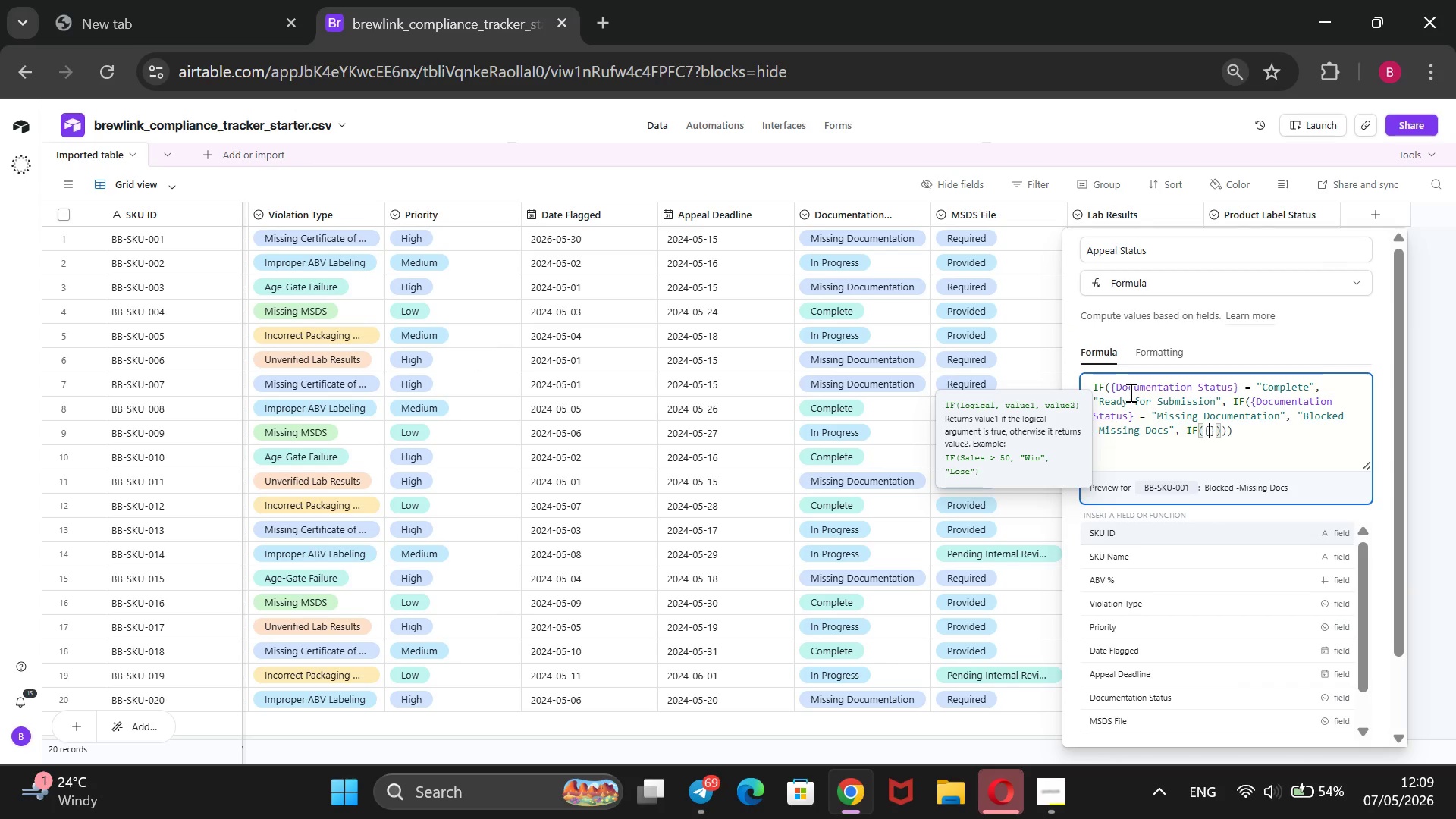 
key(ArrowDown)
 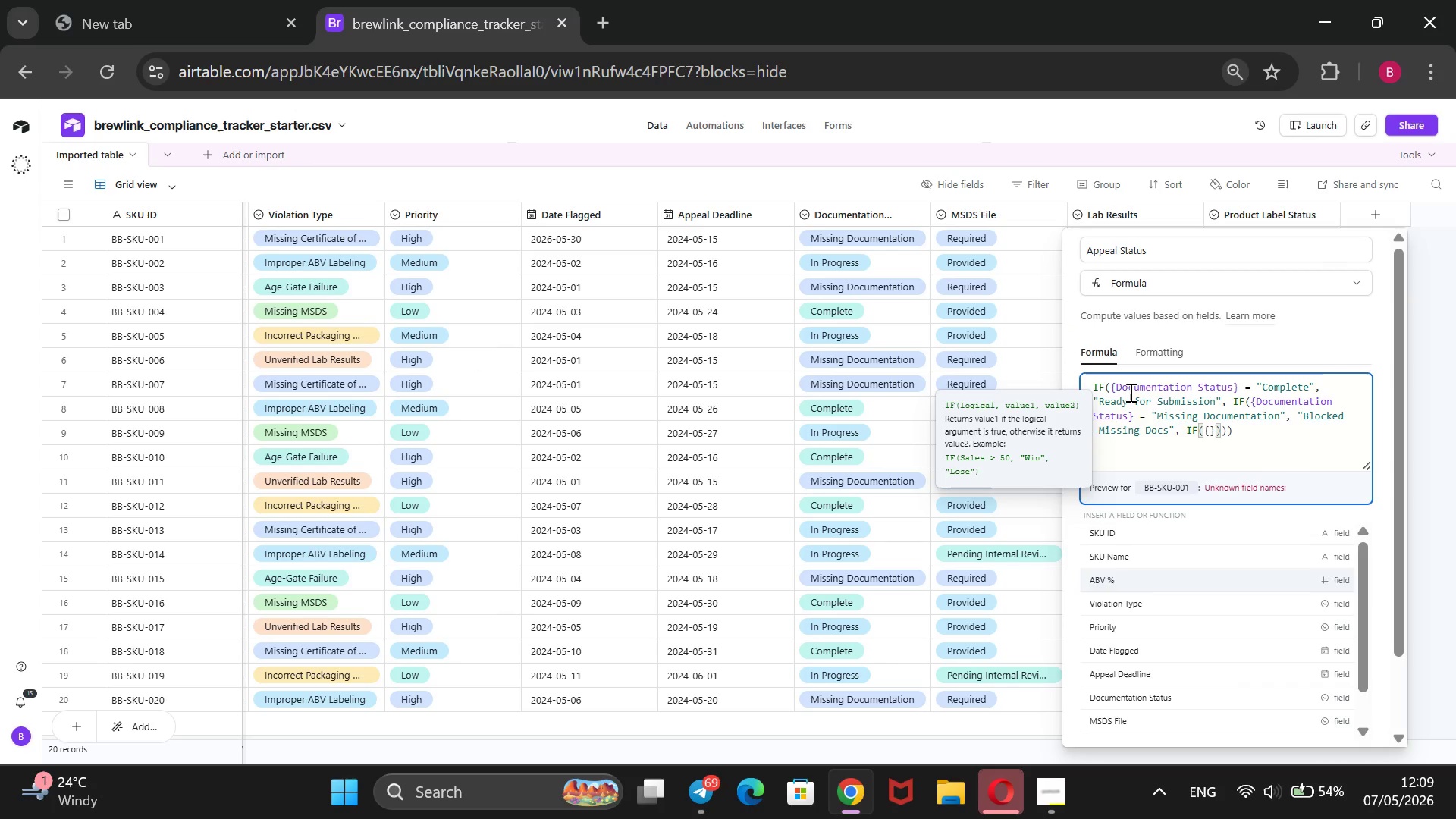 
key(ArrowDown)
 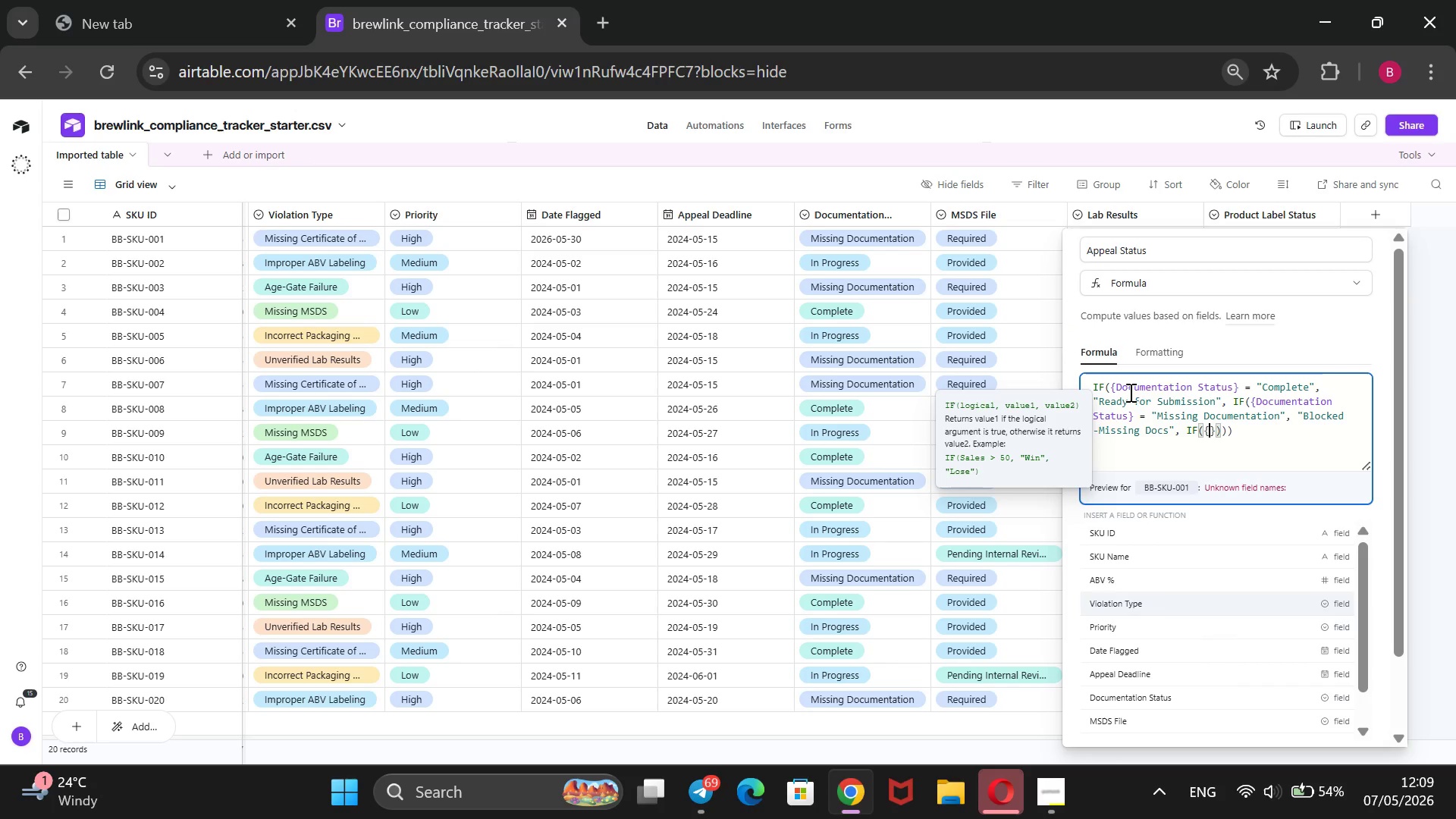 
key(ArrowDown)
 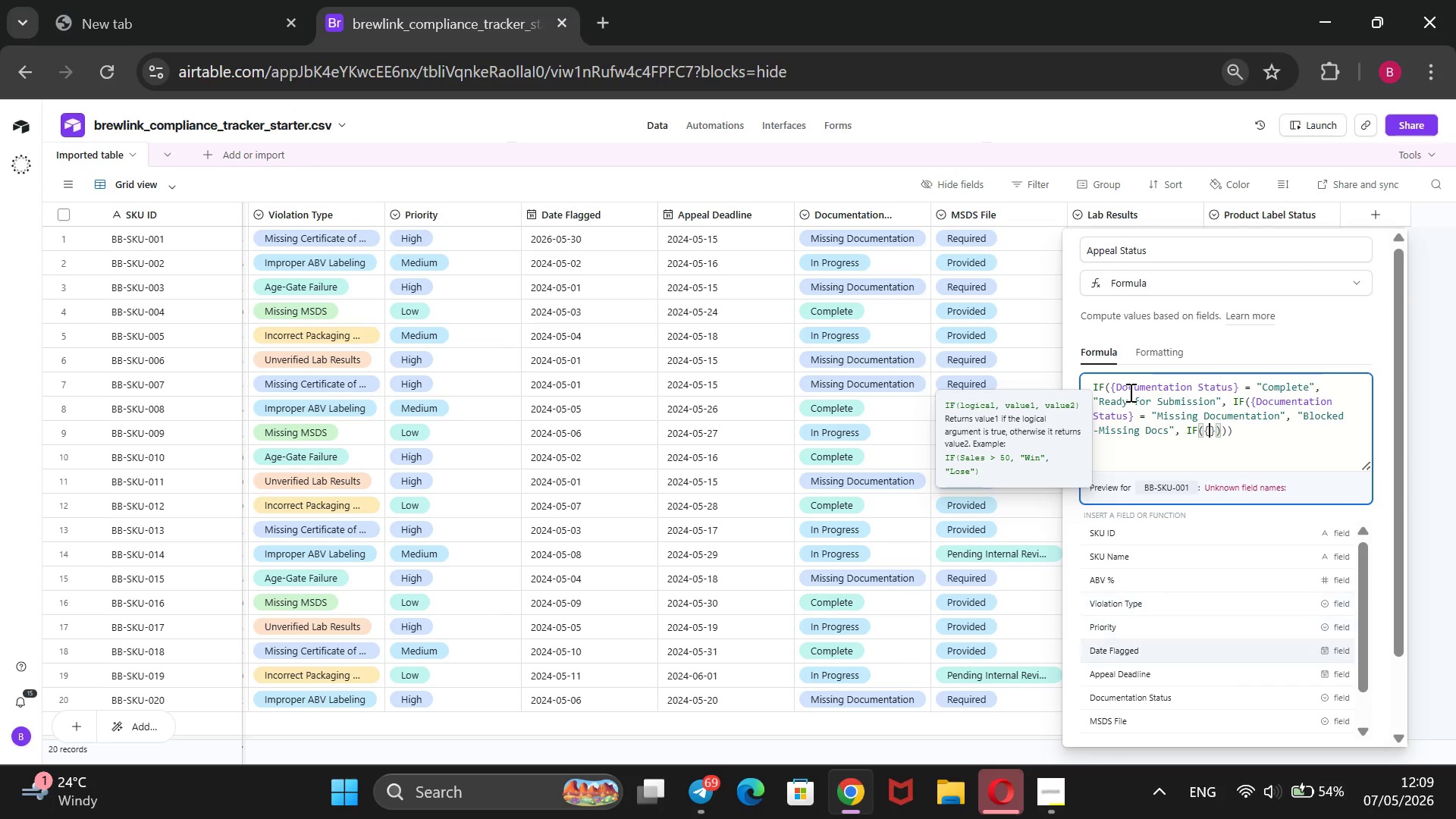 
key(ArrowDown)
 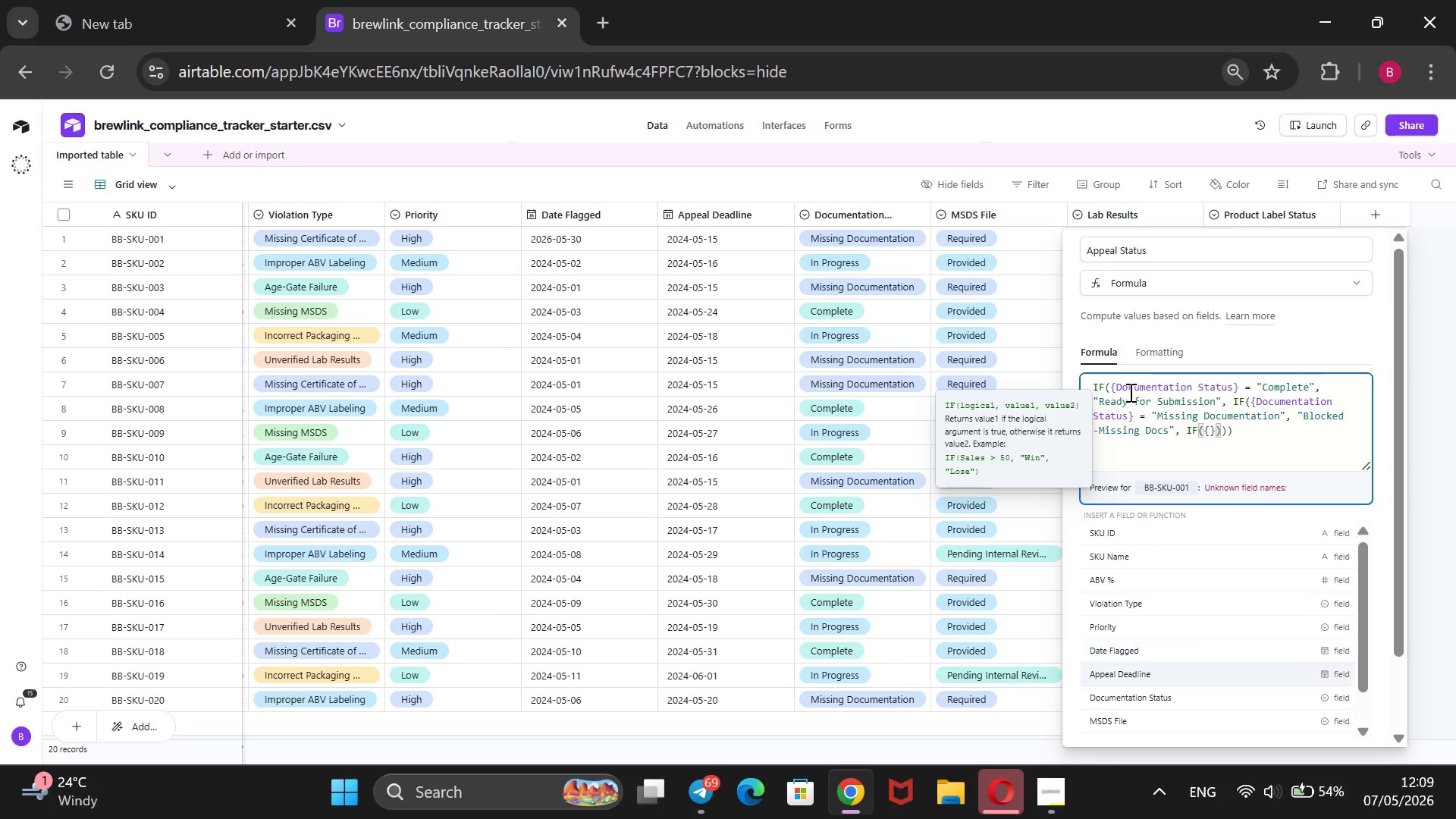 
key(ArrowDown)
 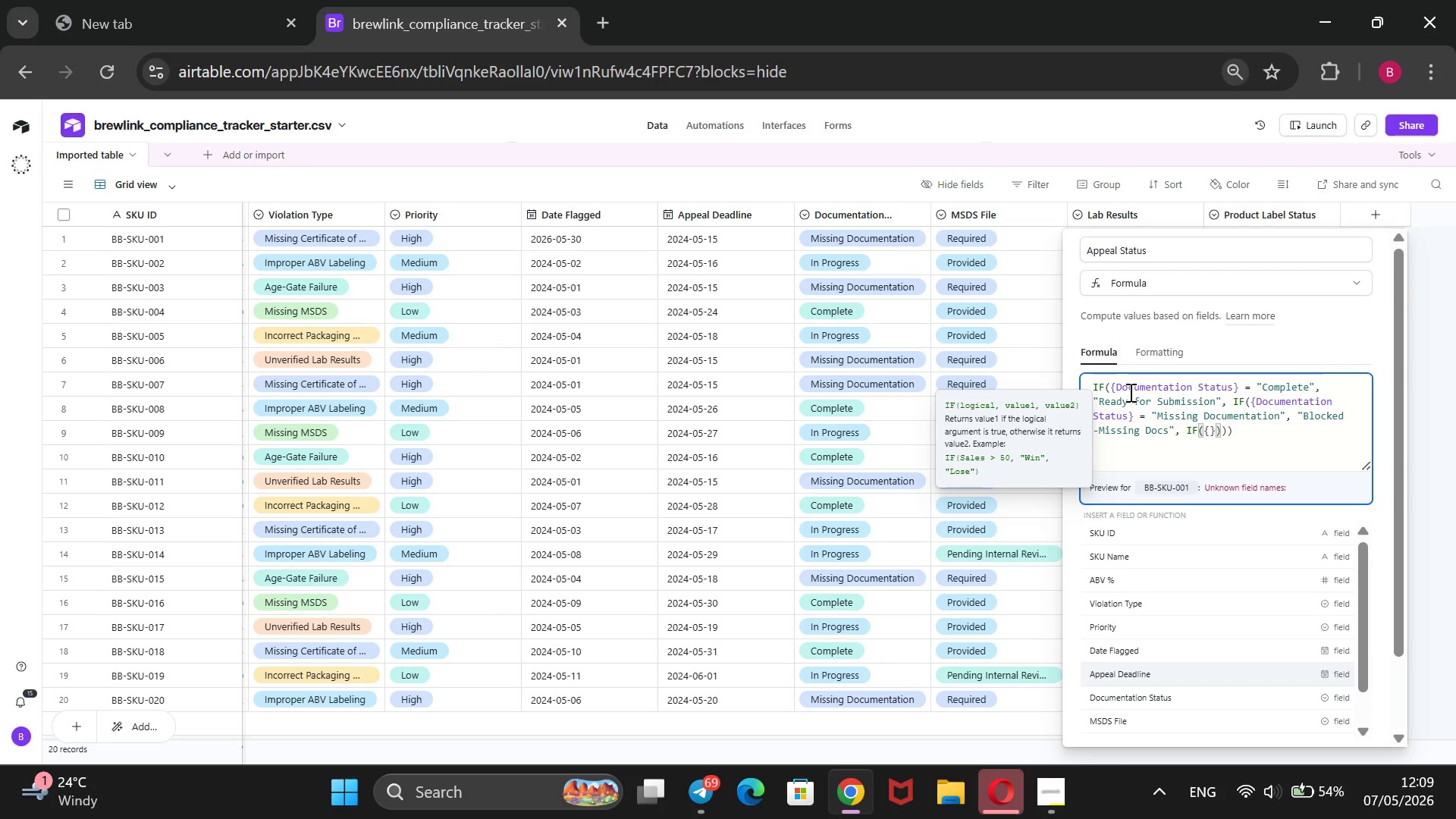 
key(ArrowDown)
 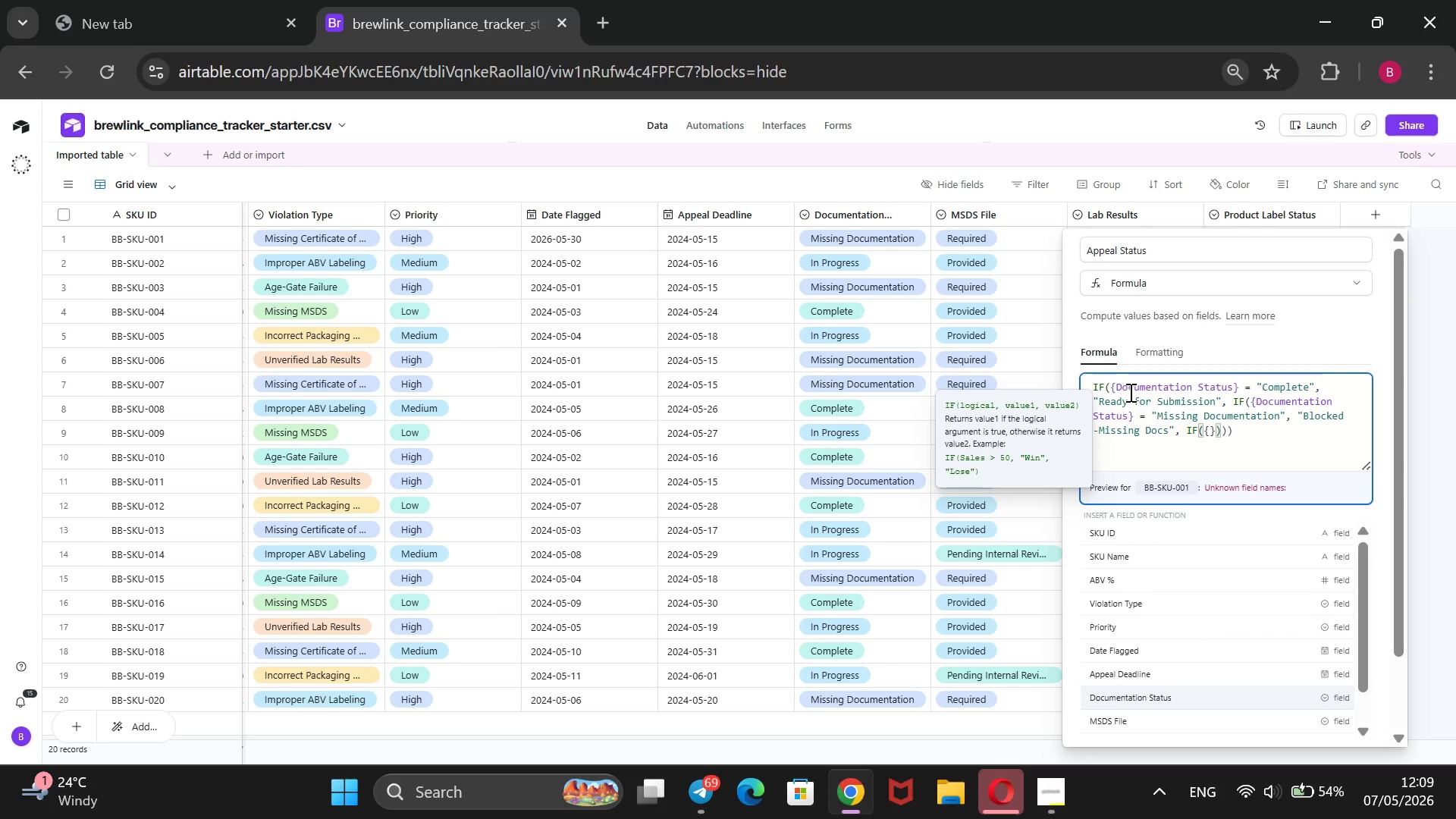 
key(ArrowDown)
 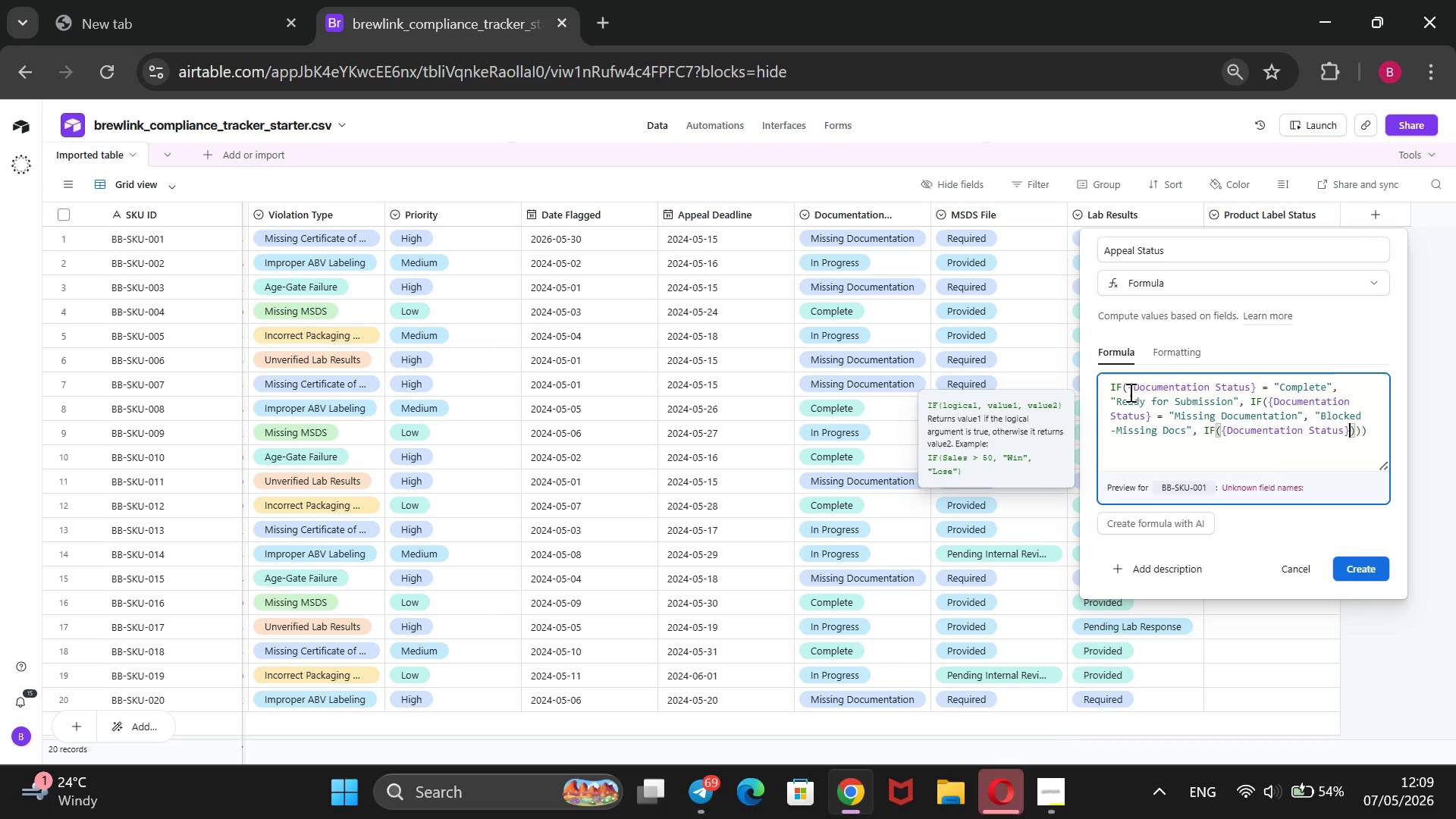 
key(Enter)
 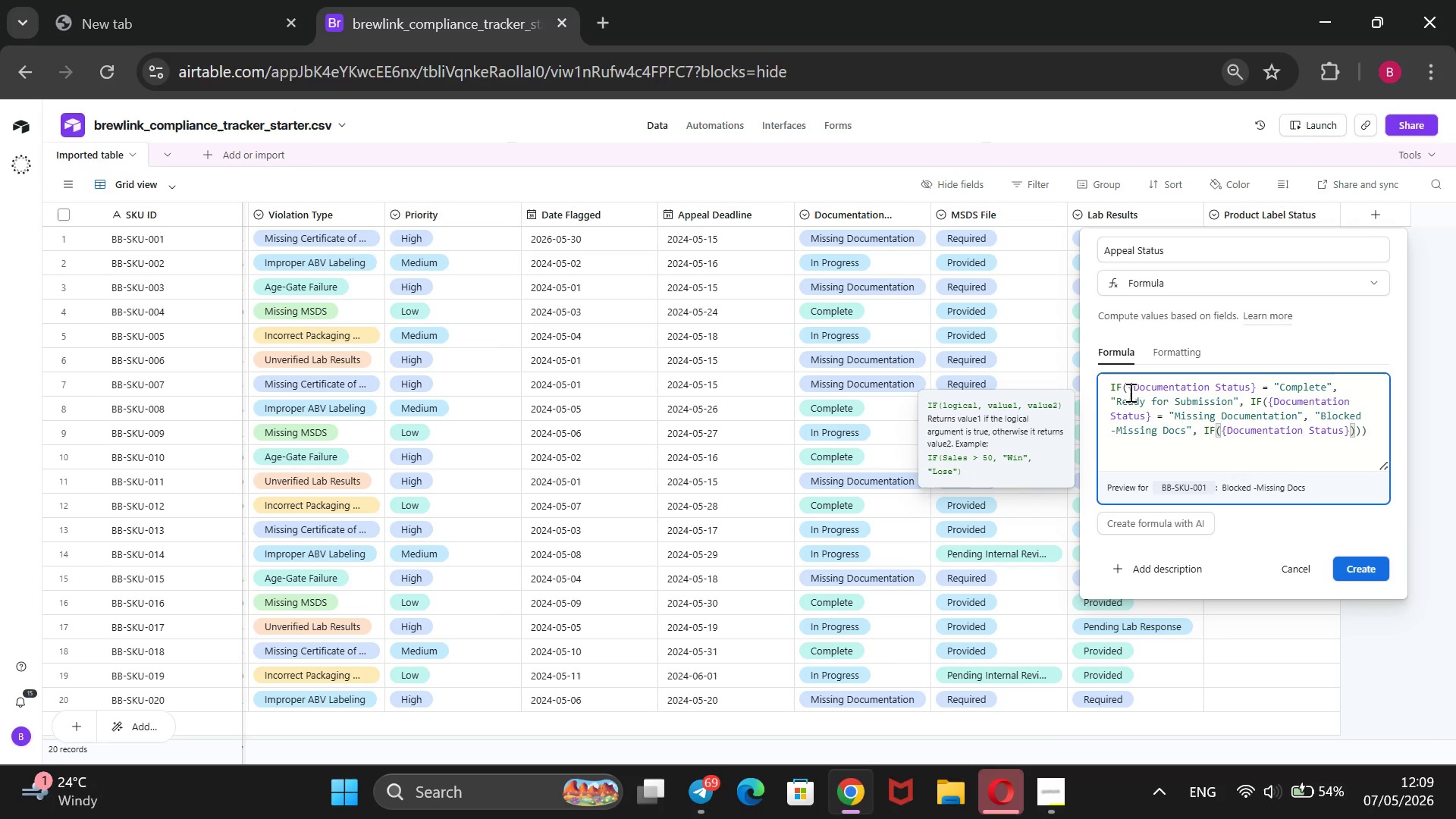 
type( = @Inprogress)
 